 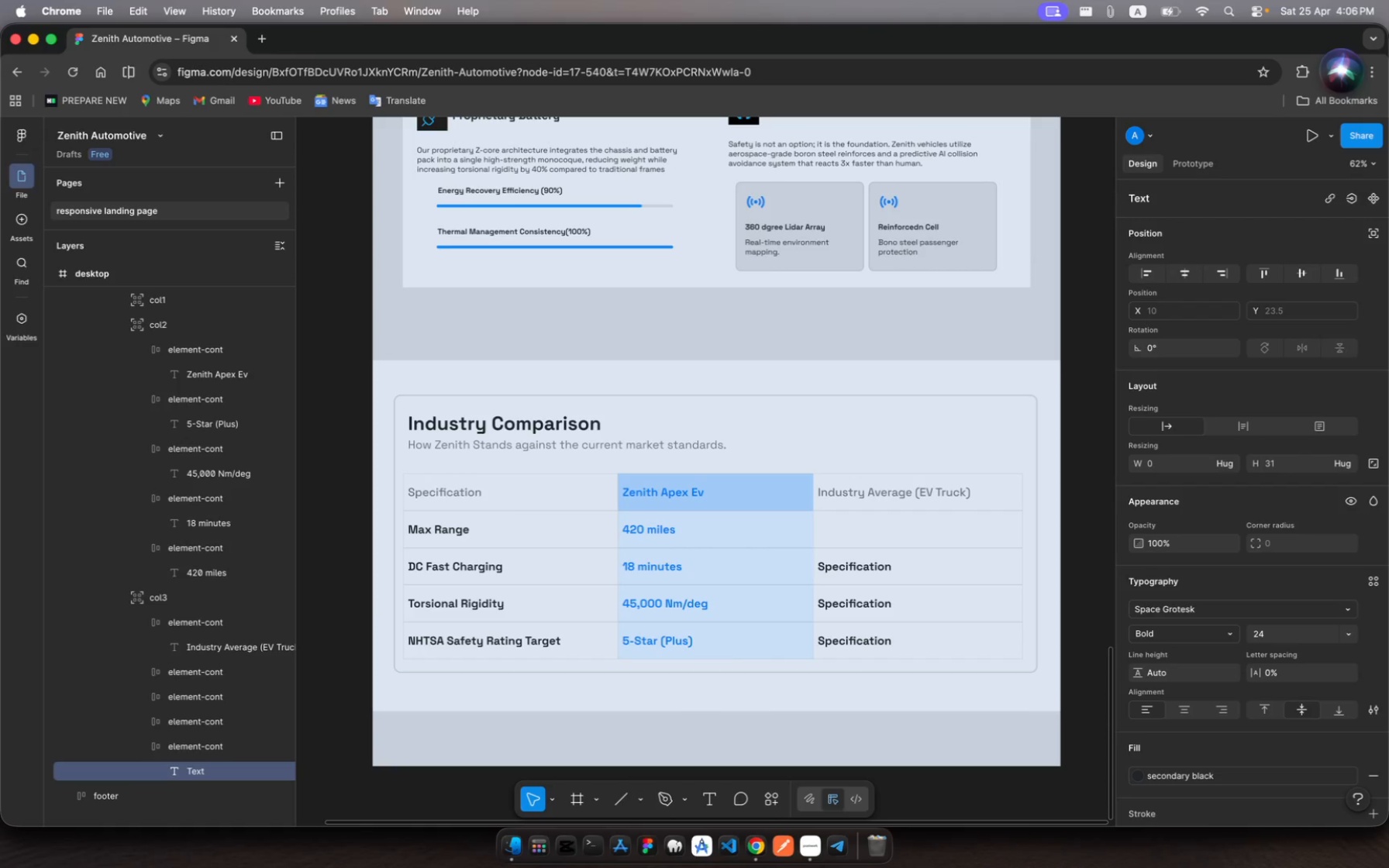 
type(32 )
 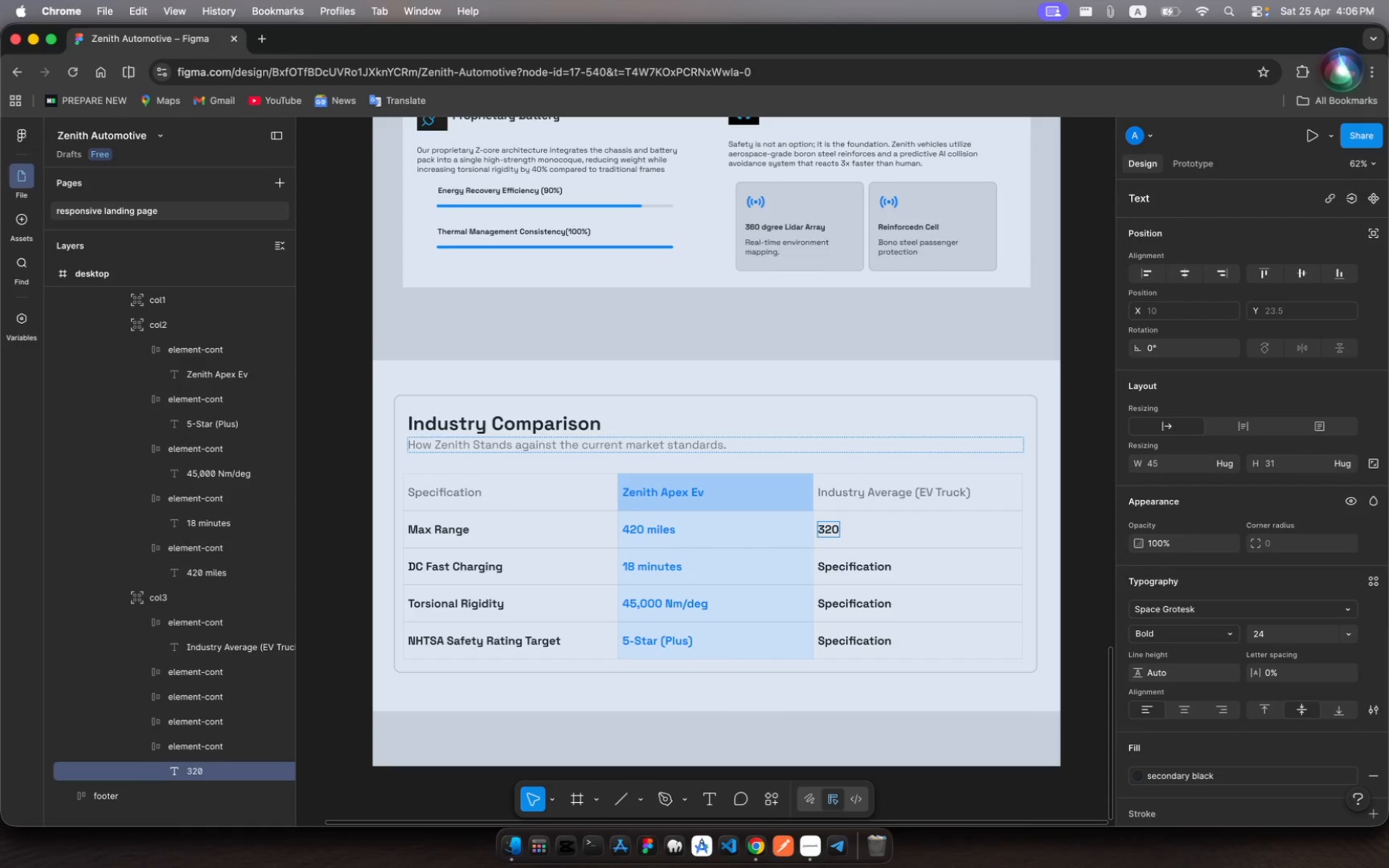 
hold_key(key=0, duration=0.43)
 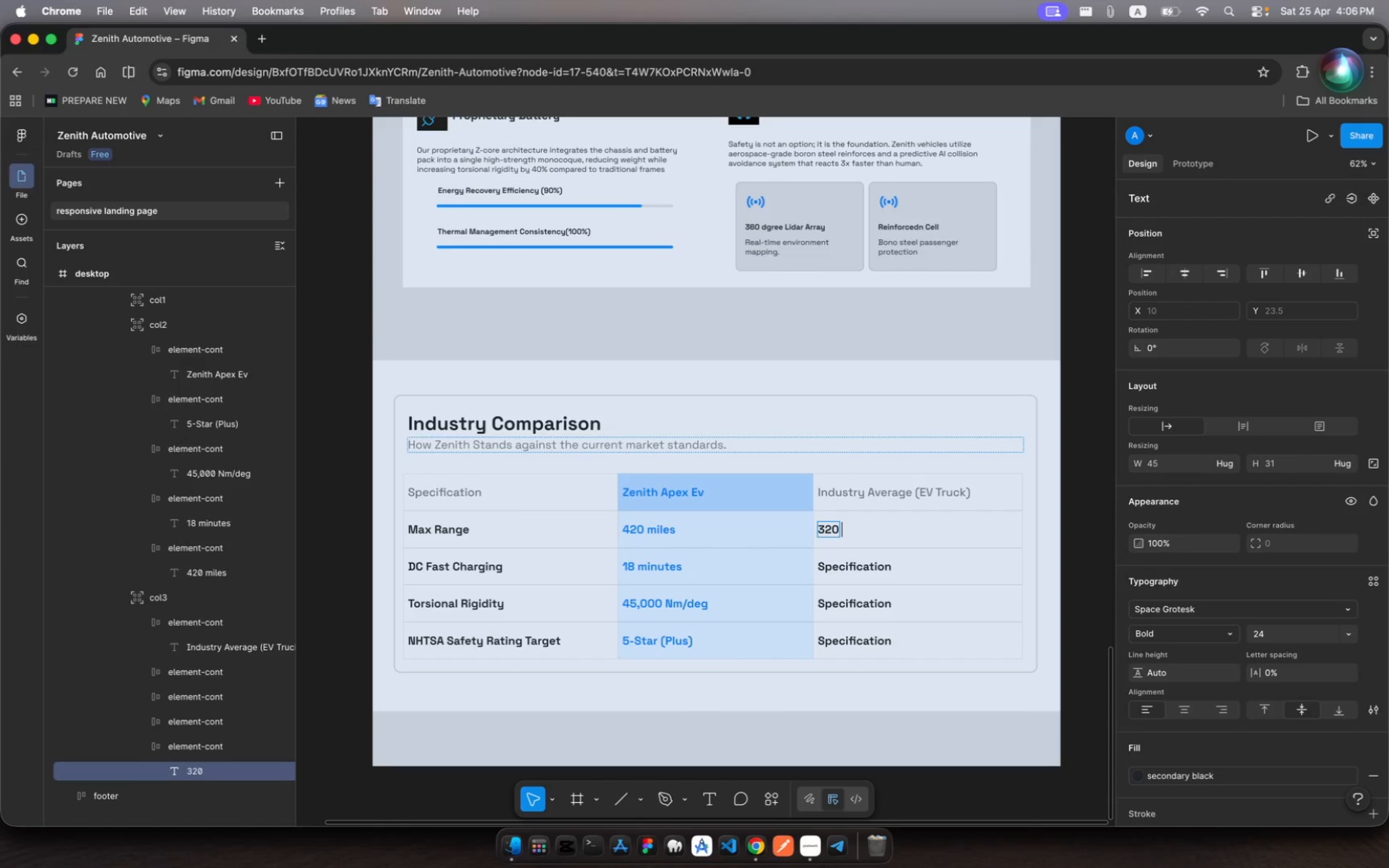 
wait(7.31)
 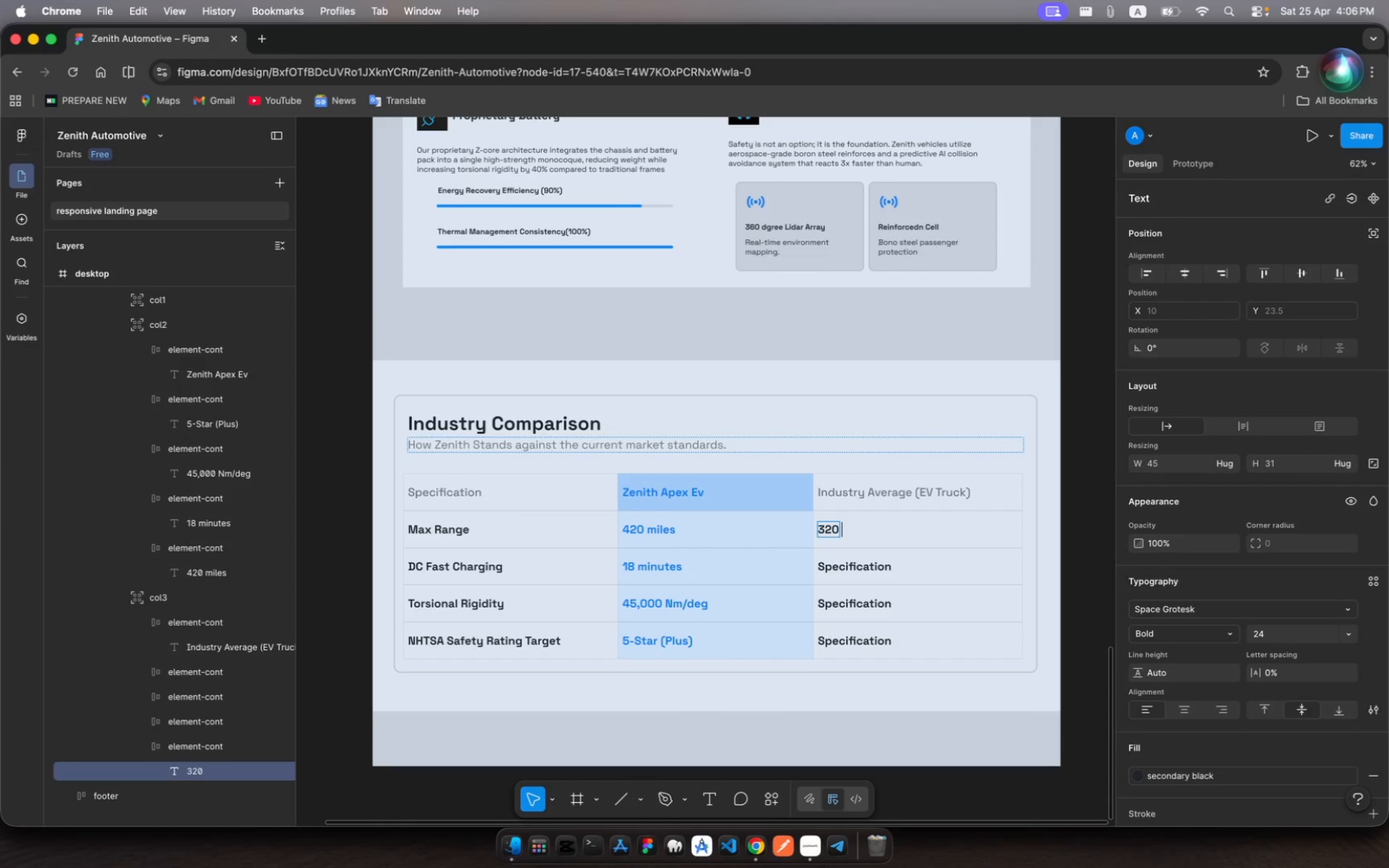 
type(MI)
 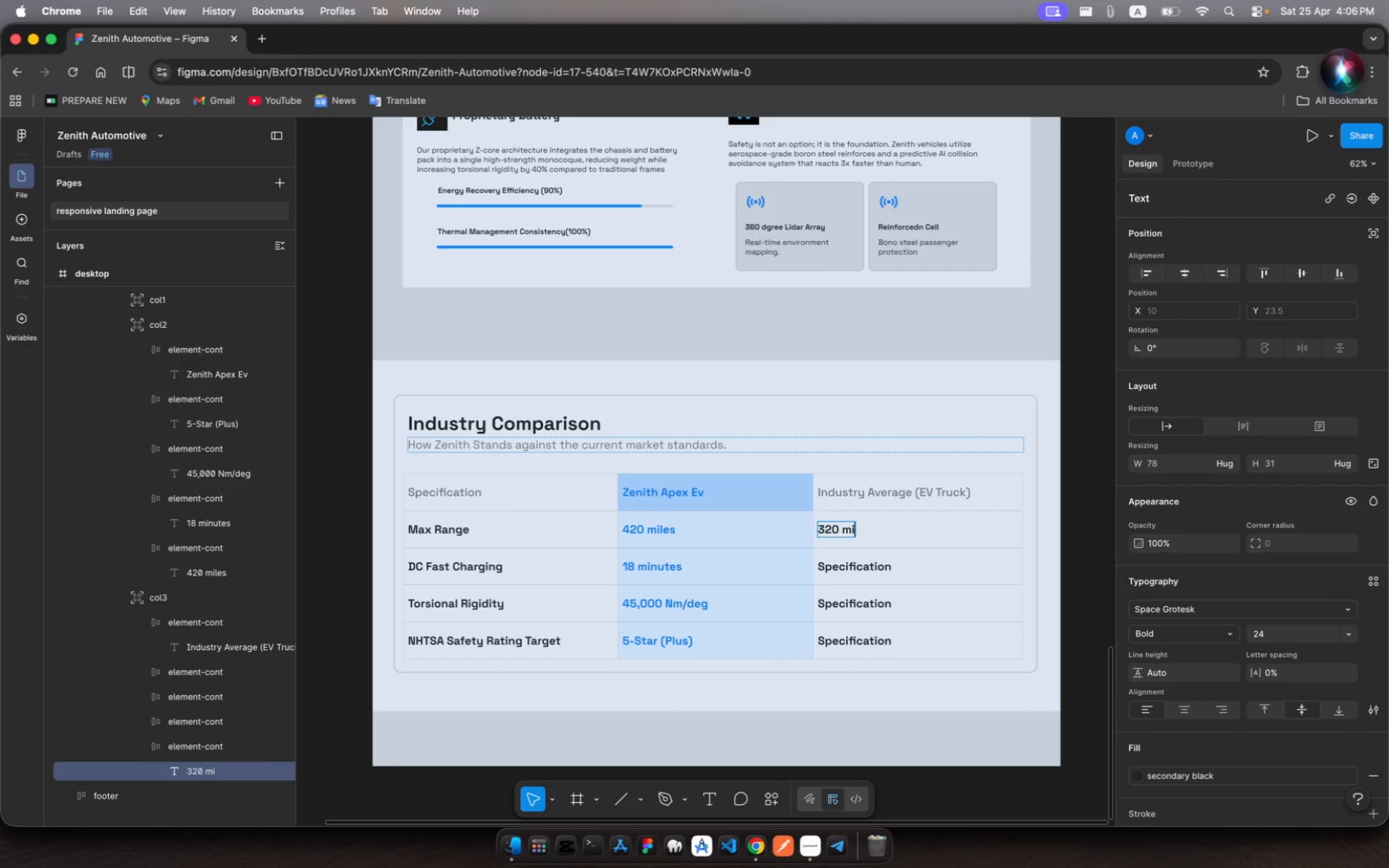 
hold_key(key=L, duration=0.48)
 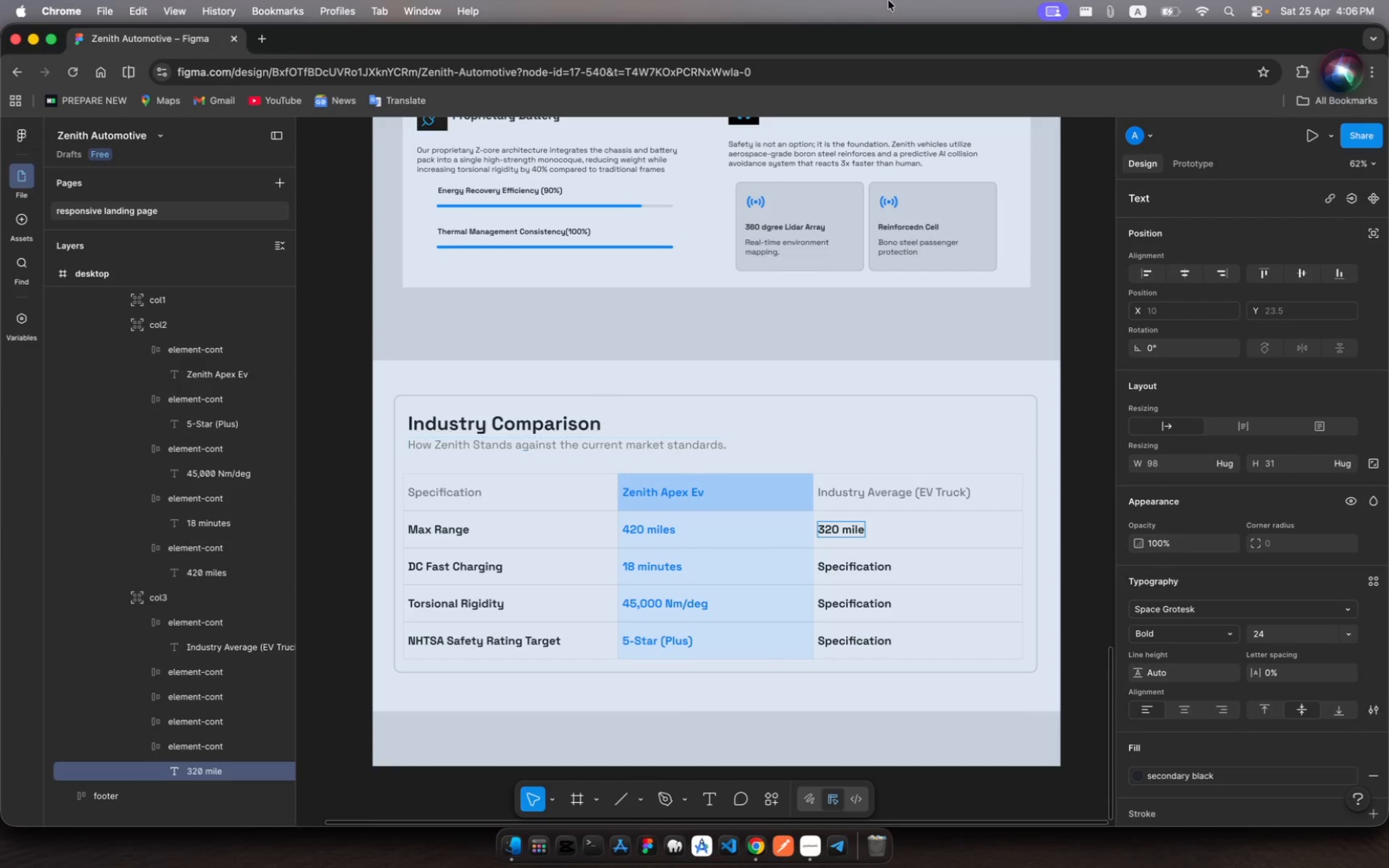 
key(E)
 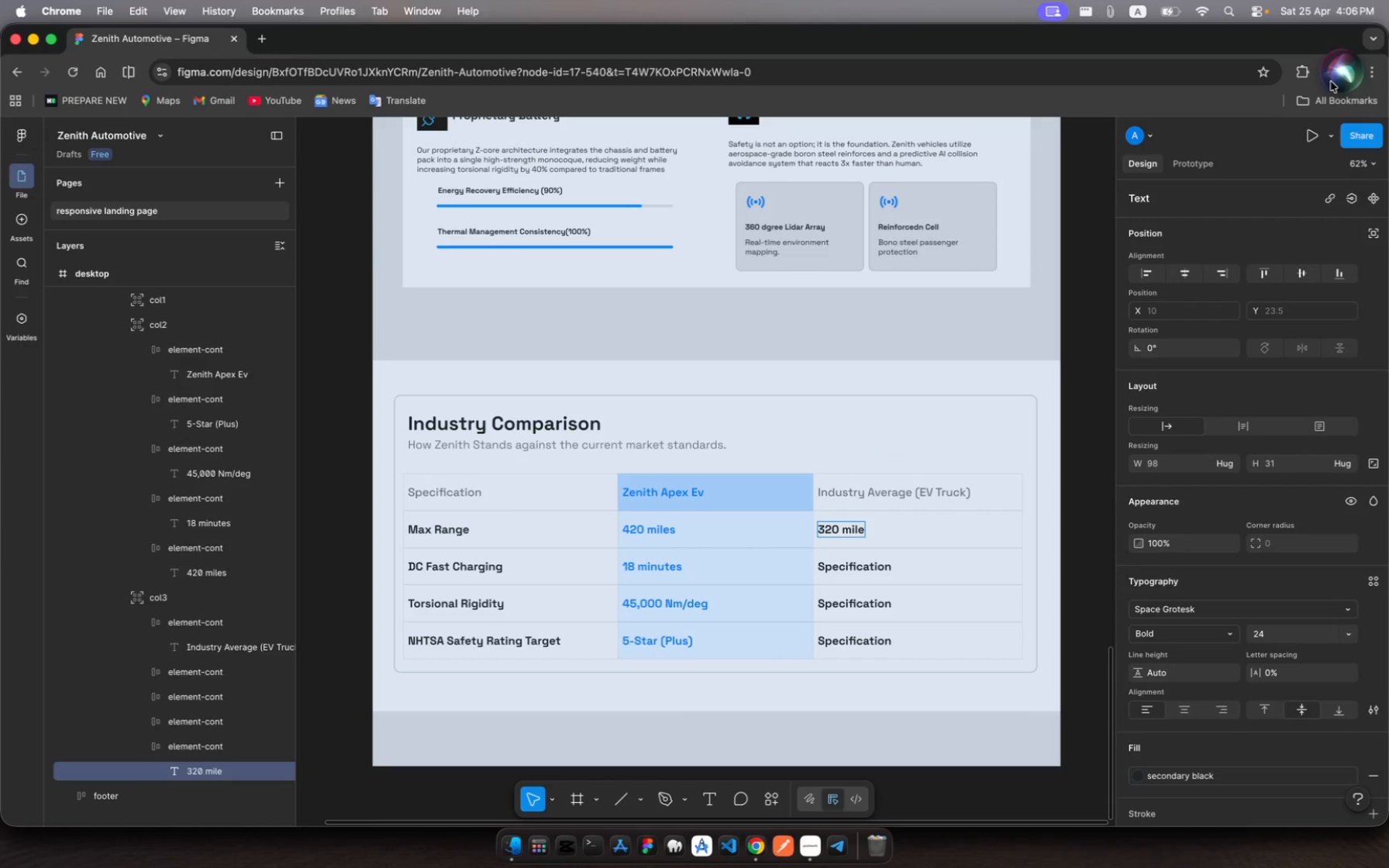 
left_click([1336, 74])
 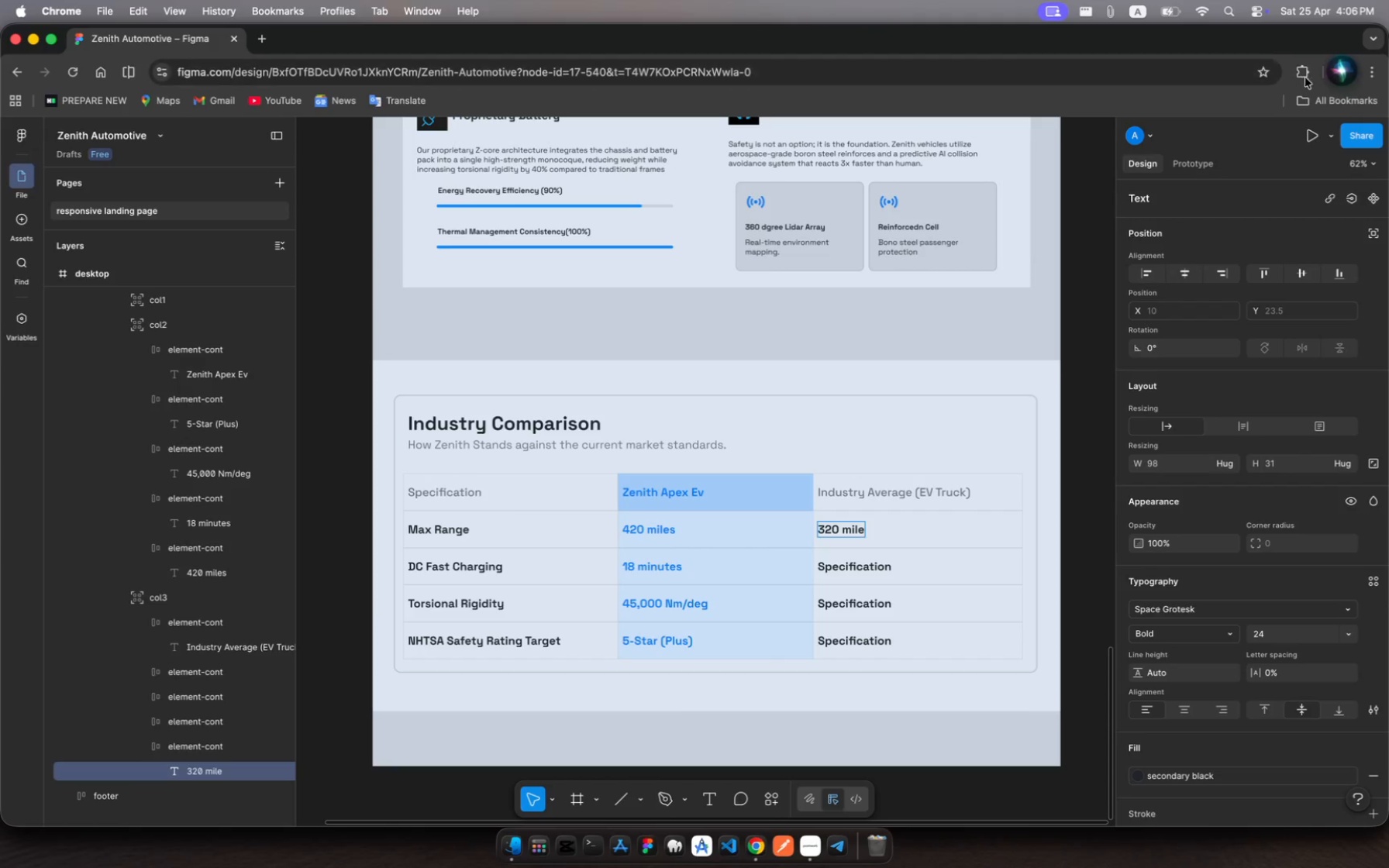 
left_click([1336, 72])
 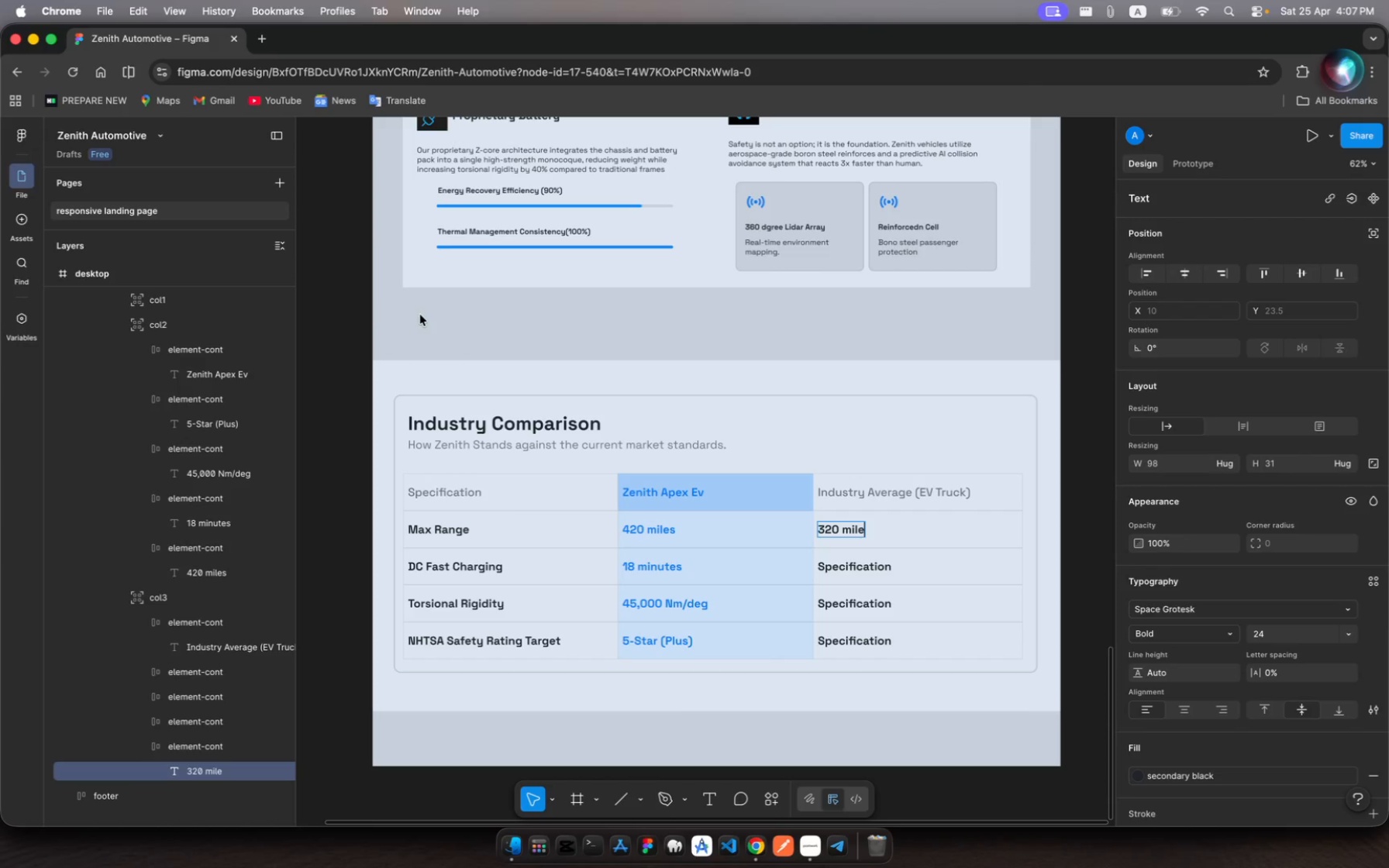 
wait(9.33)
 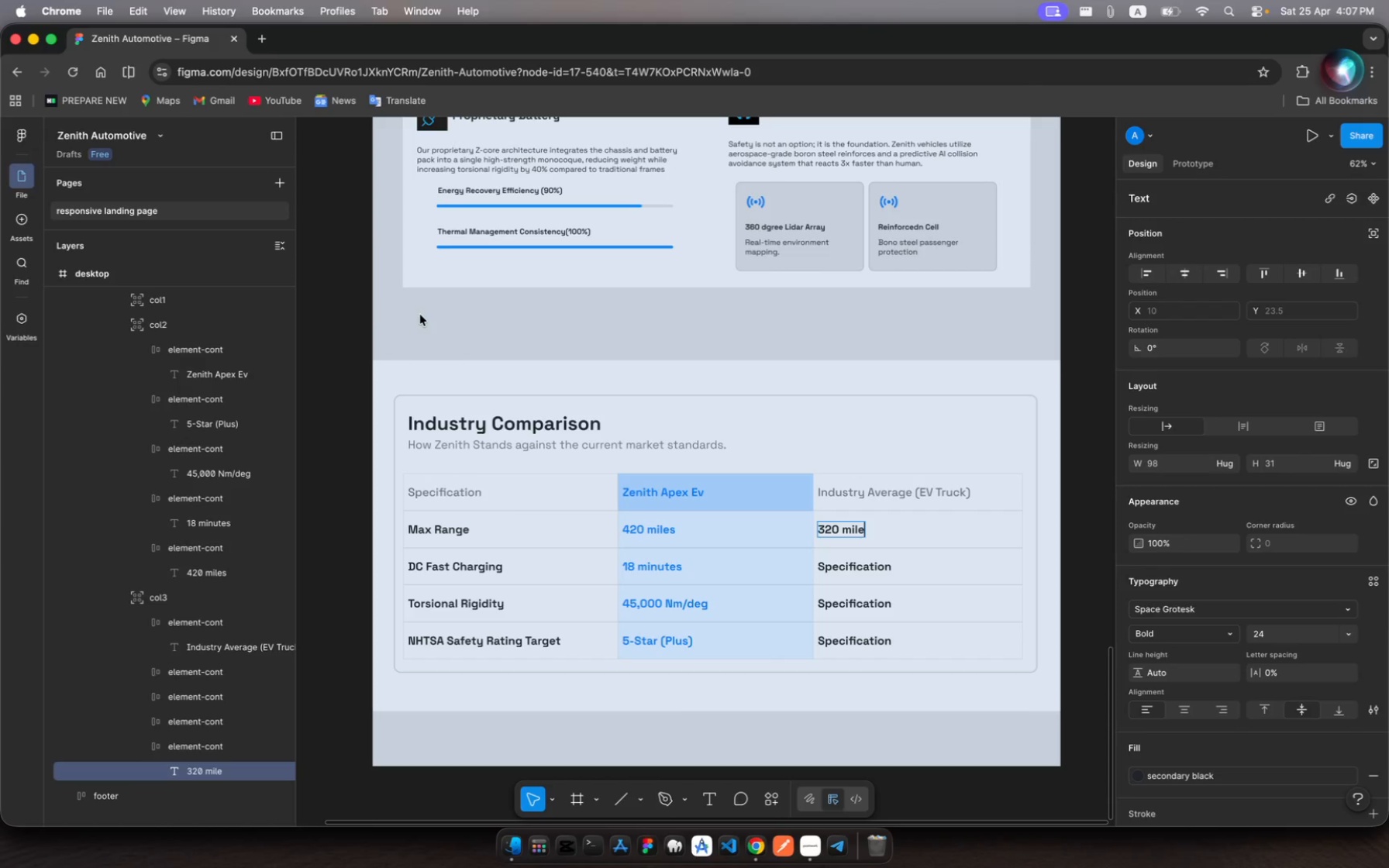 
left_click([866, 531])
 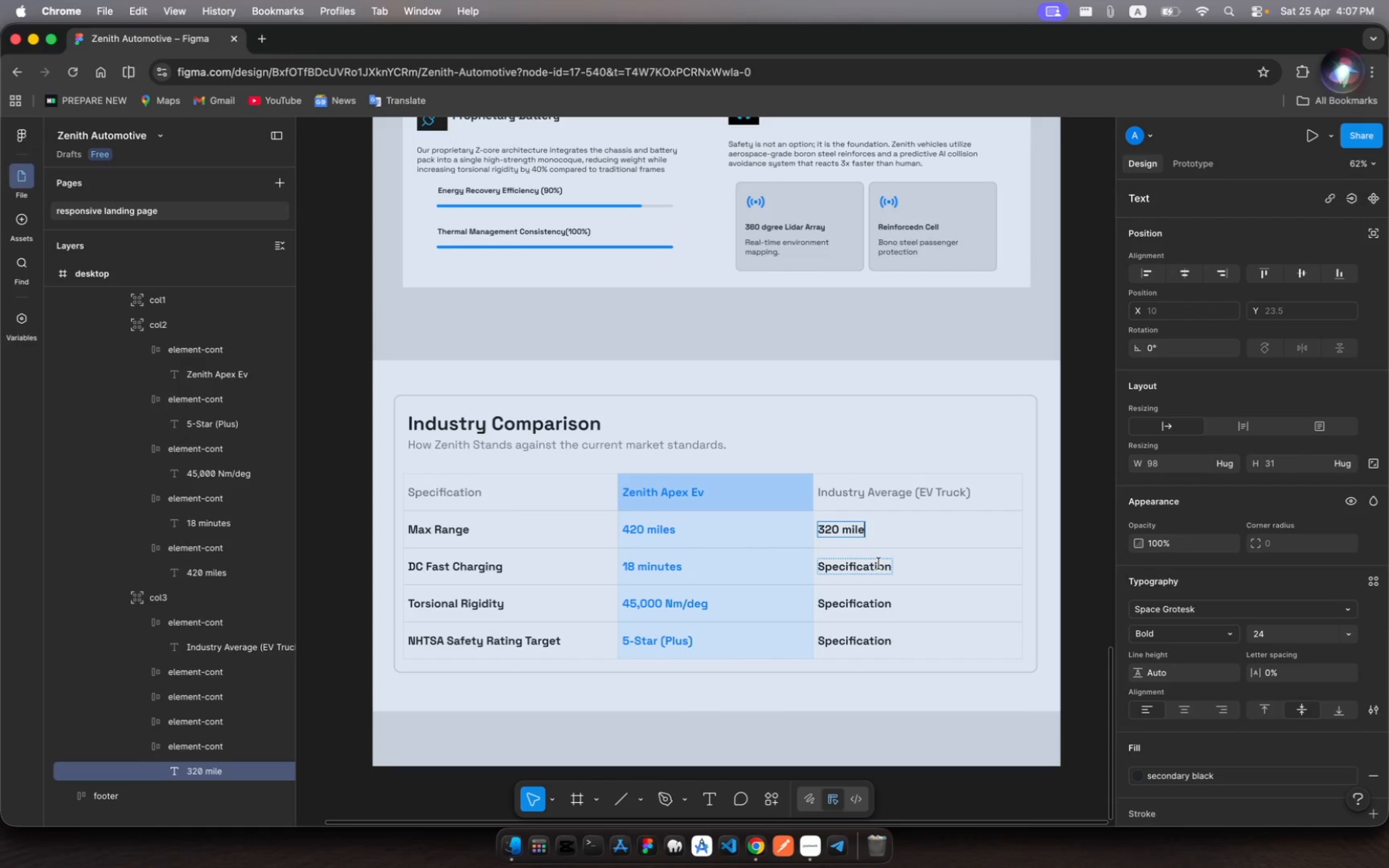 
key(S)
 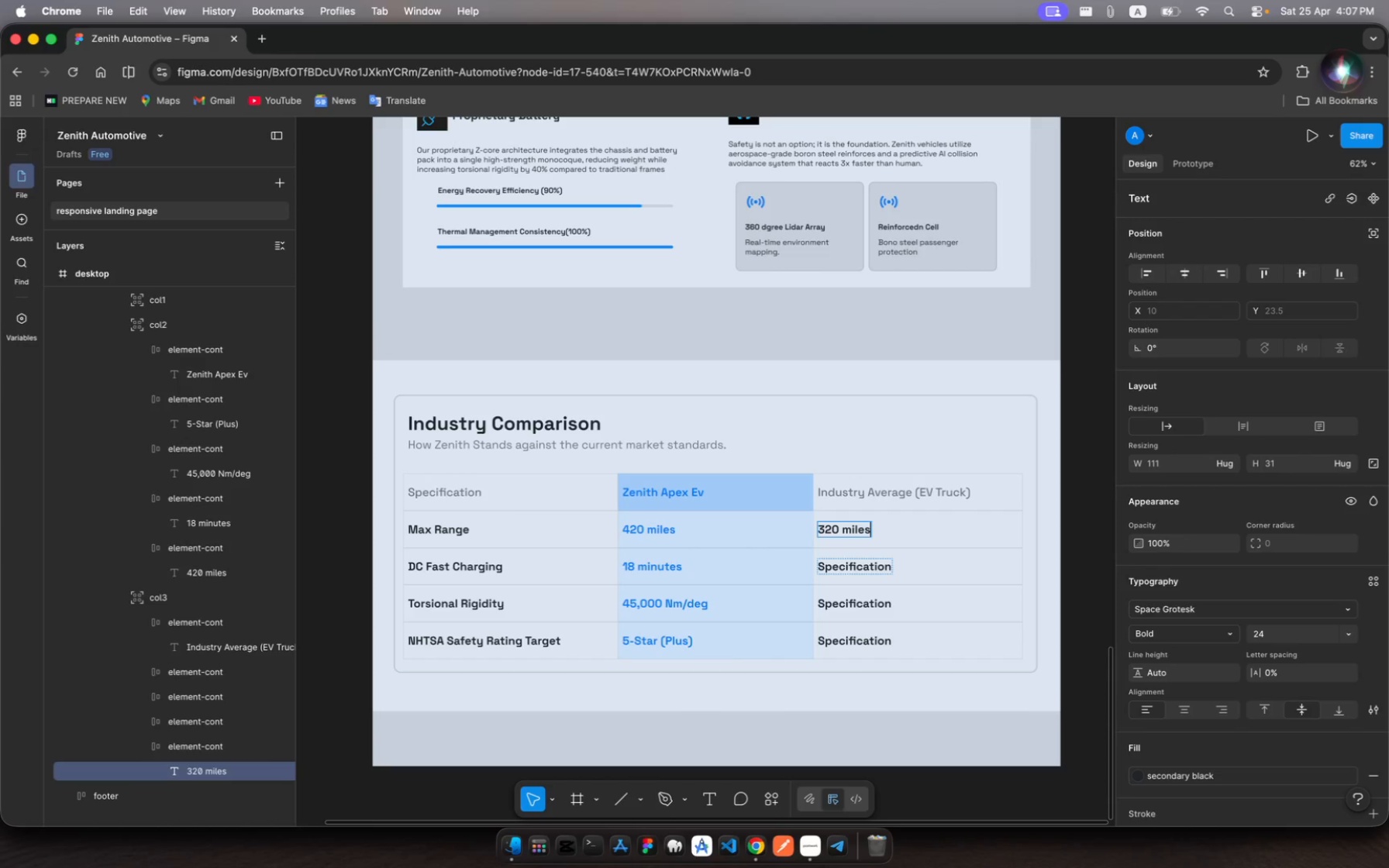 
key(Space)
 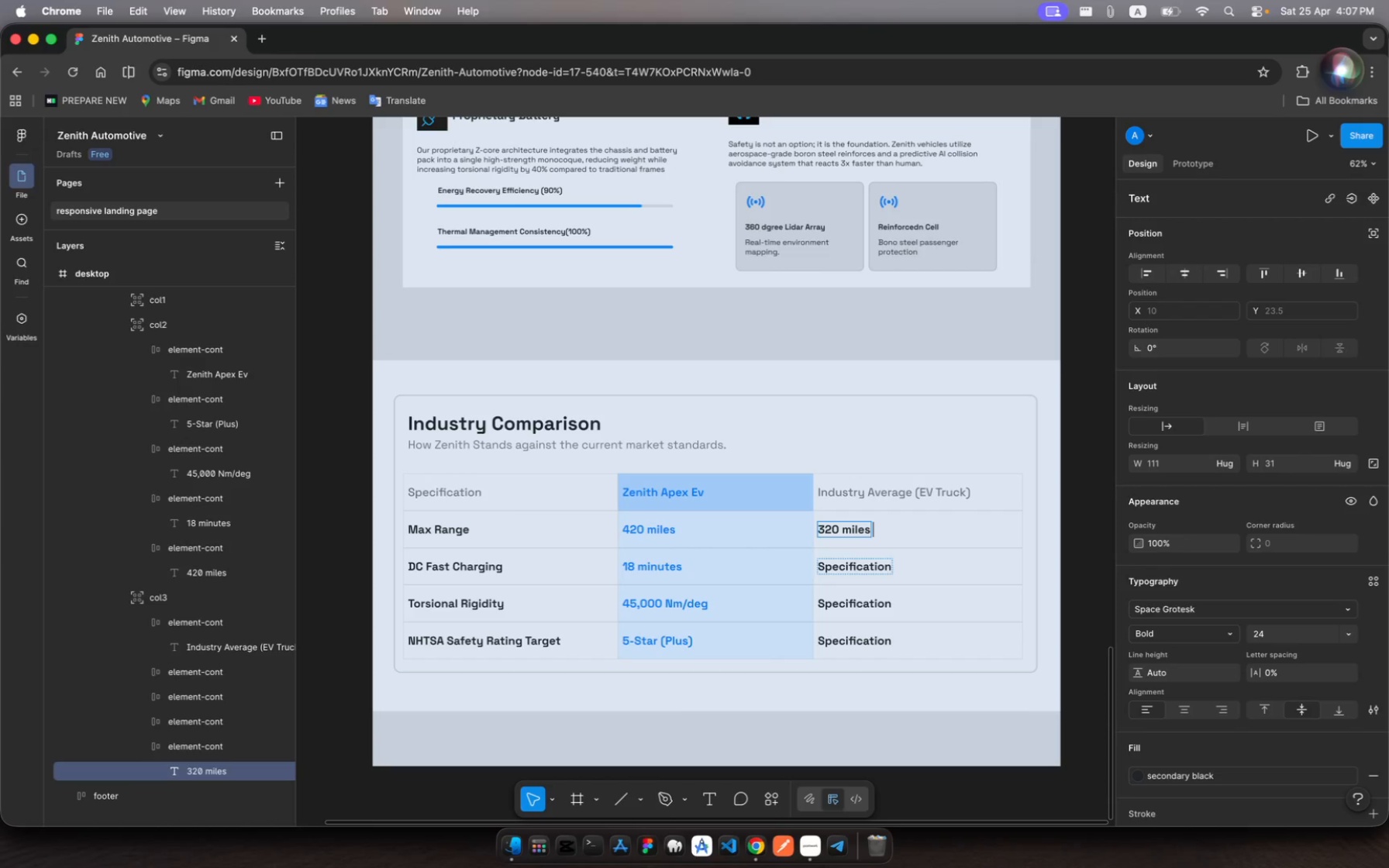 
wait(16.36)
 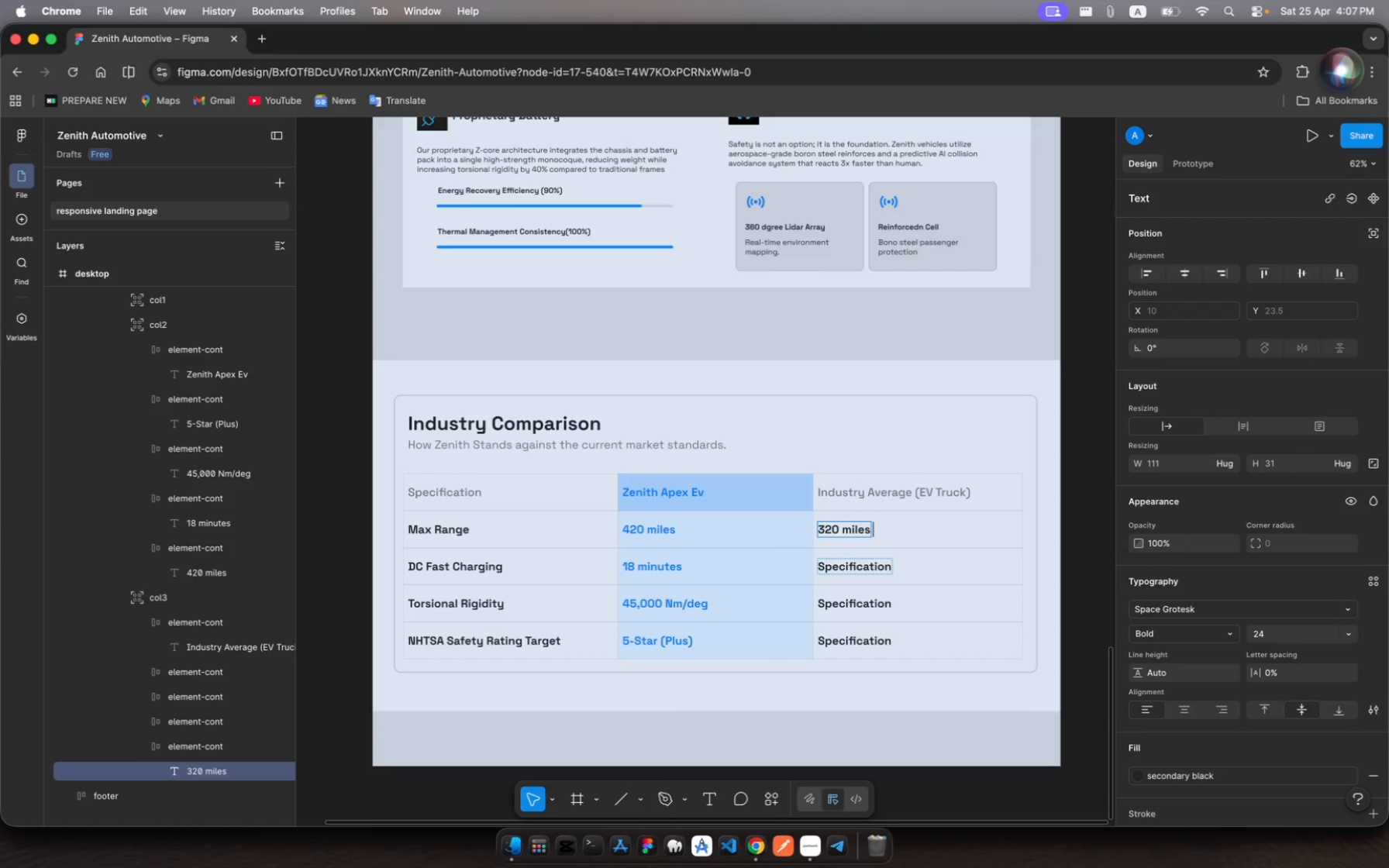 
left_click([832, 569])
 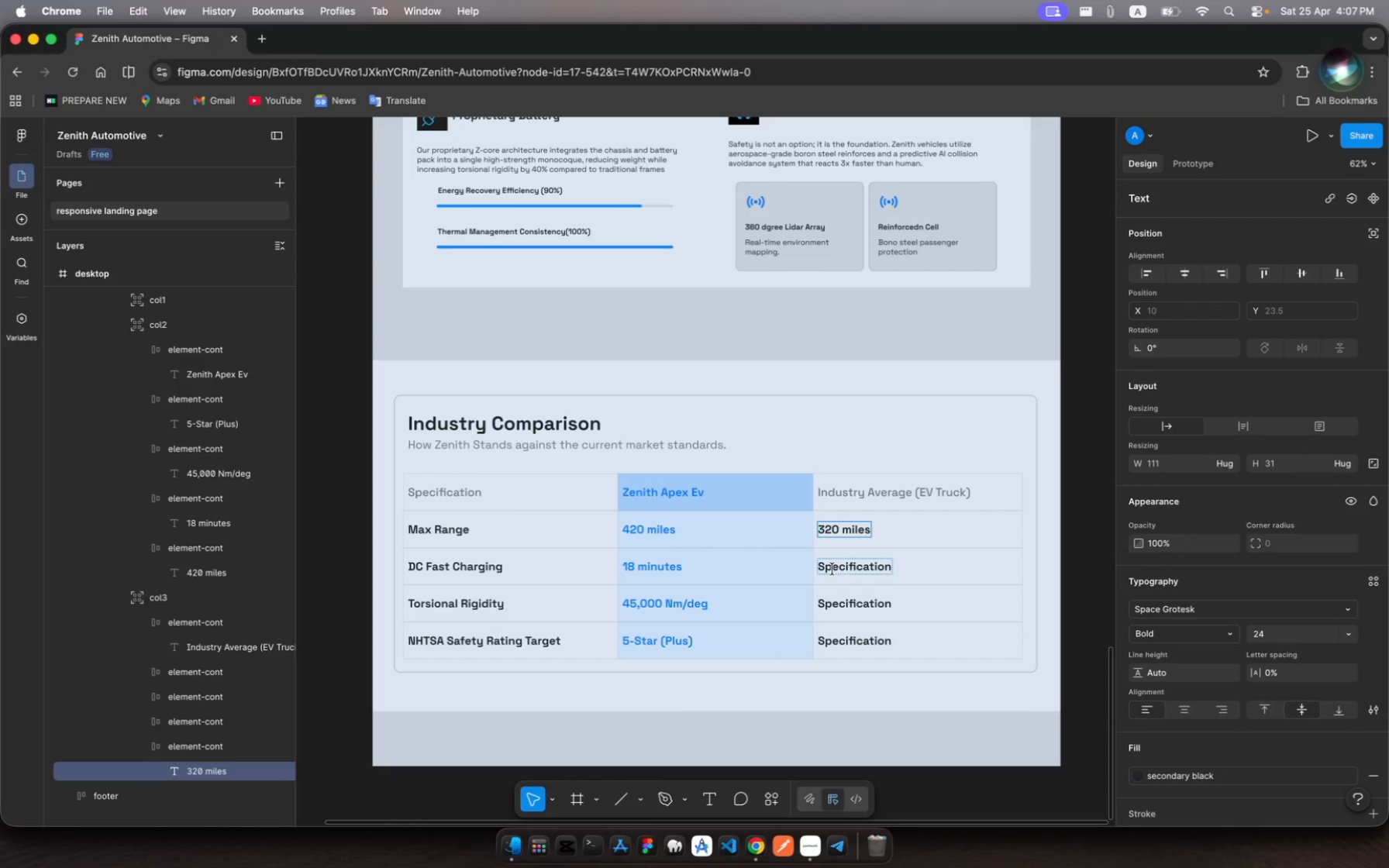 
left_click([832, 569])
 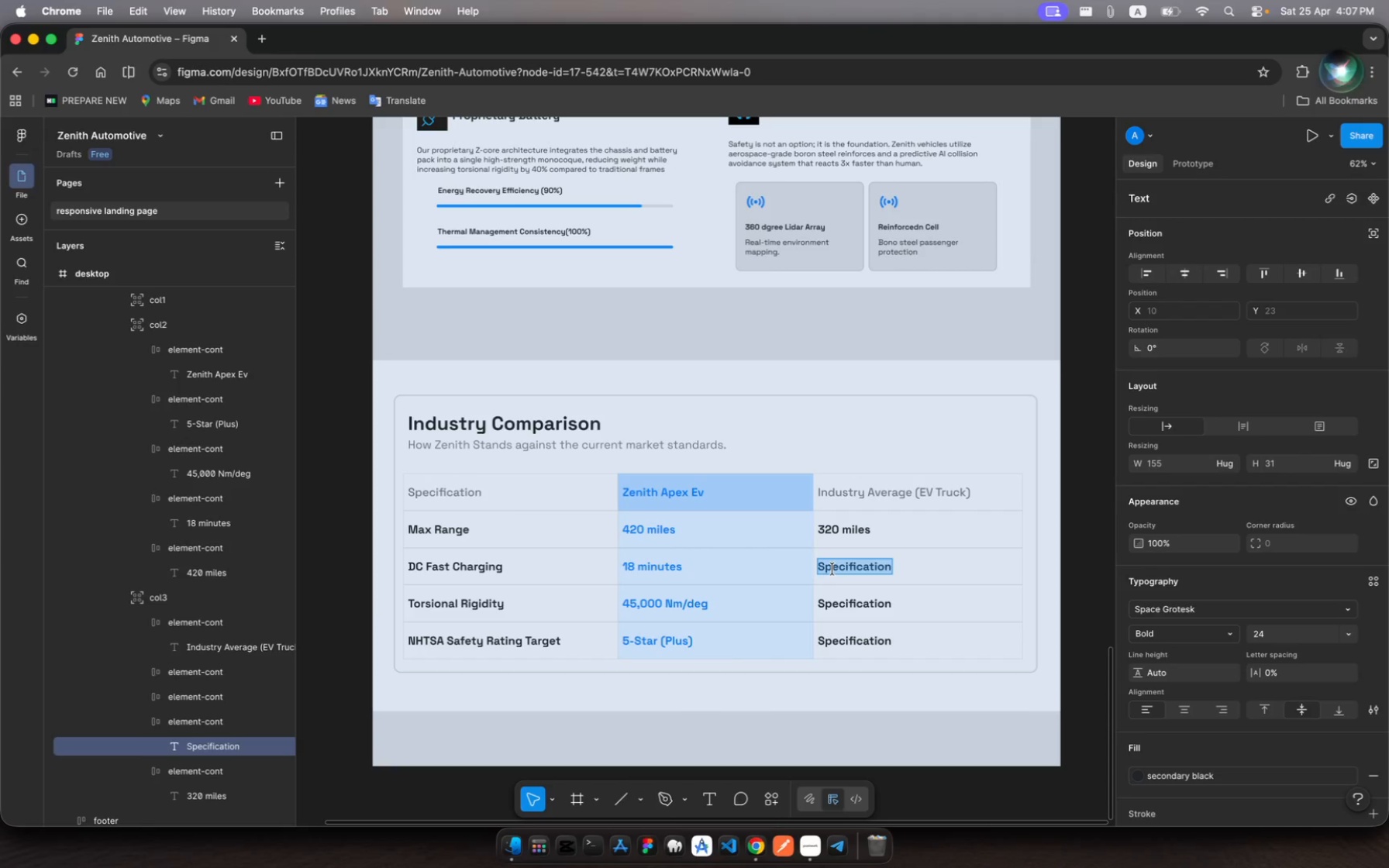 
type(35 MINUTS)
key(Escape)
 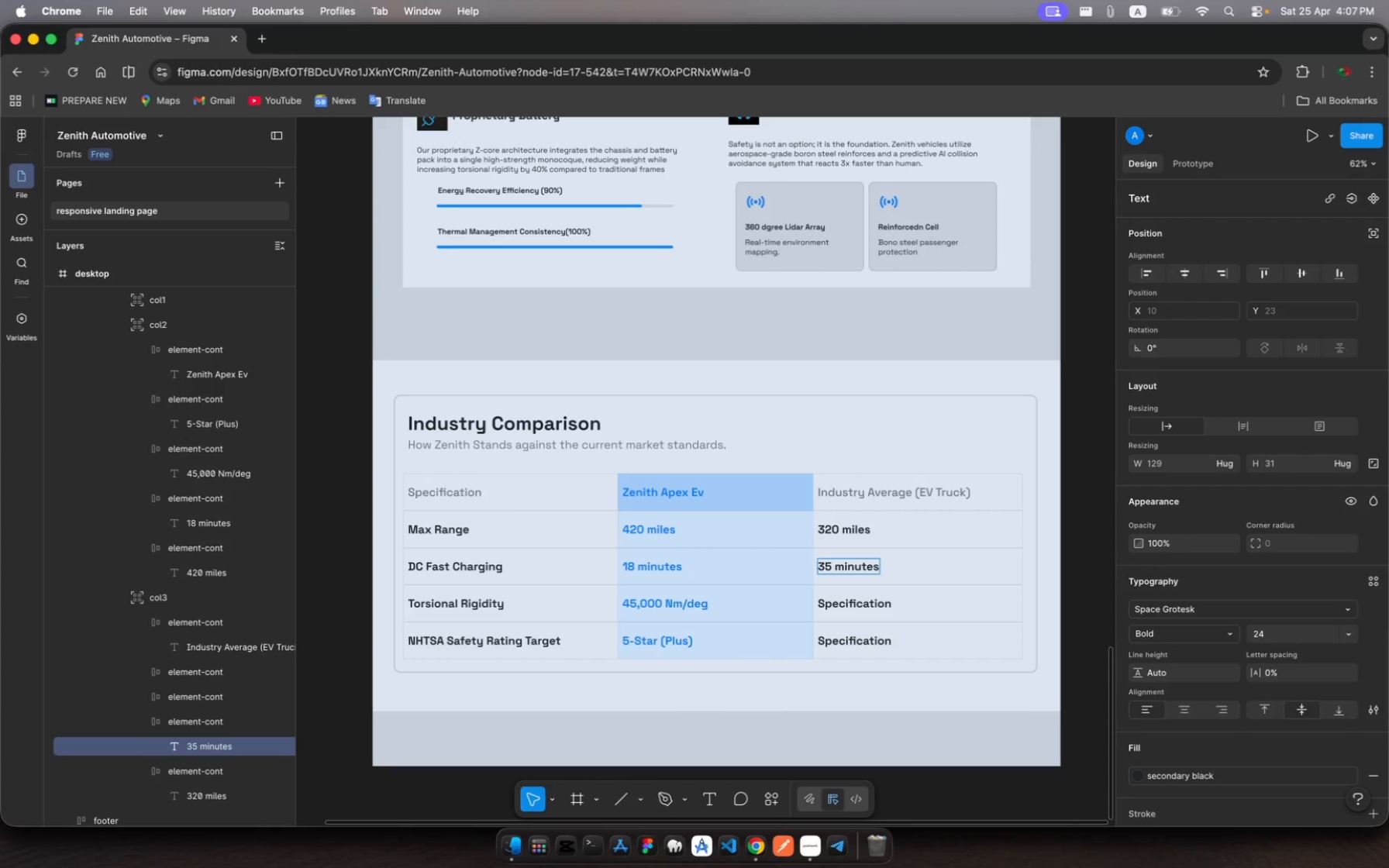 
hold_key(key=E, duration=0.3)
 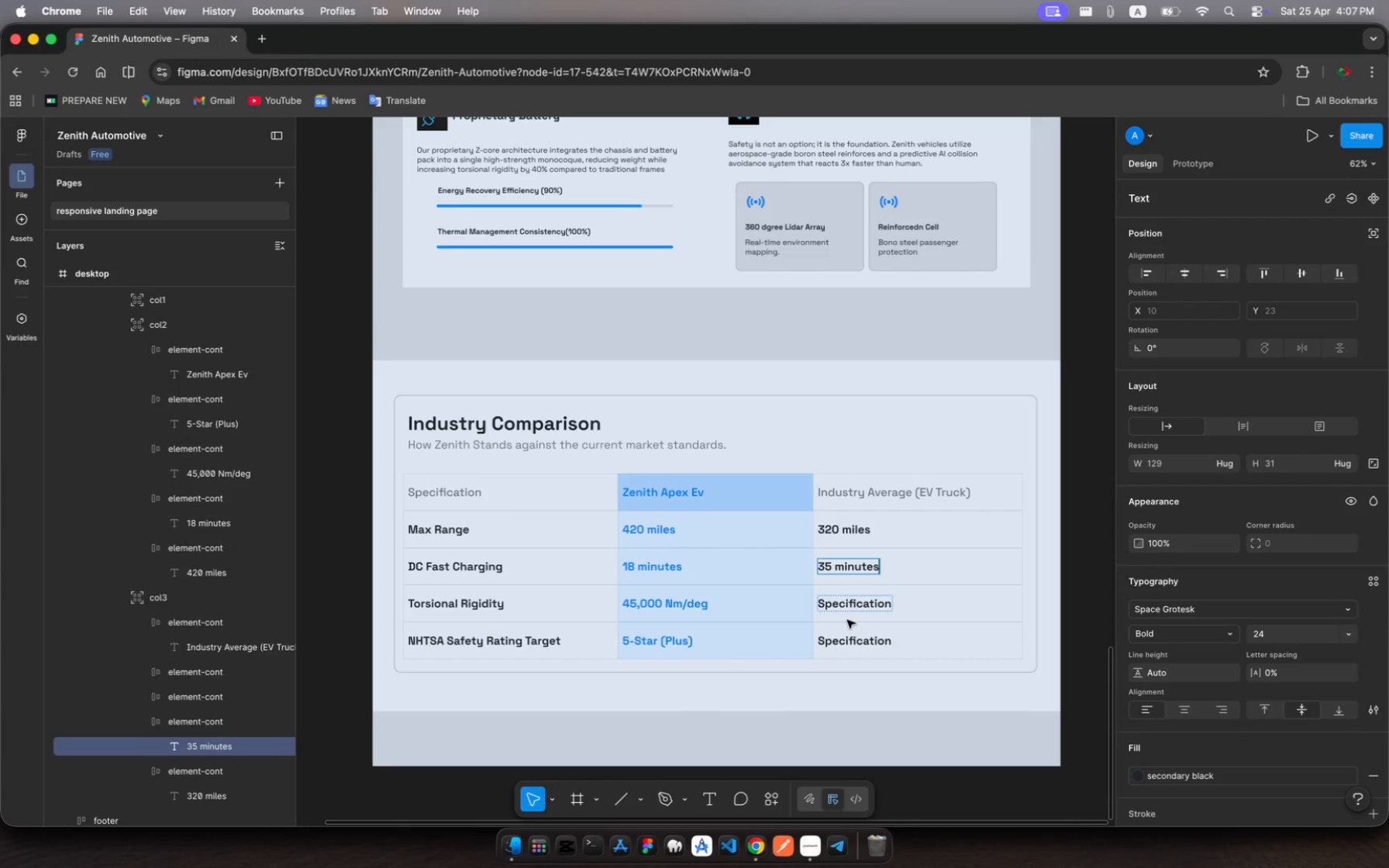 
left_click([861, 605])
 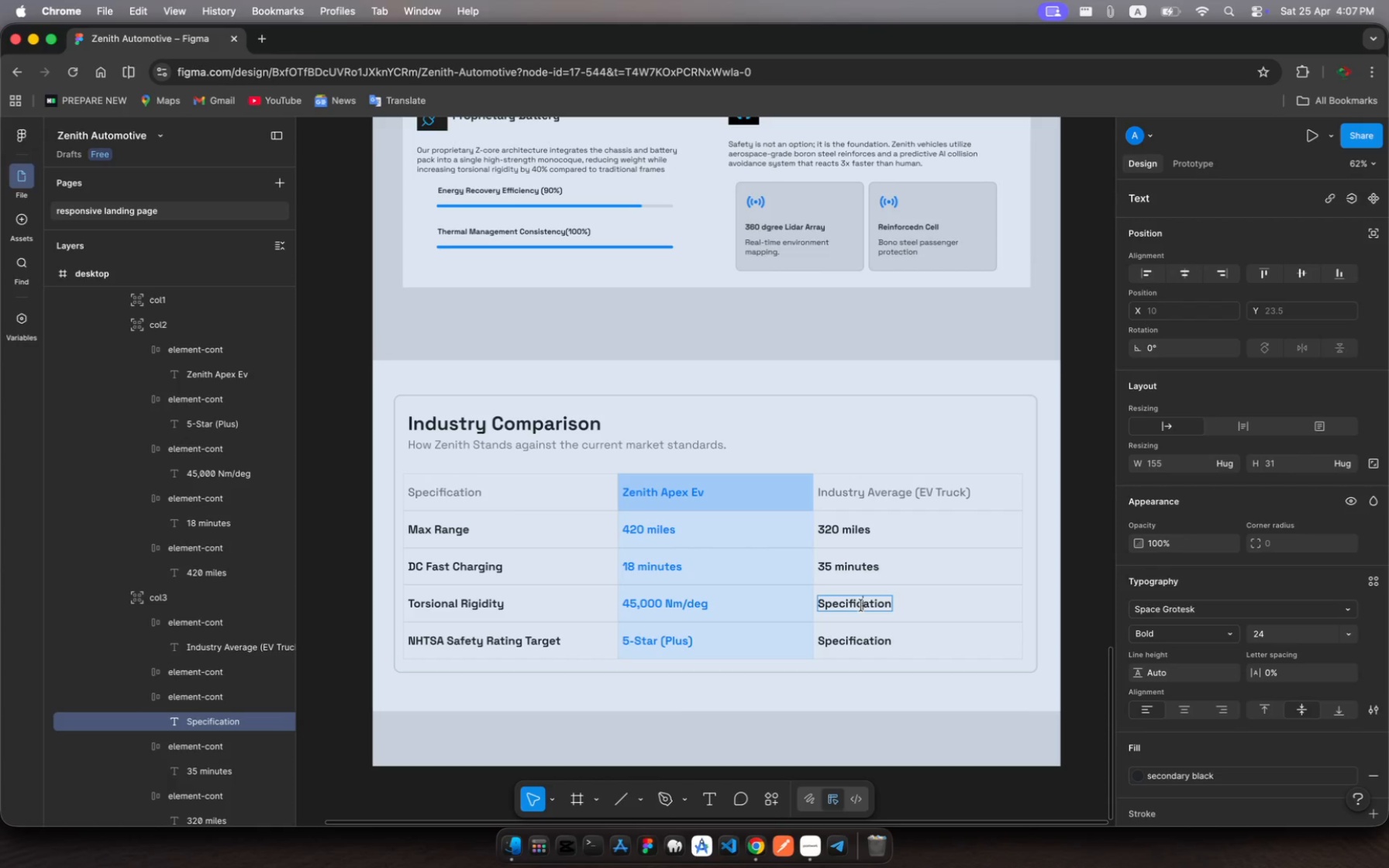 
wait(11.05)
 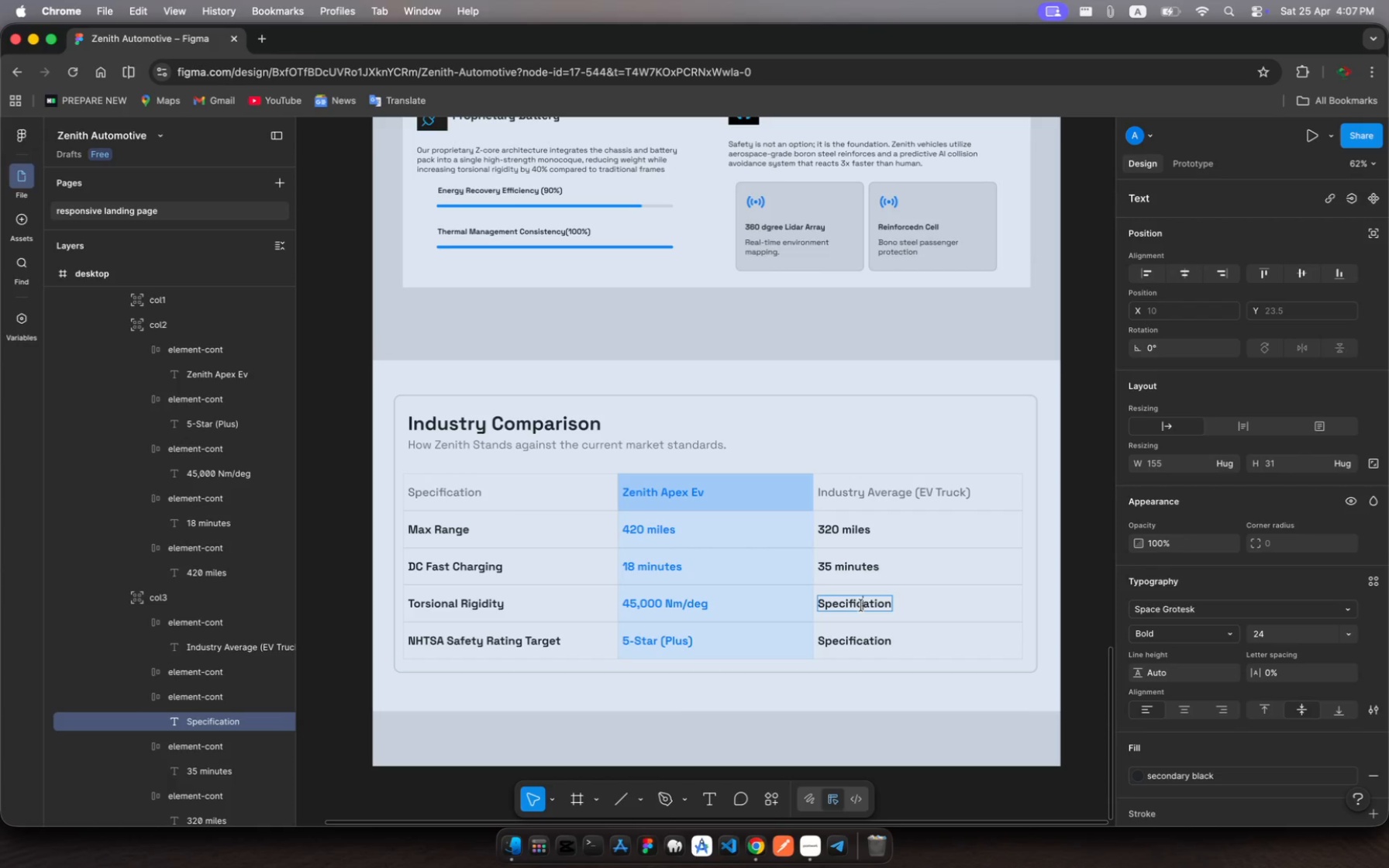 
double_click([877, 604])
 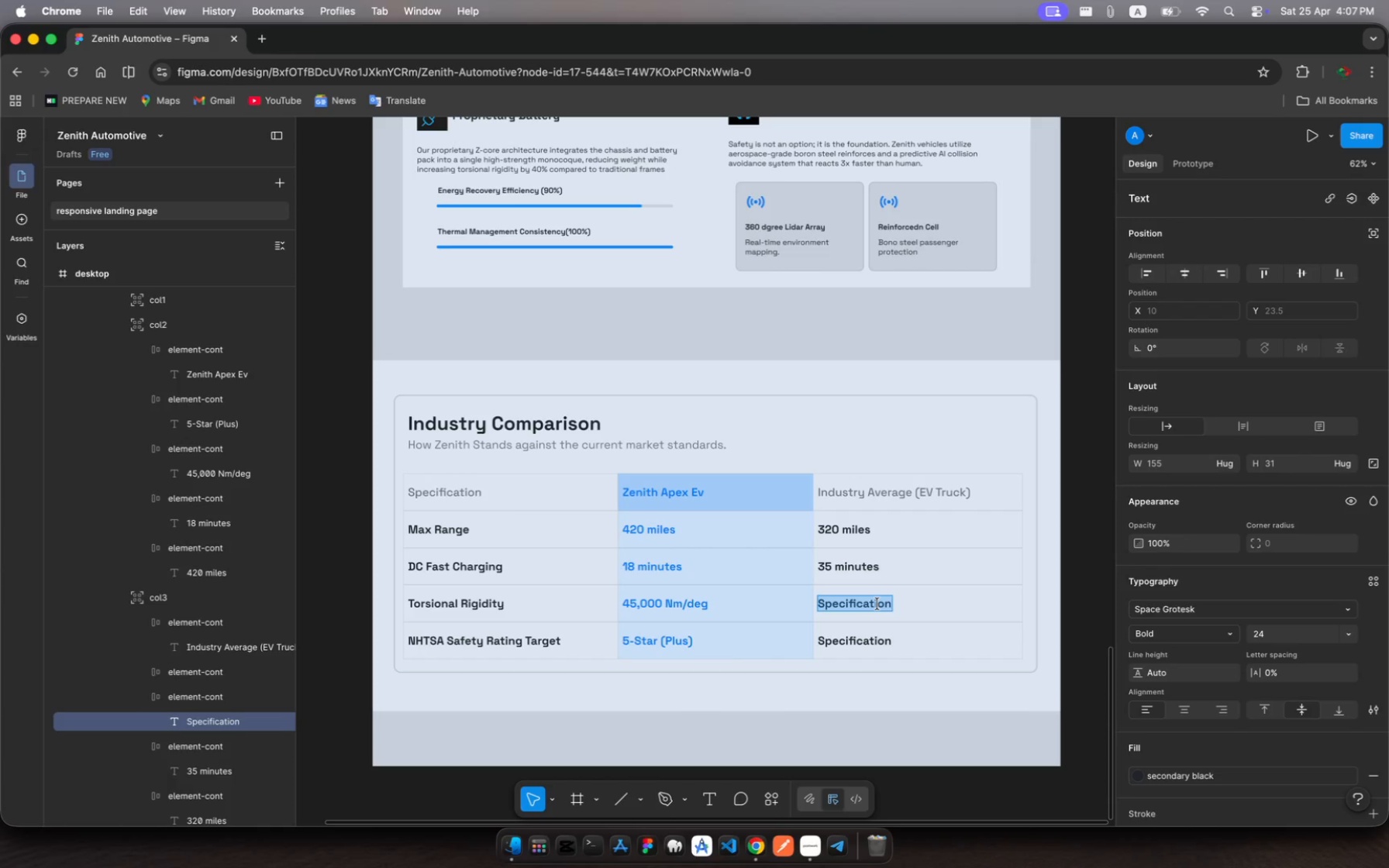 
wait(8.35)
 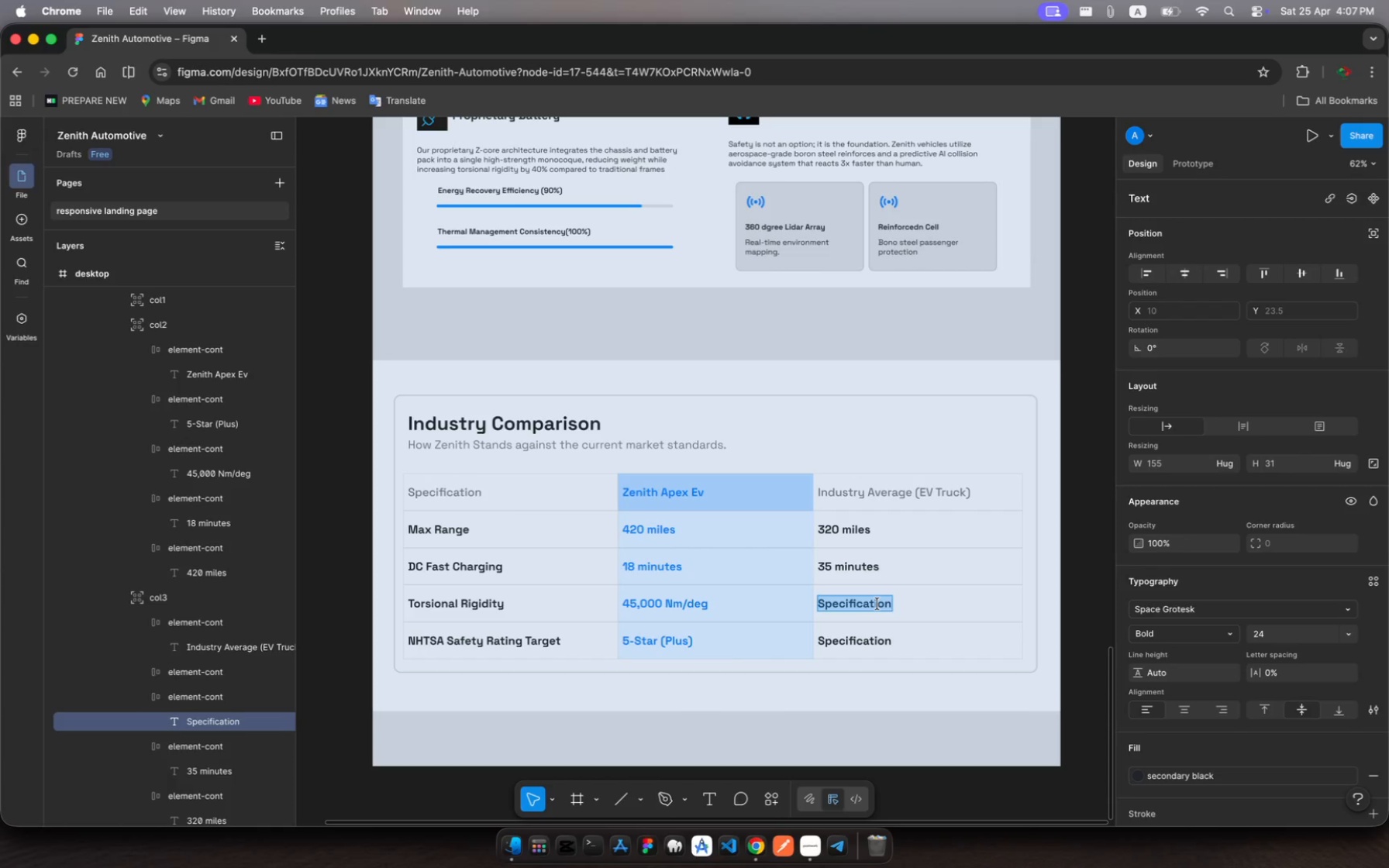 
type(28,000 Nm/deg)
 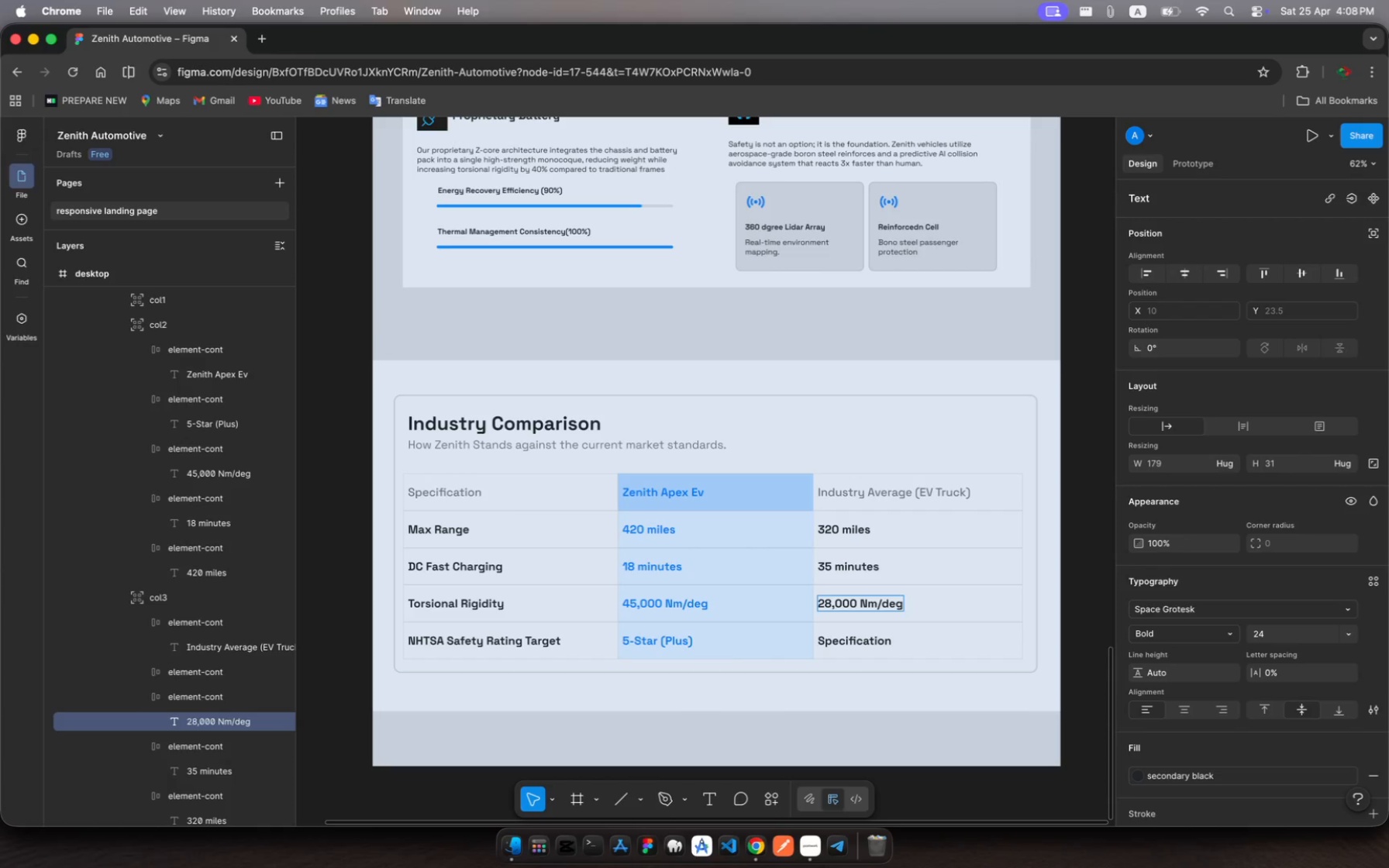 
wait(5.83)
 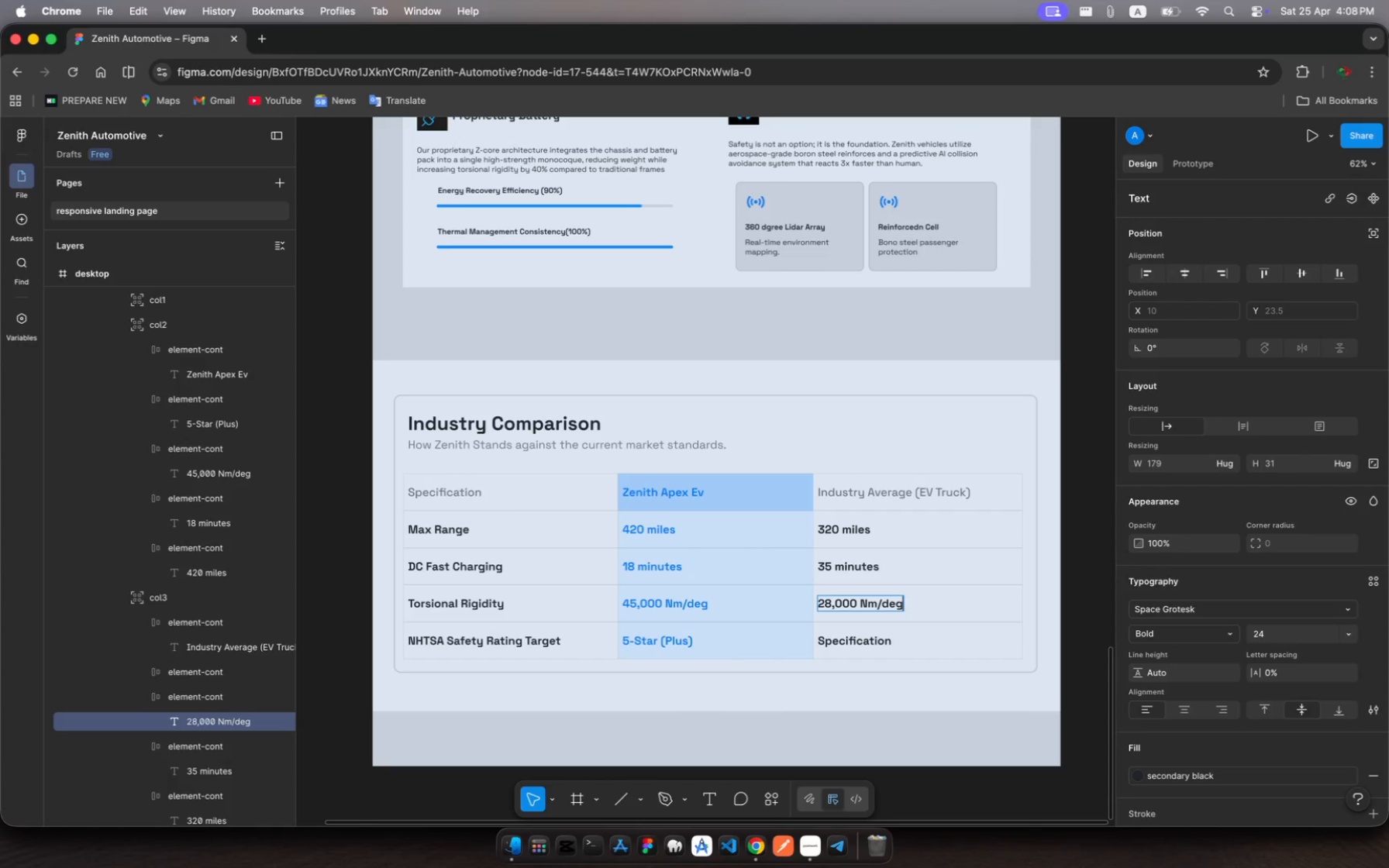 
left_click([848, 642])
 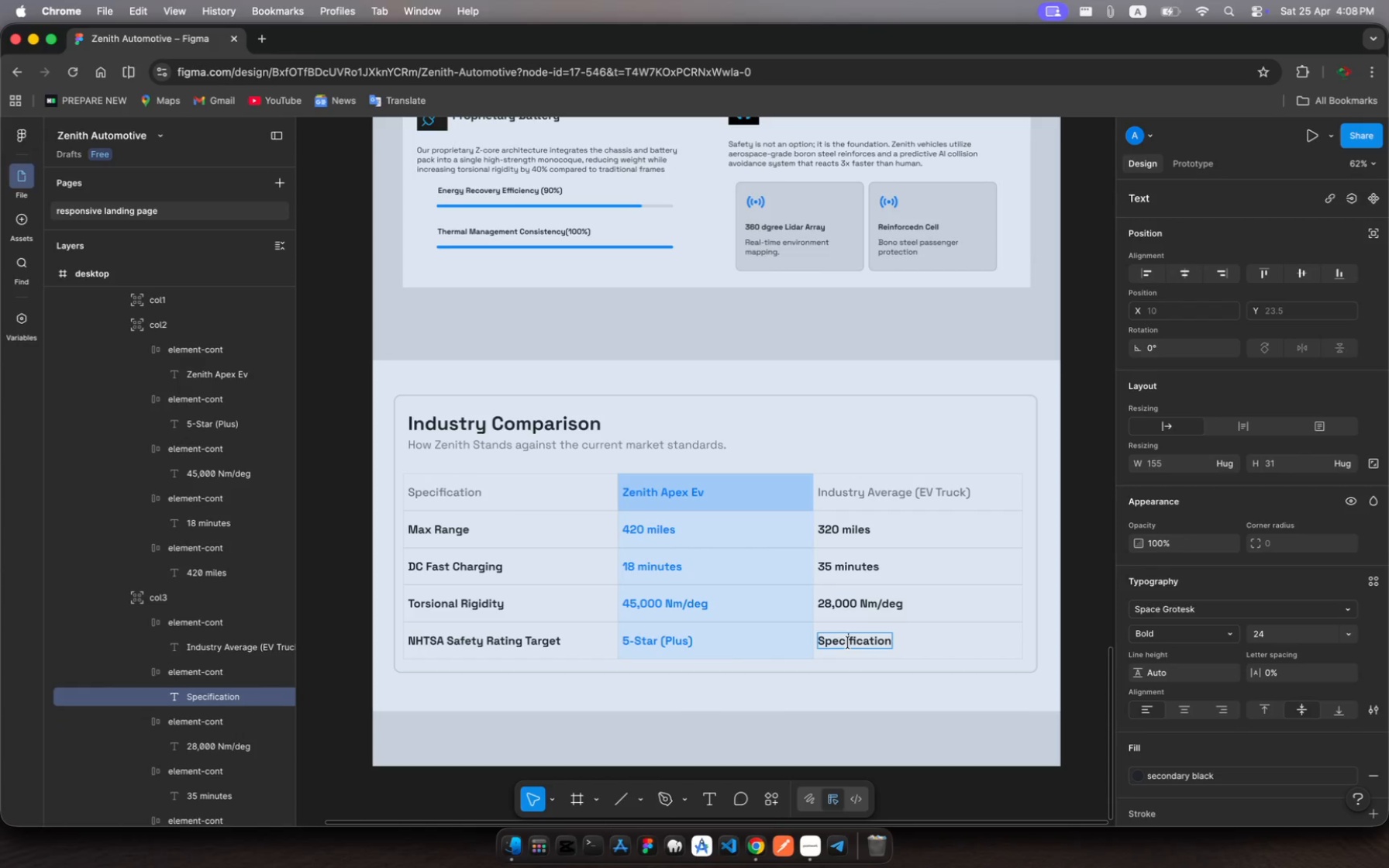 
left_click([848, 642])
 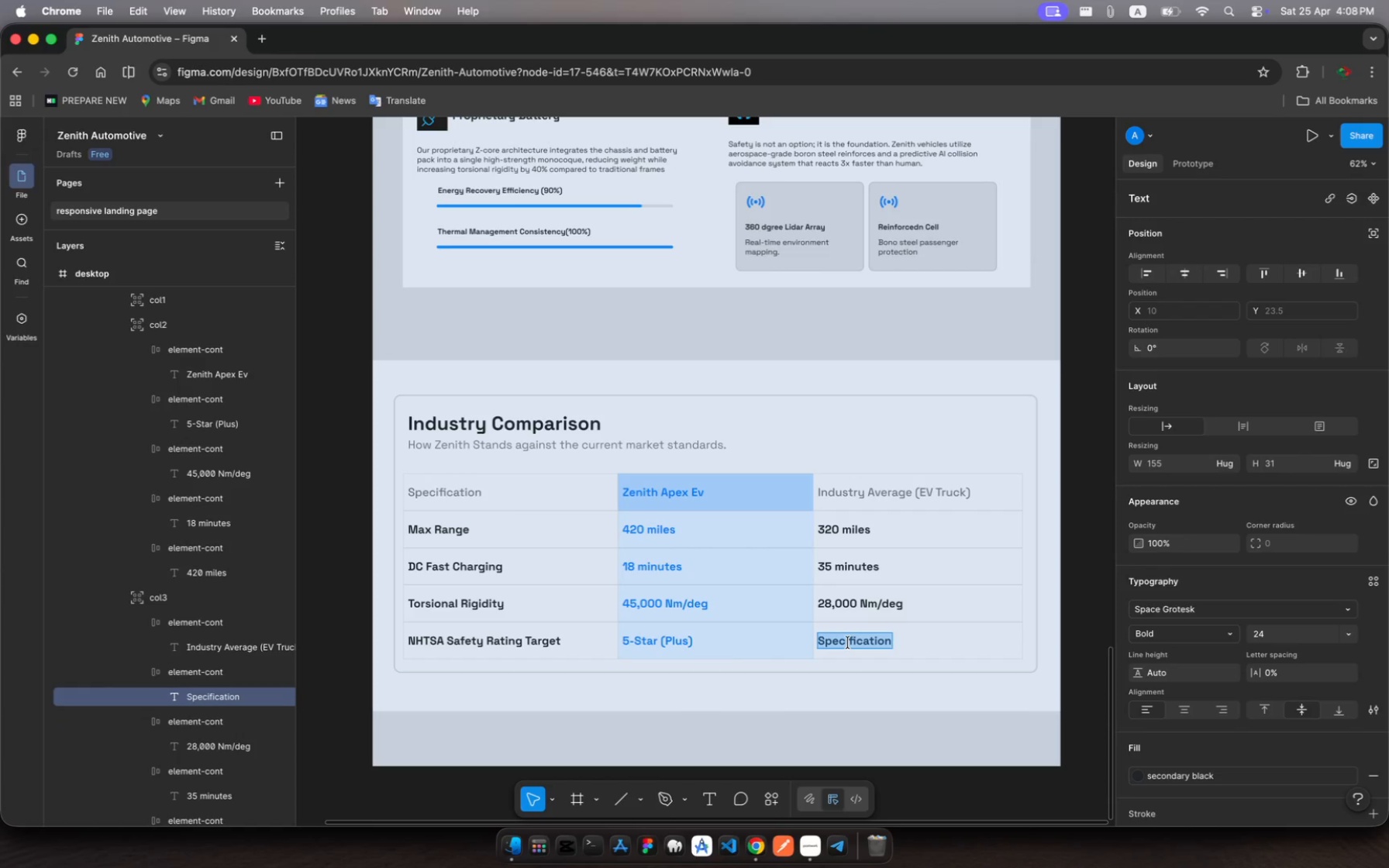 
type(4 to 5 Star)
key(Escape)
 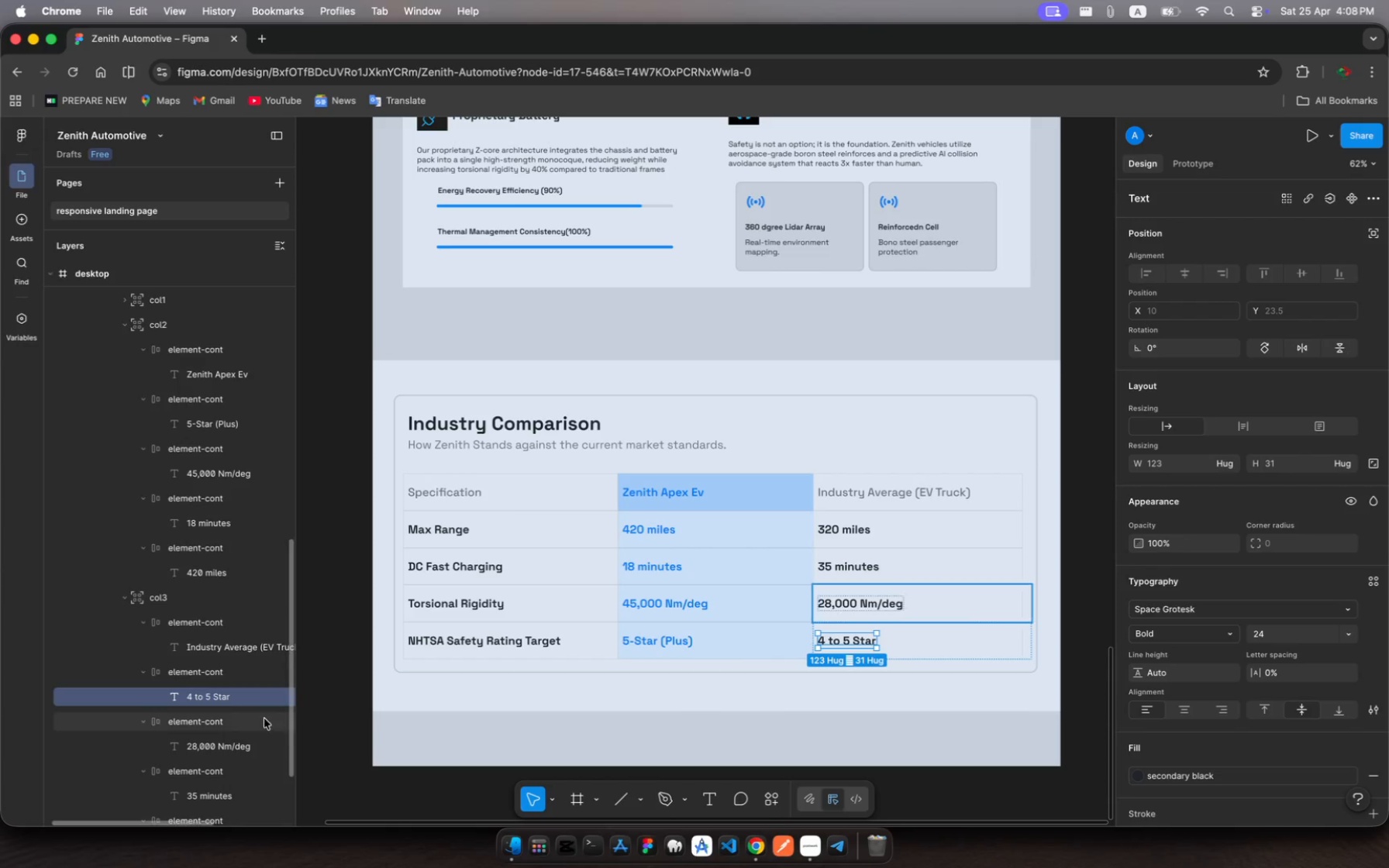 
scroll: coordinate [248, 730], scroll_direction: down, amount: 31.0
 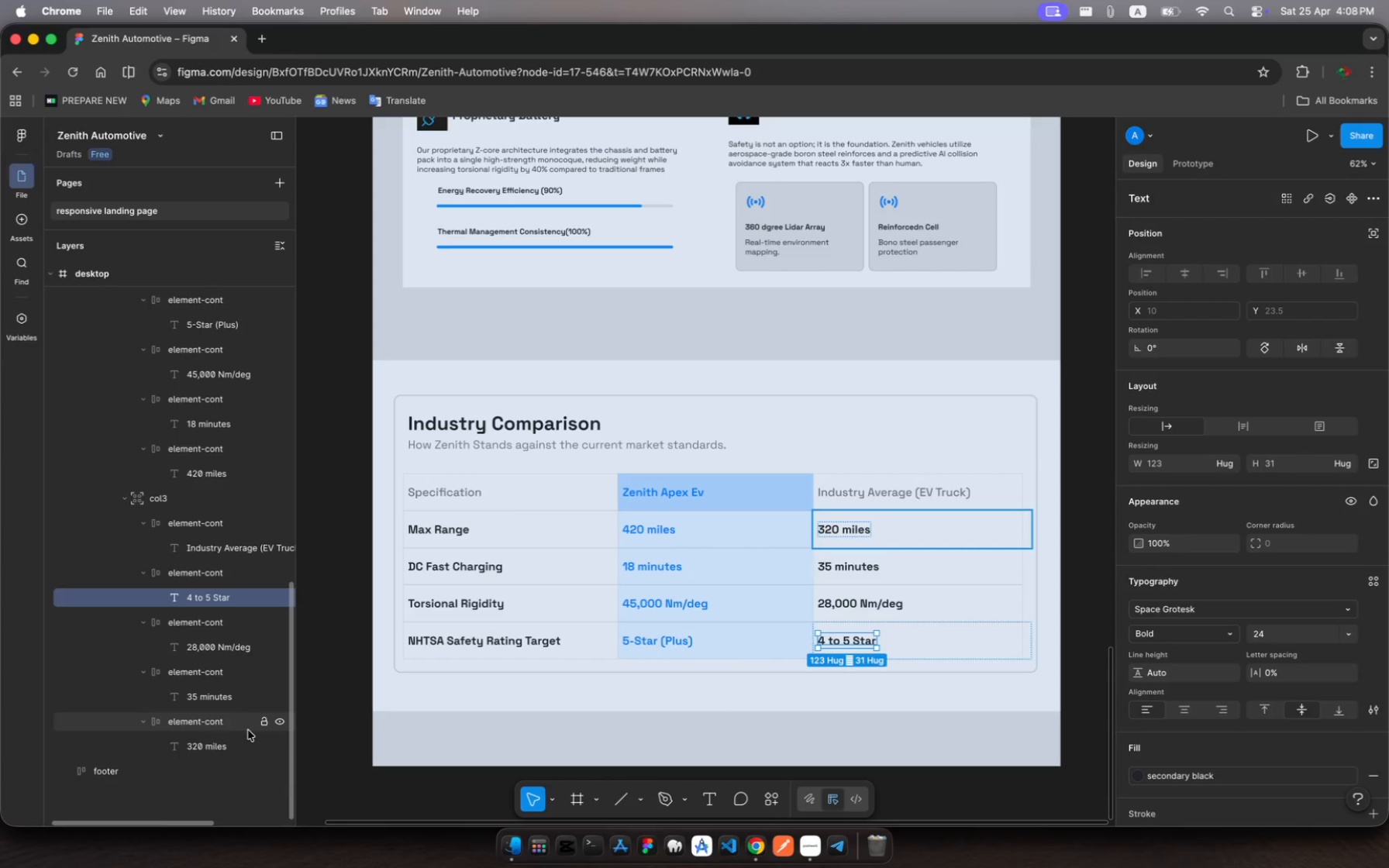 
hold_key(key=ShiftRight, duration=3.18)
 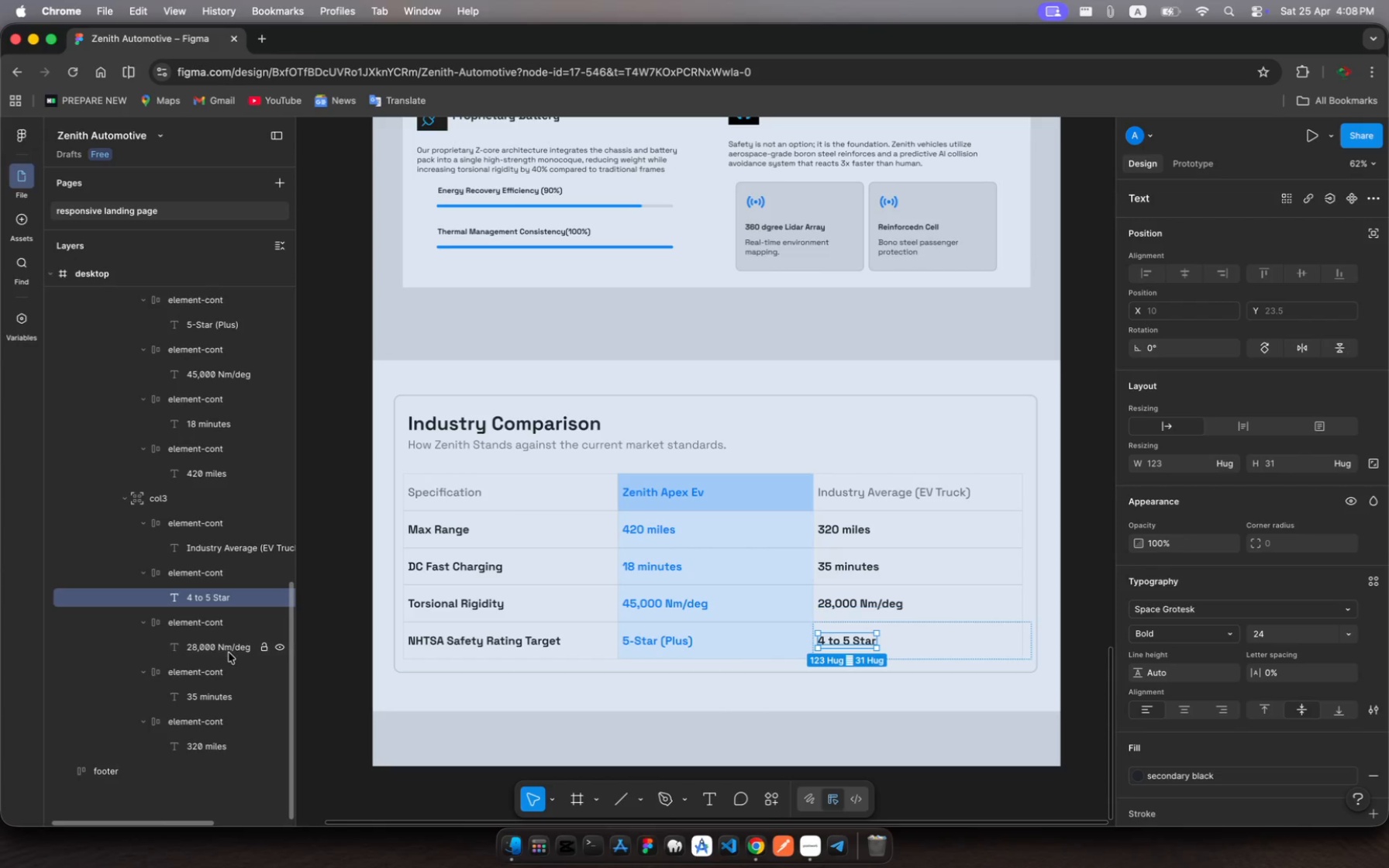 
left_click([229, 653])
 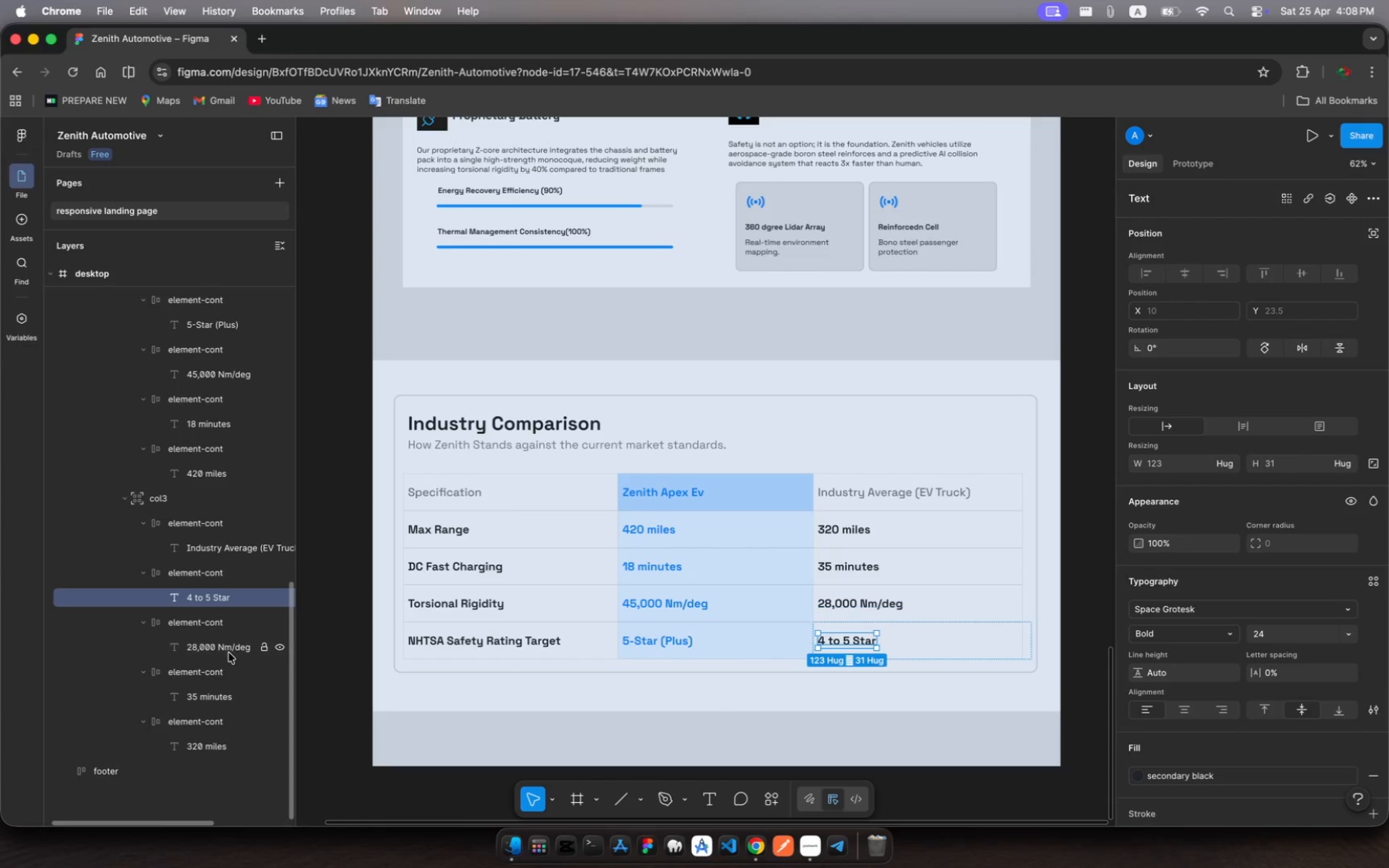 
hold_key(key=ShiftRight, duration=1.89)
 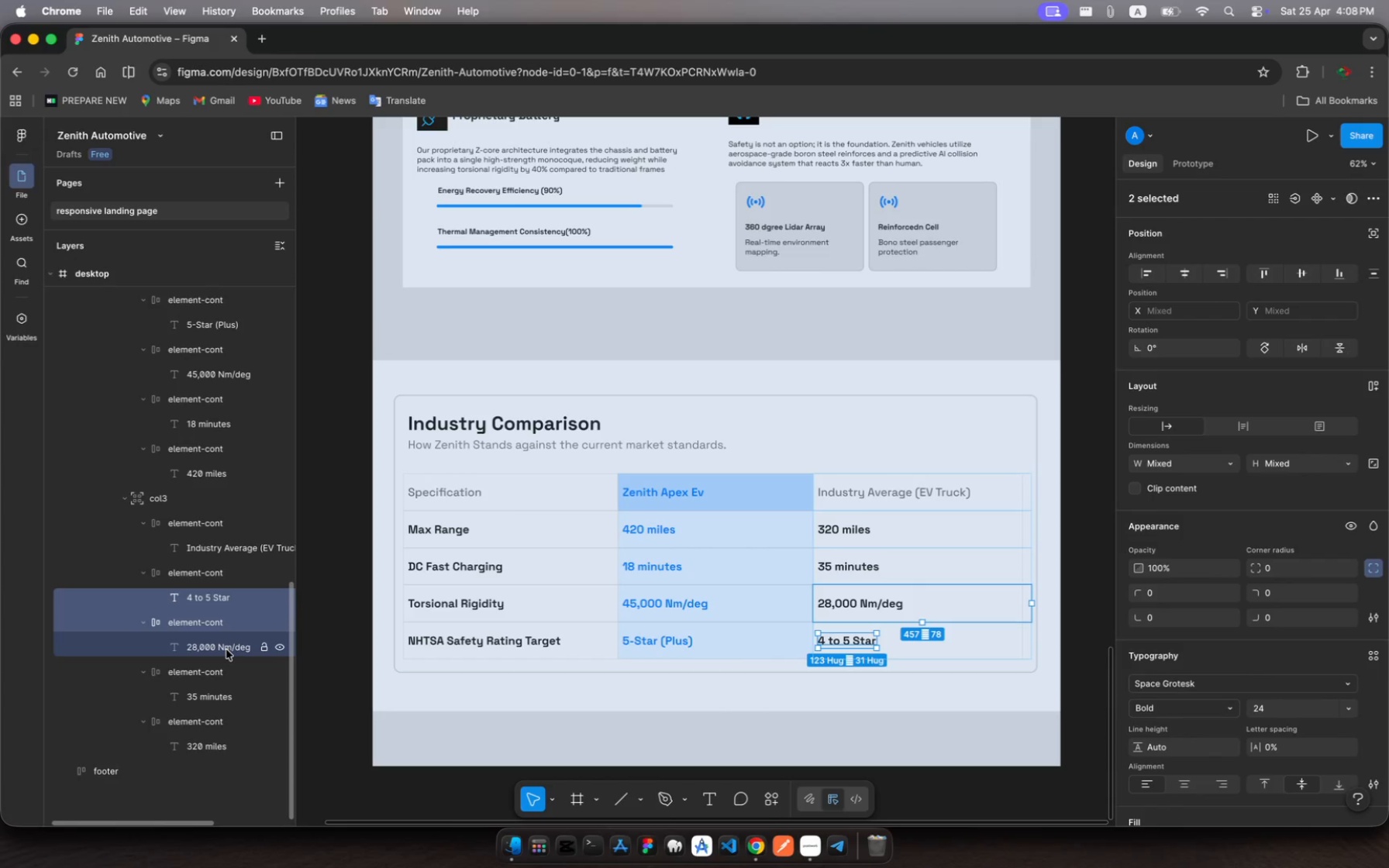 
left_click([226, 649])
 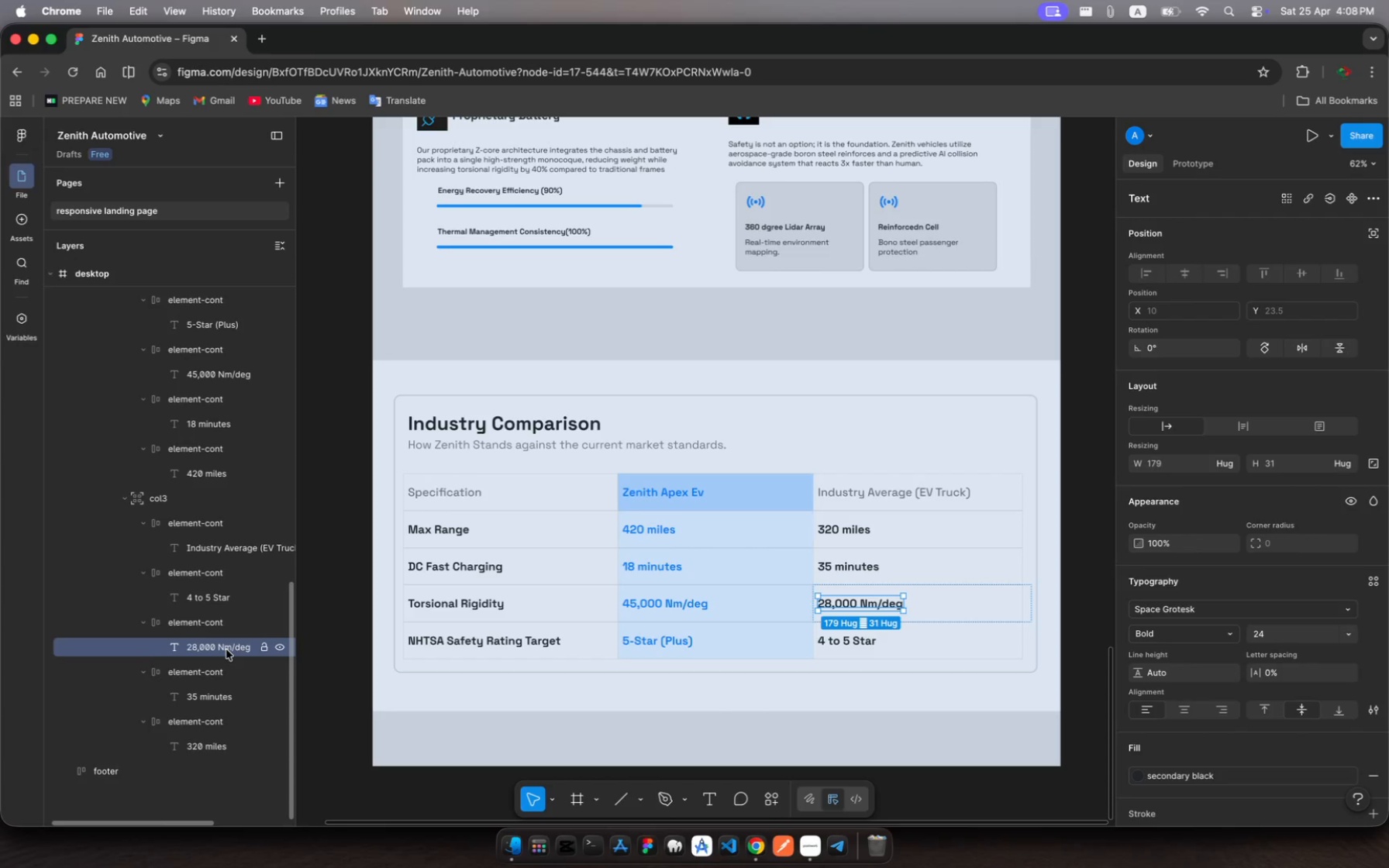 
hold_key(key=ShiftRight, duration=6.15)
left_click([849, 569])
 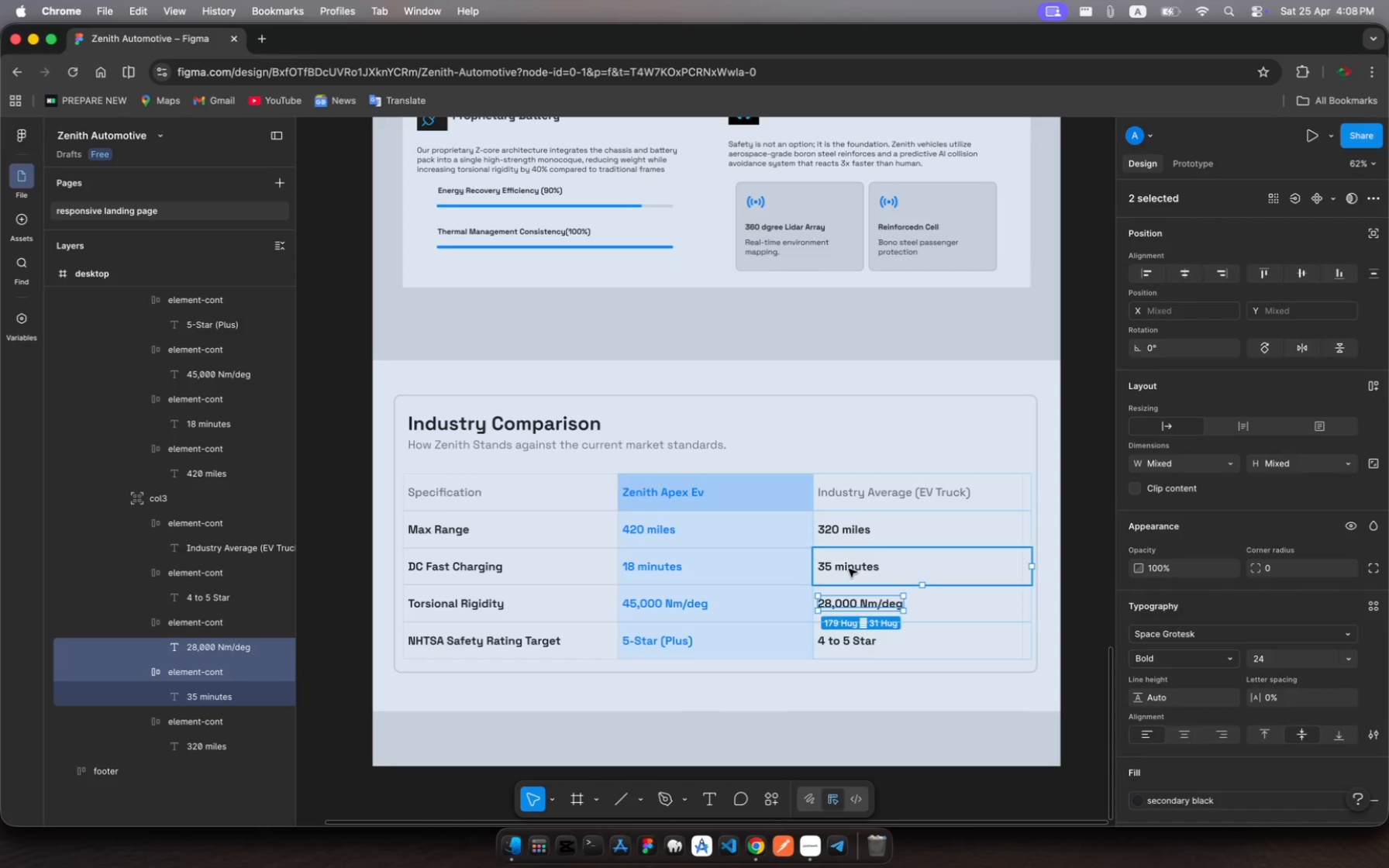 
left_click([849, 569])
 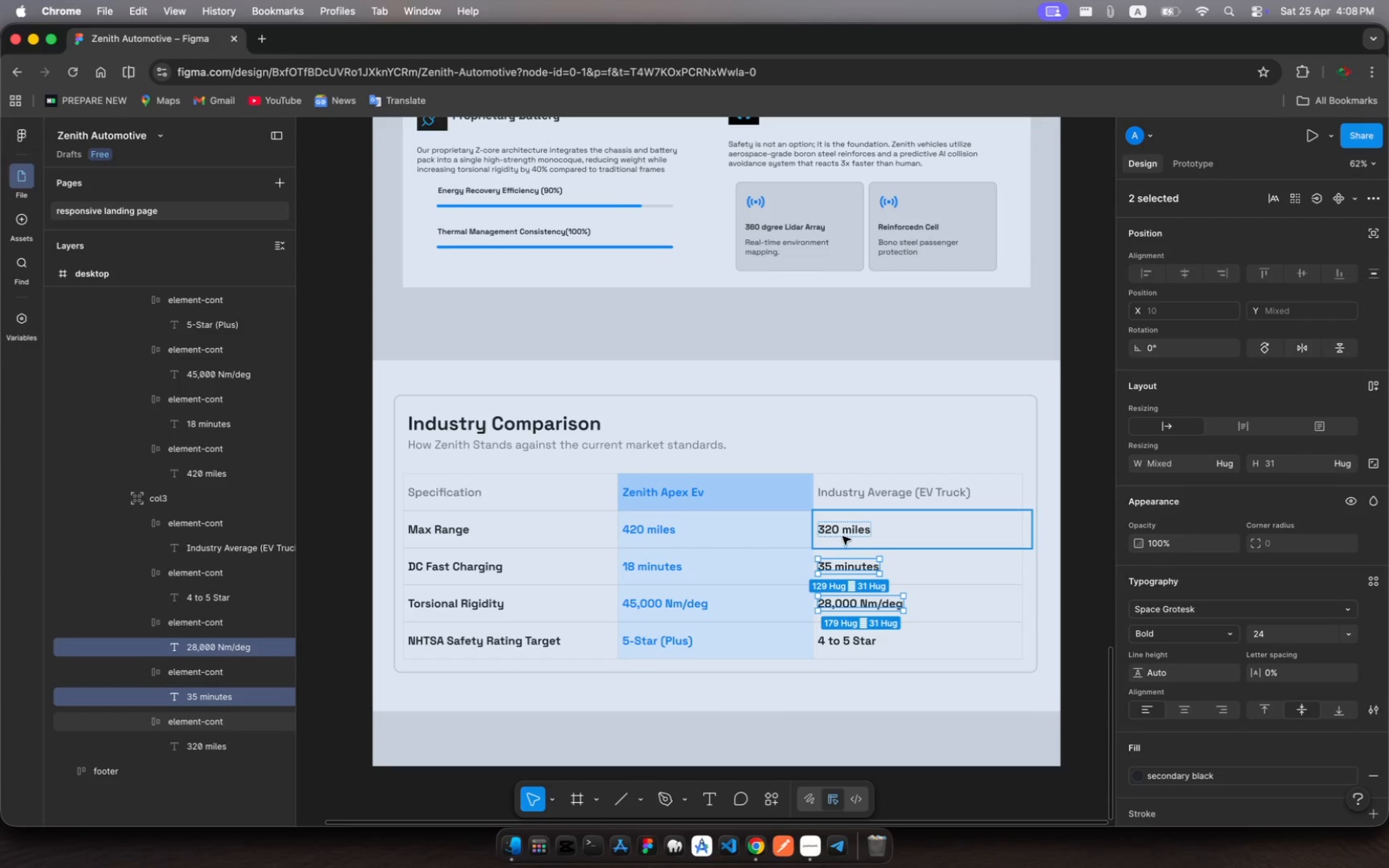 
double_click([841, 534])
 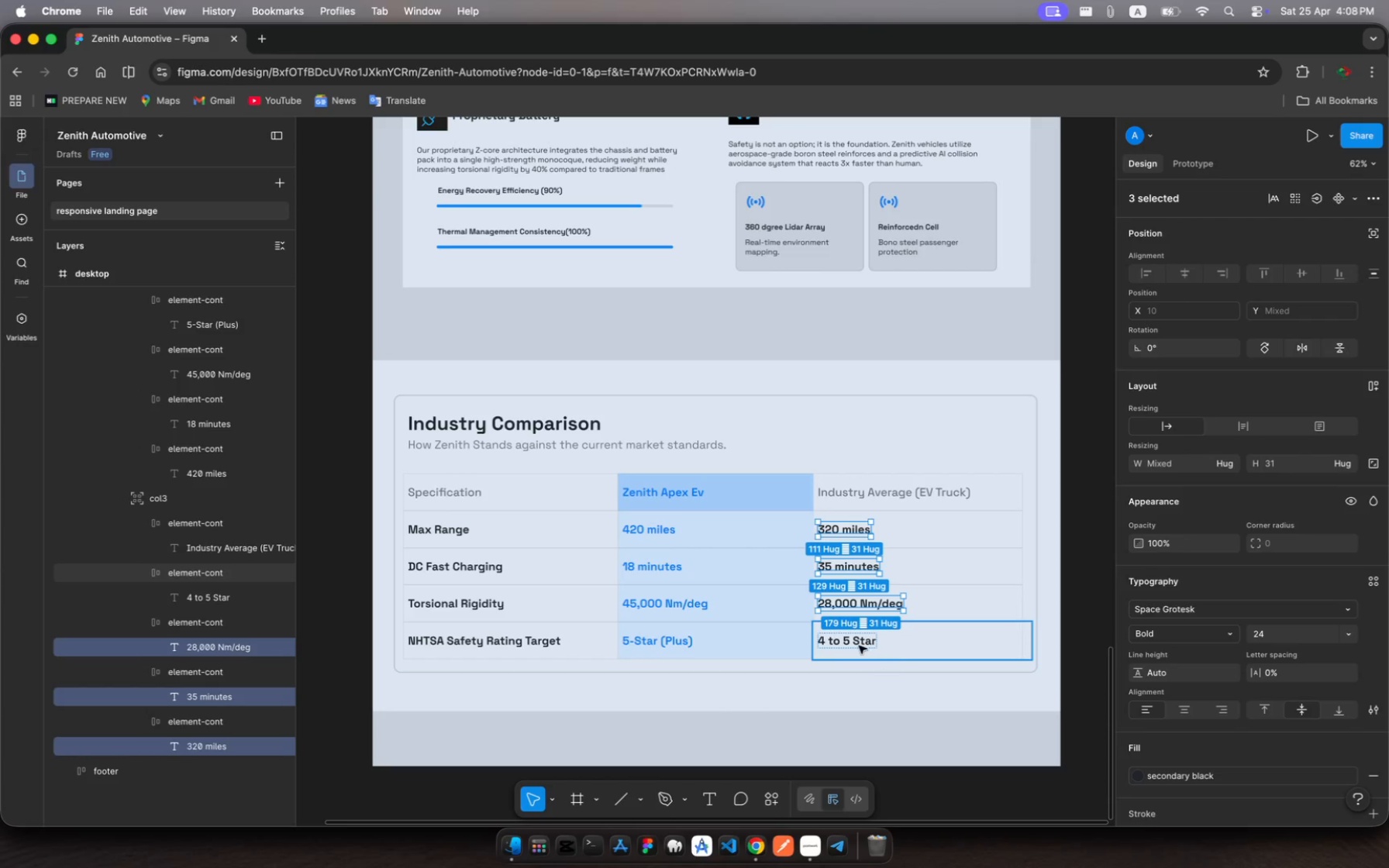 
key(Shift+ShiftRight)
 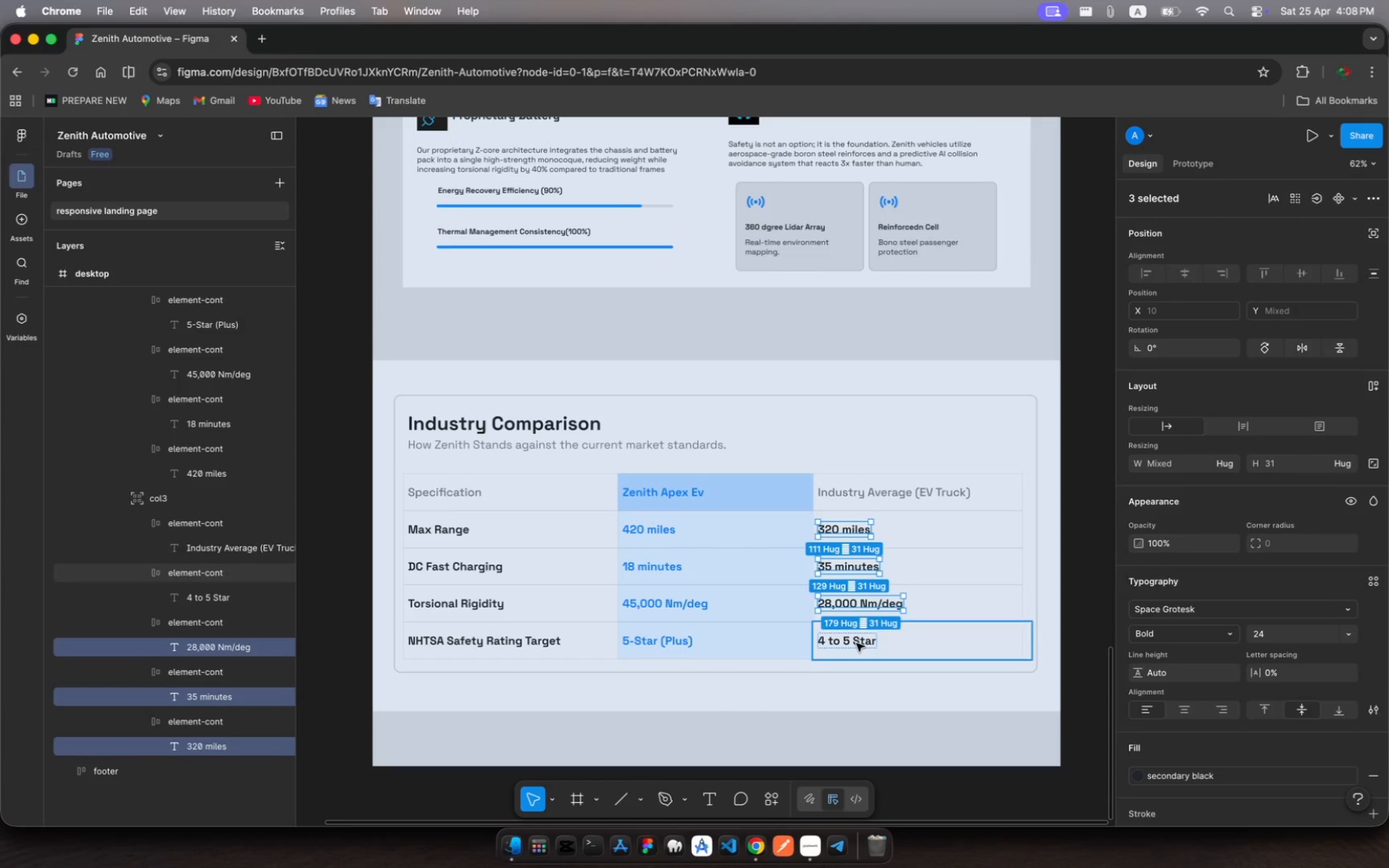 
left_click([856, 643])
 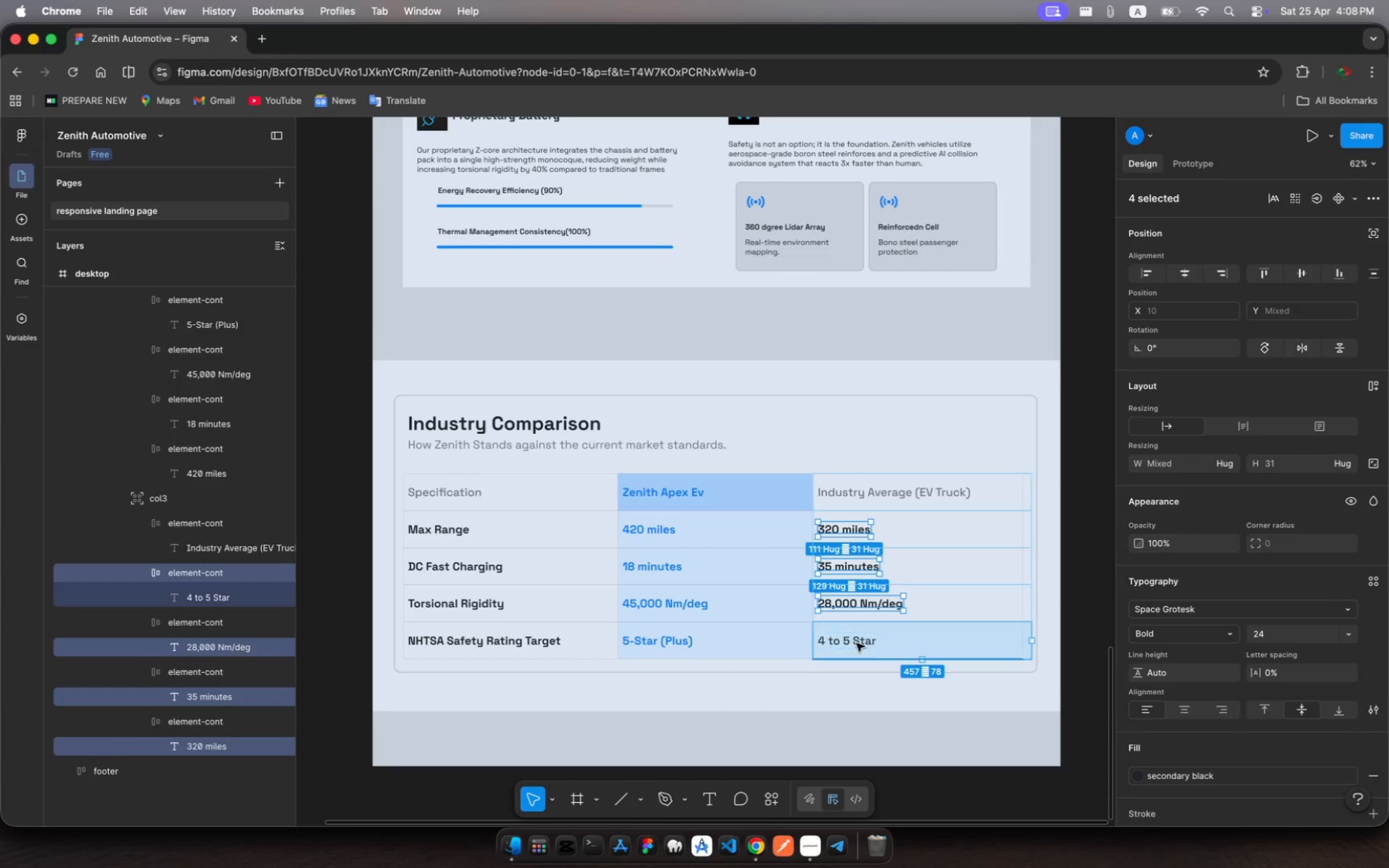 
key(Shift+ShiftRight)
 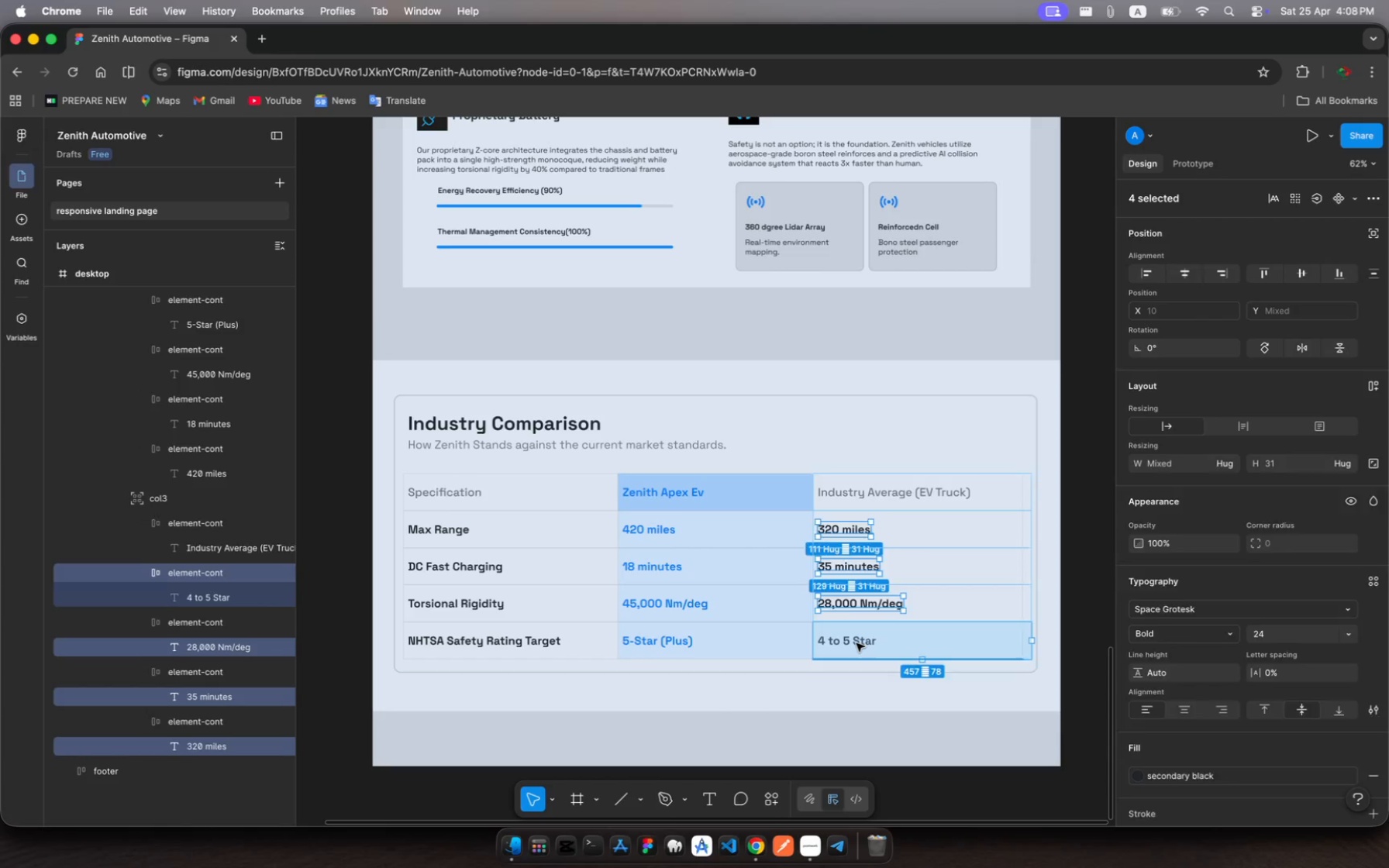 
double_click([856, 643])
 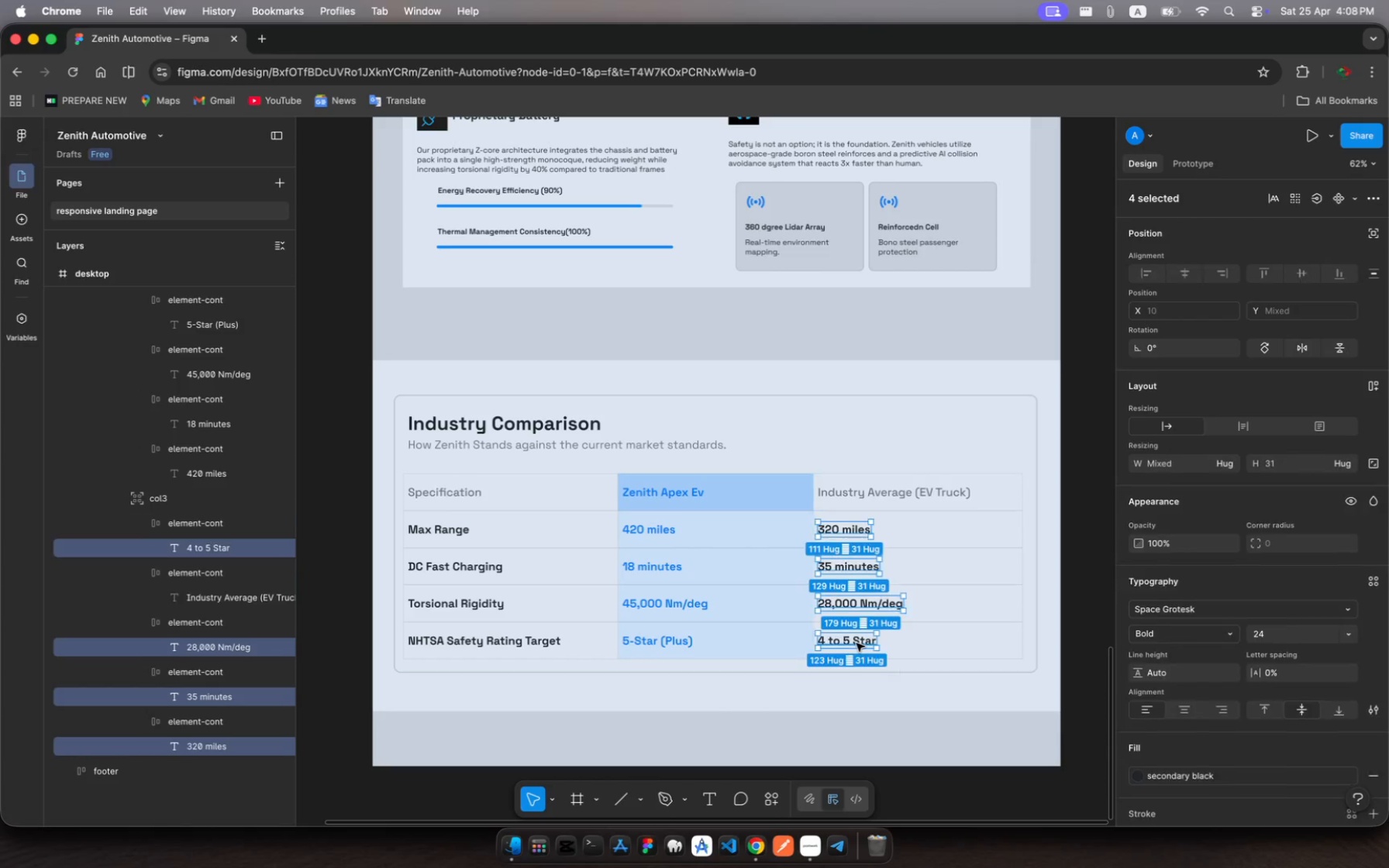 
hold_key(key=ShiftRight, duration=0.62)
 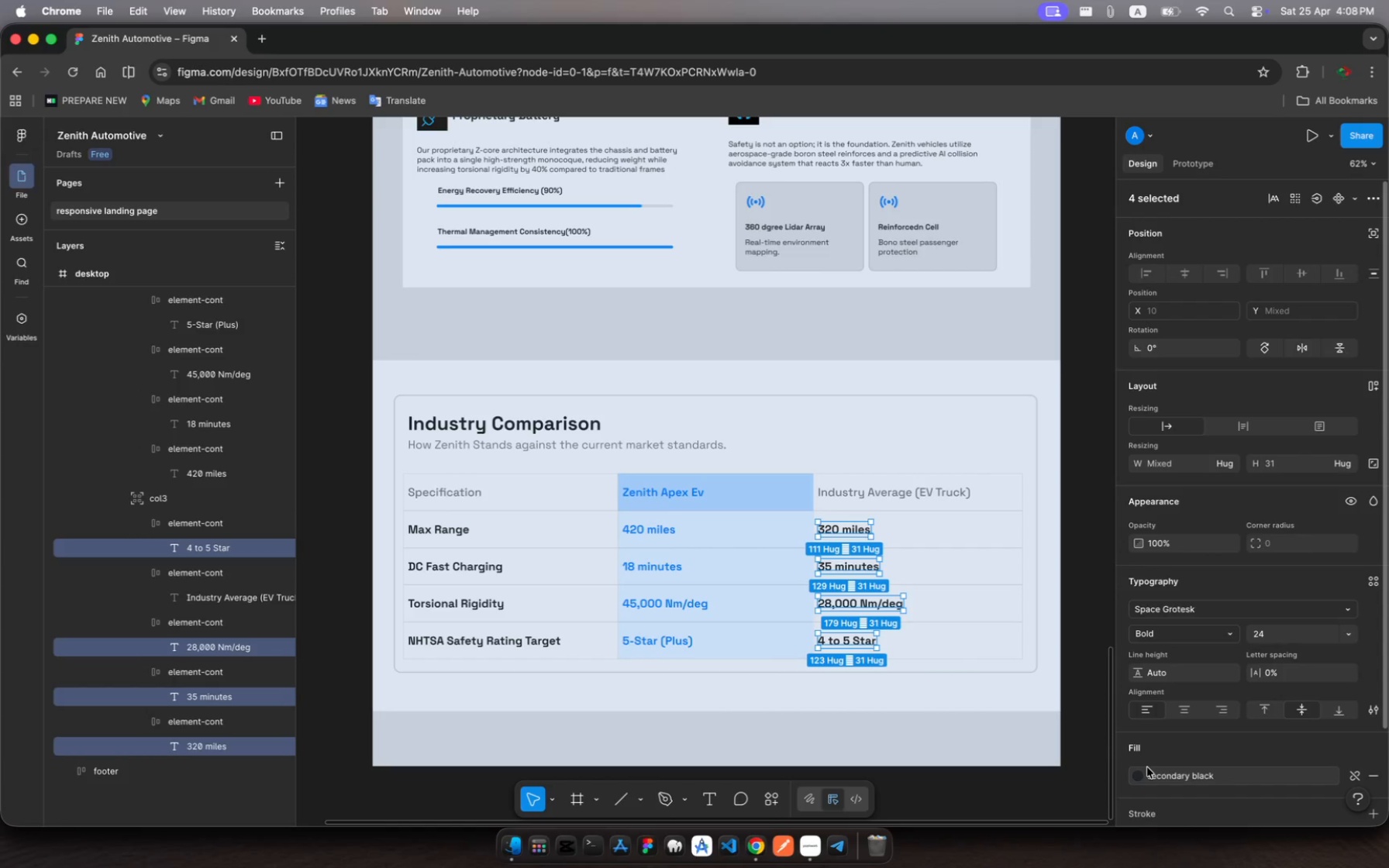 
left_click([1142, 776])
 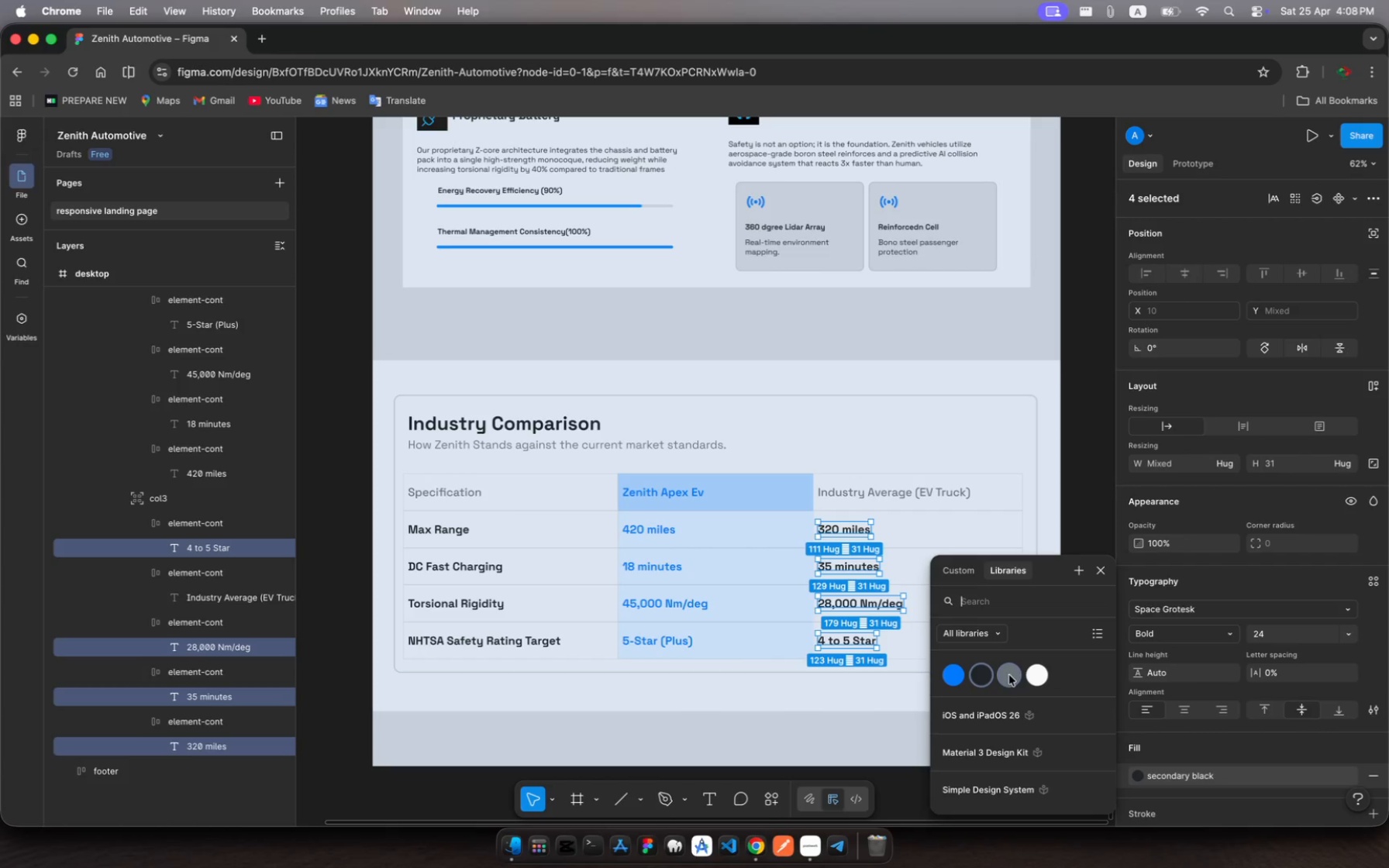 
left_click([1012, 677])
 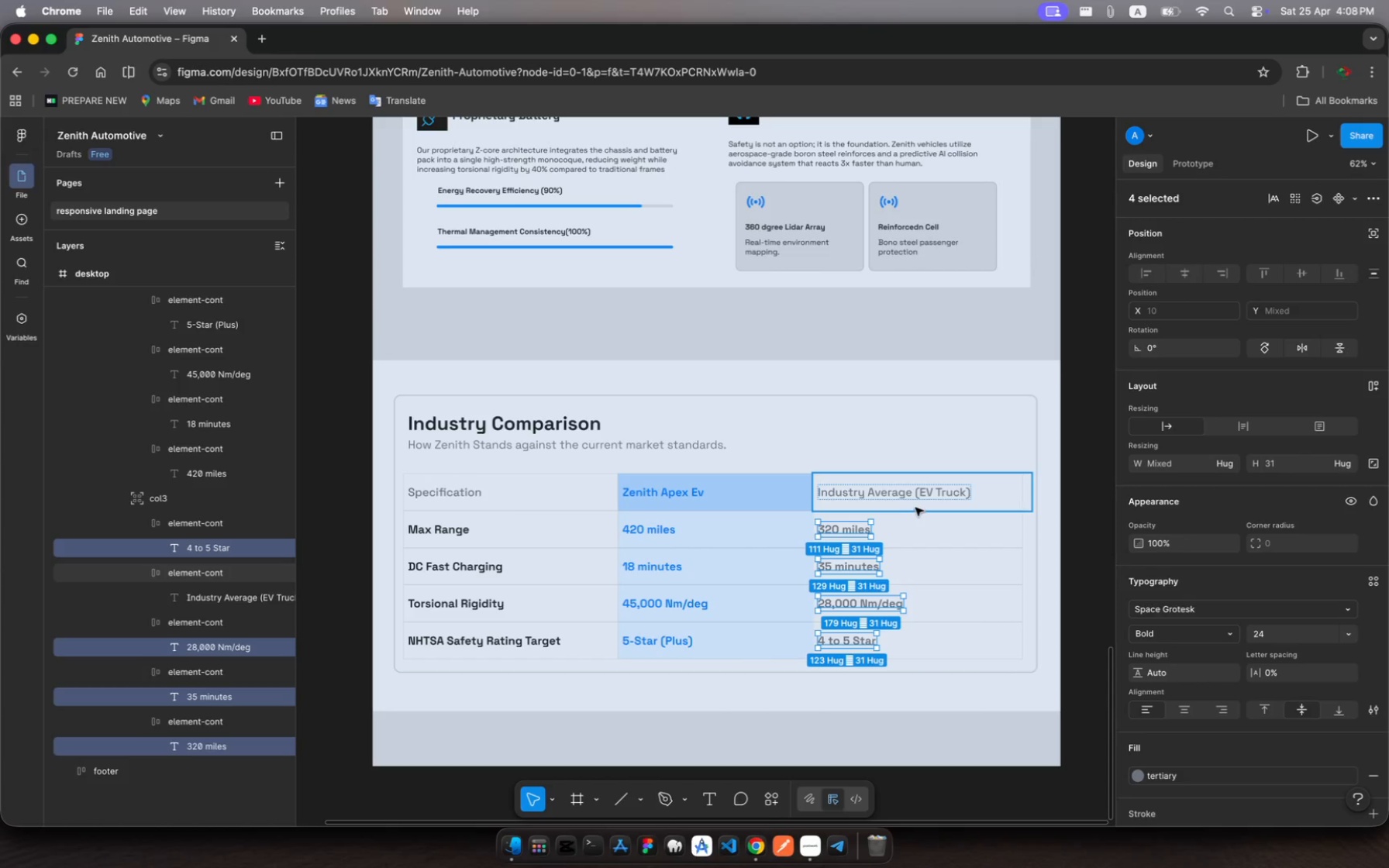 
left_click([911, 496])
 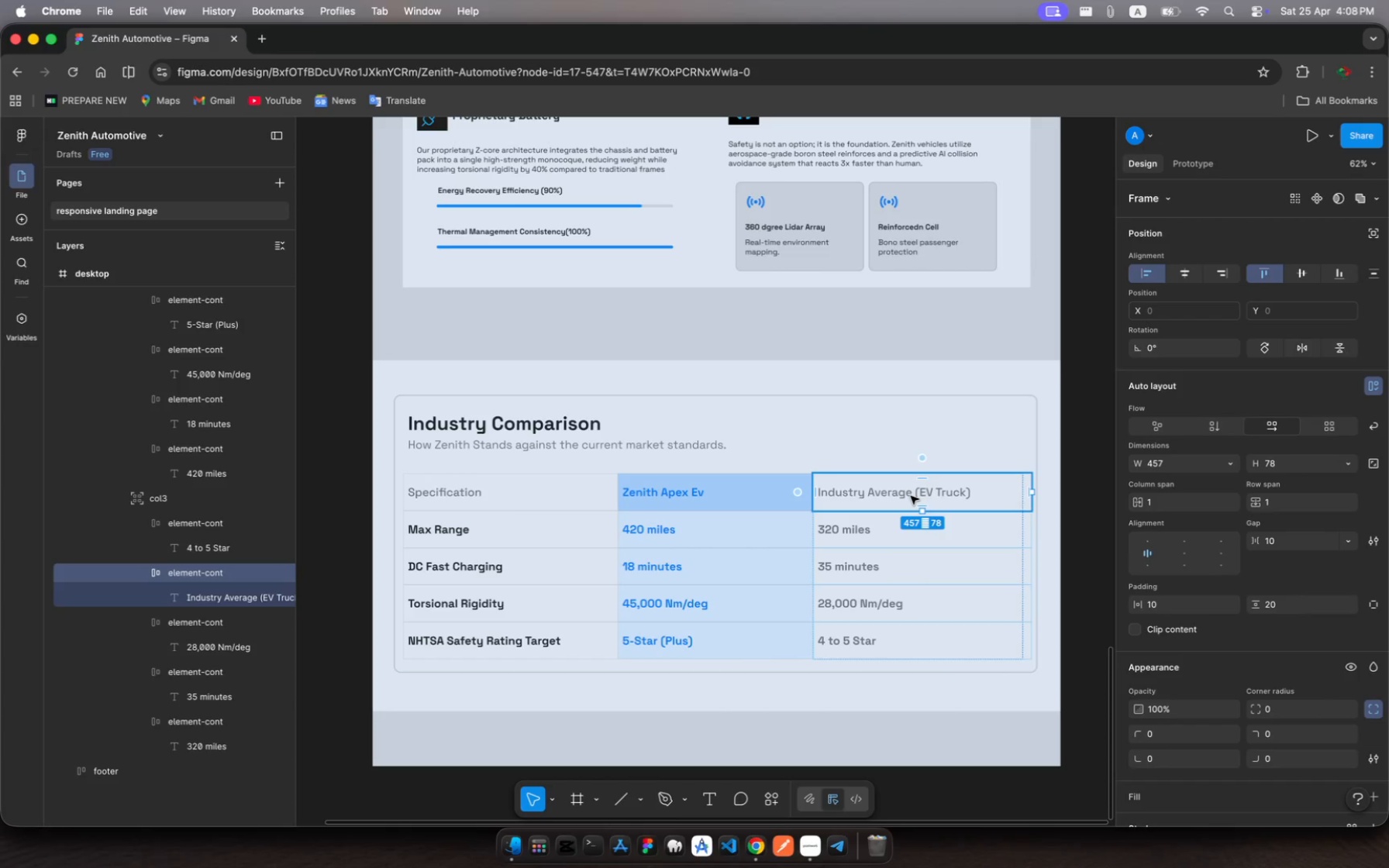 
double_click([911, 496])
 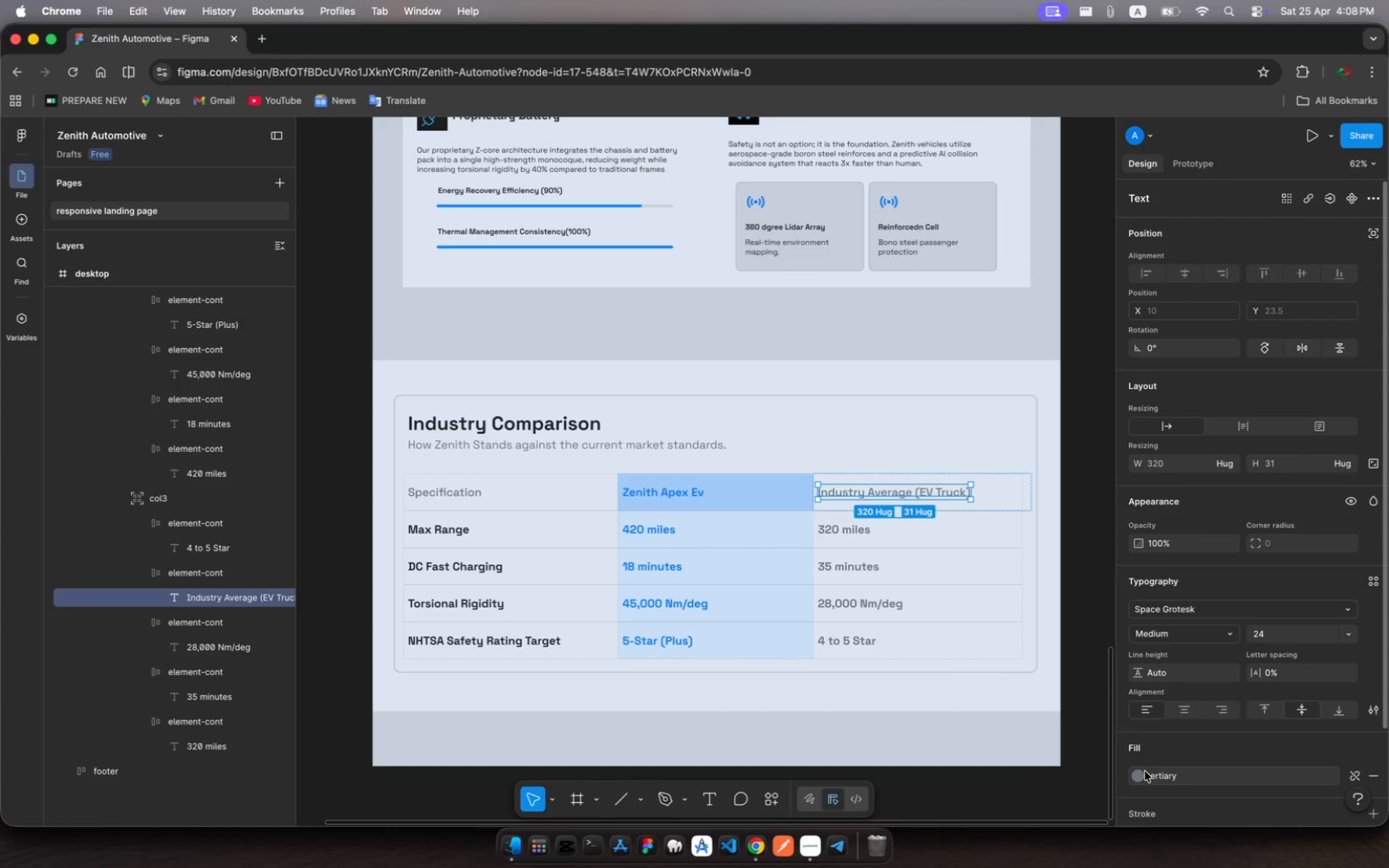 
left_click([1139, 775])
 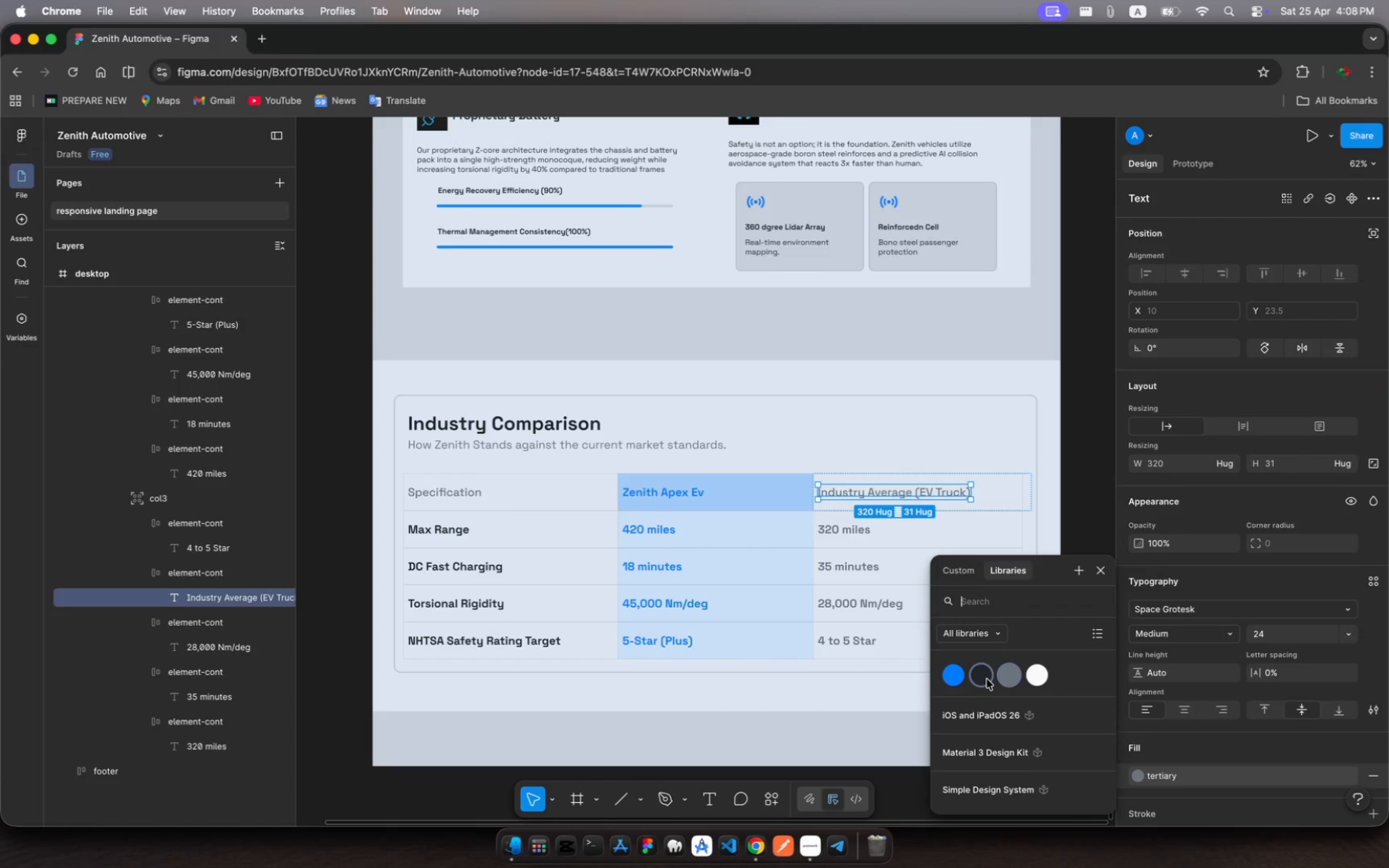 
left_click([985, 678])
 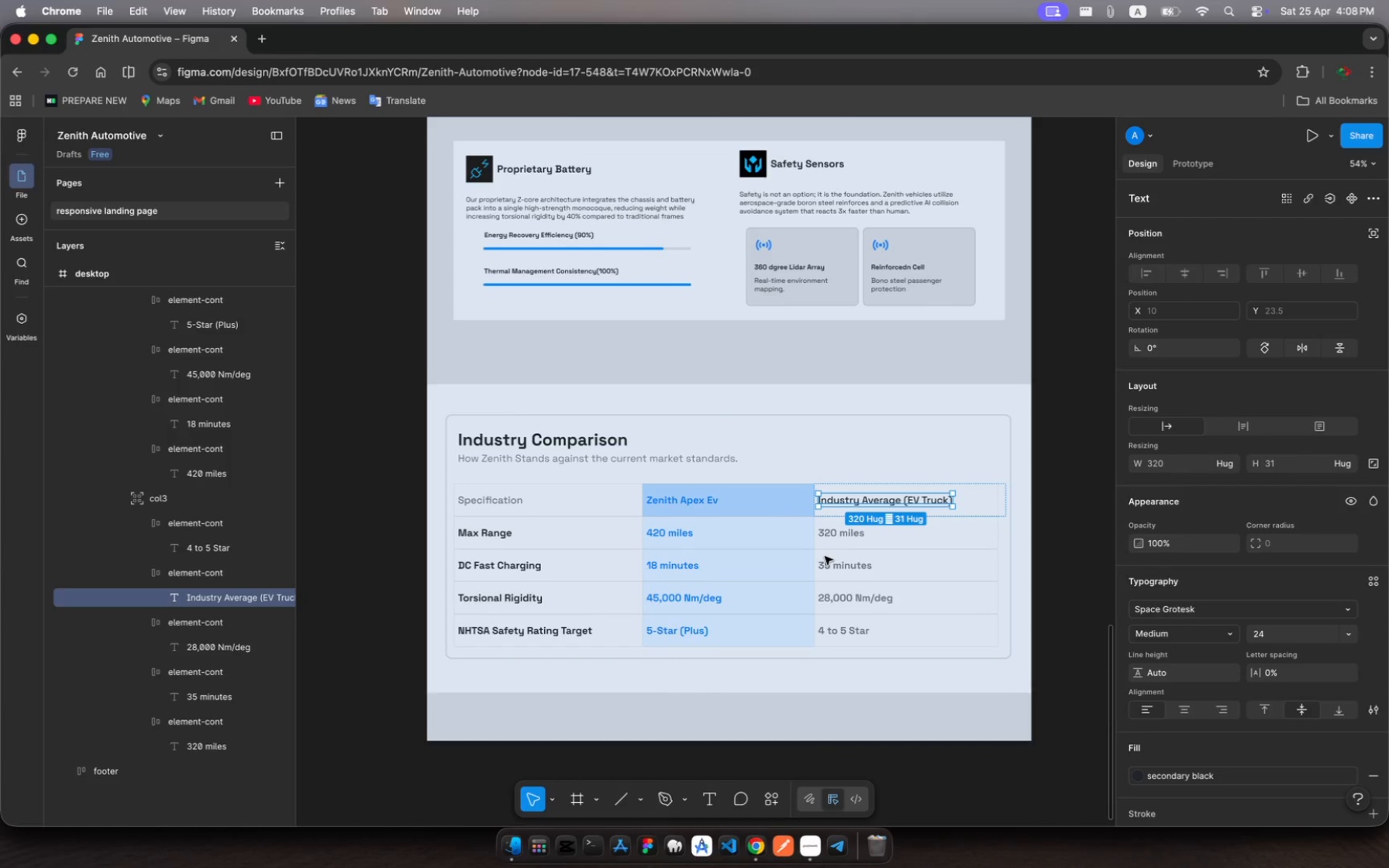 
wait(5.97)
 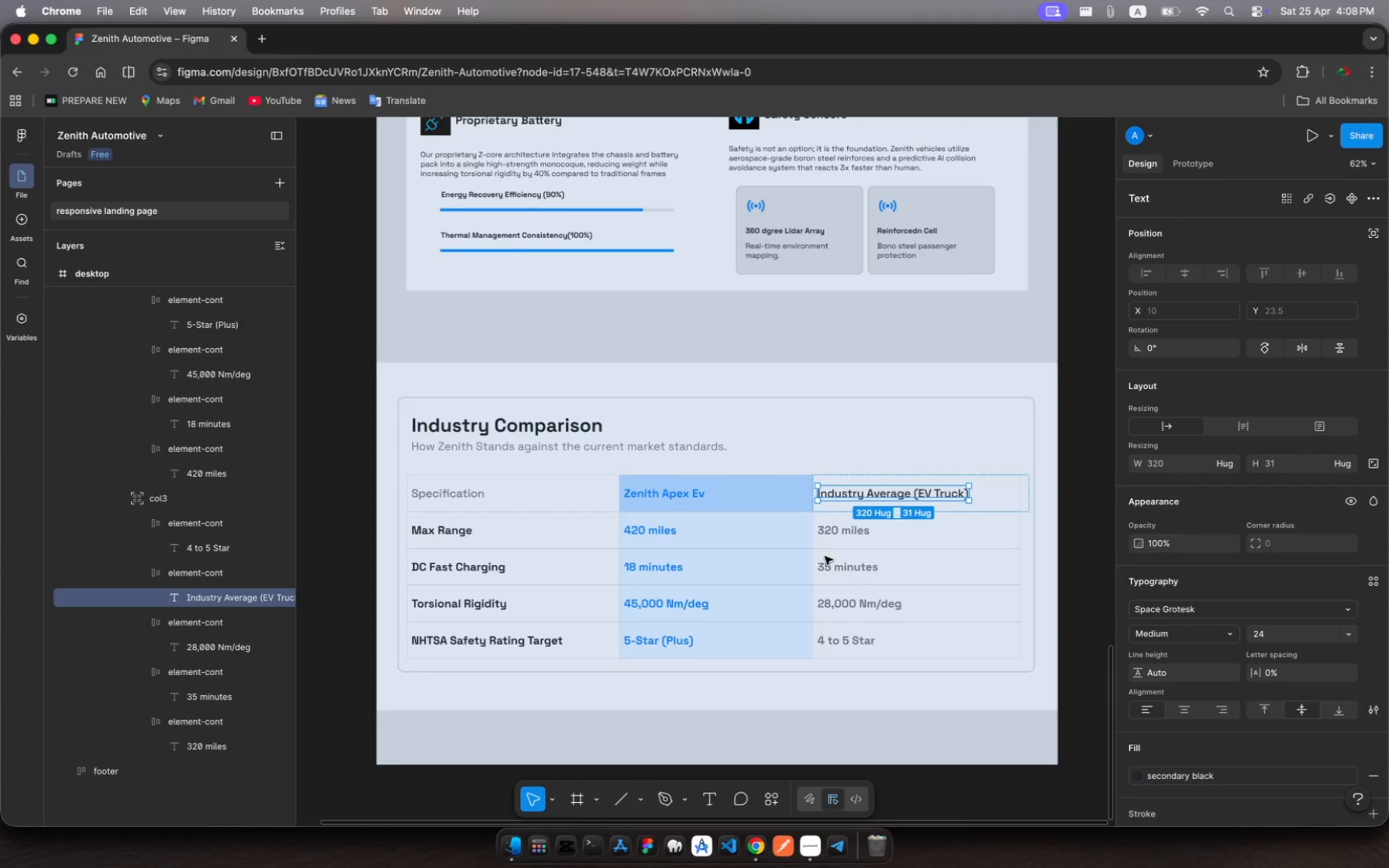 
scroll: coordinate [755, 250], scroll_direction: up, amount: 62.0
 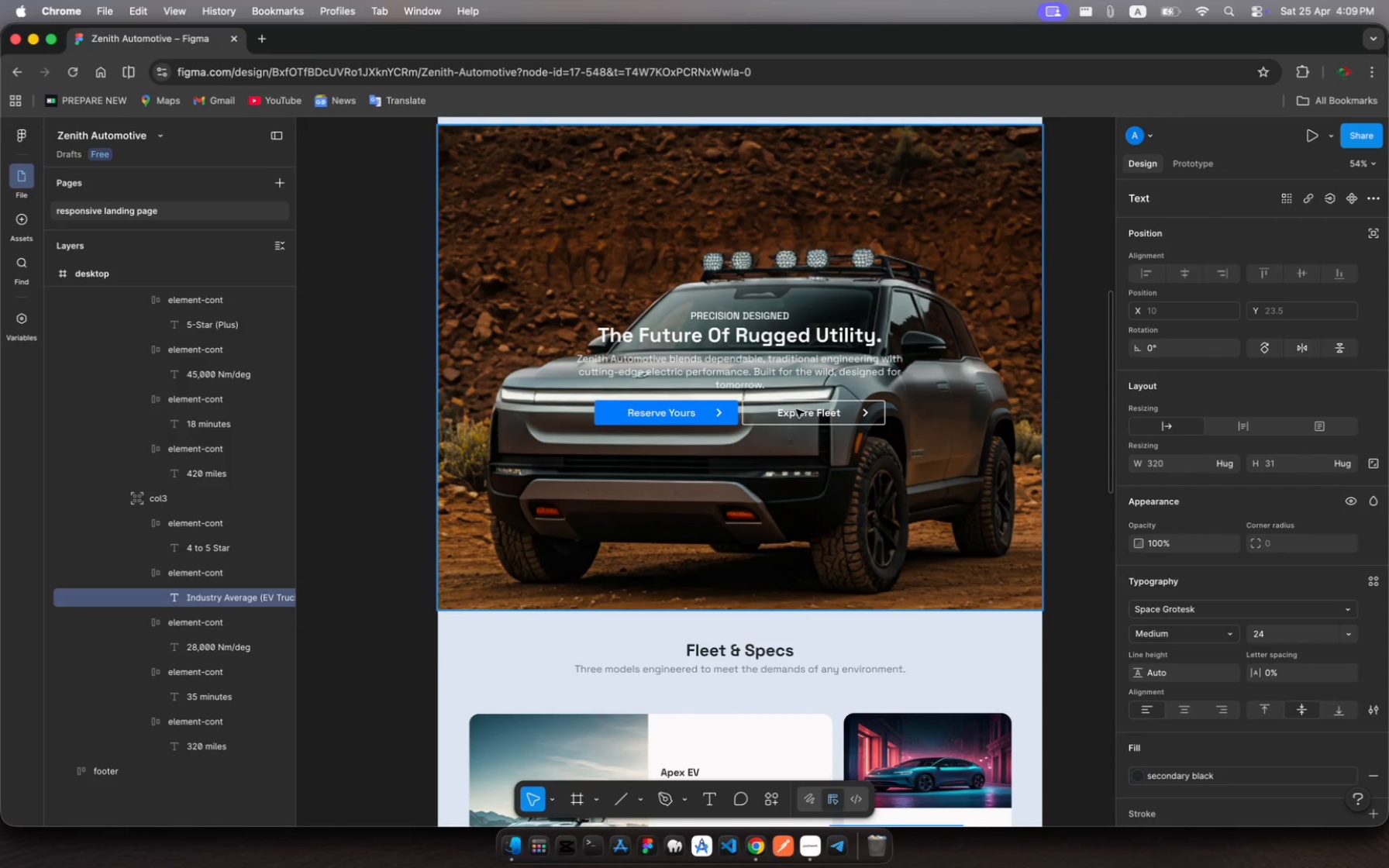 
left_click([799, 415])
 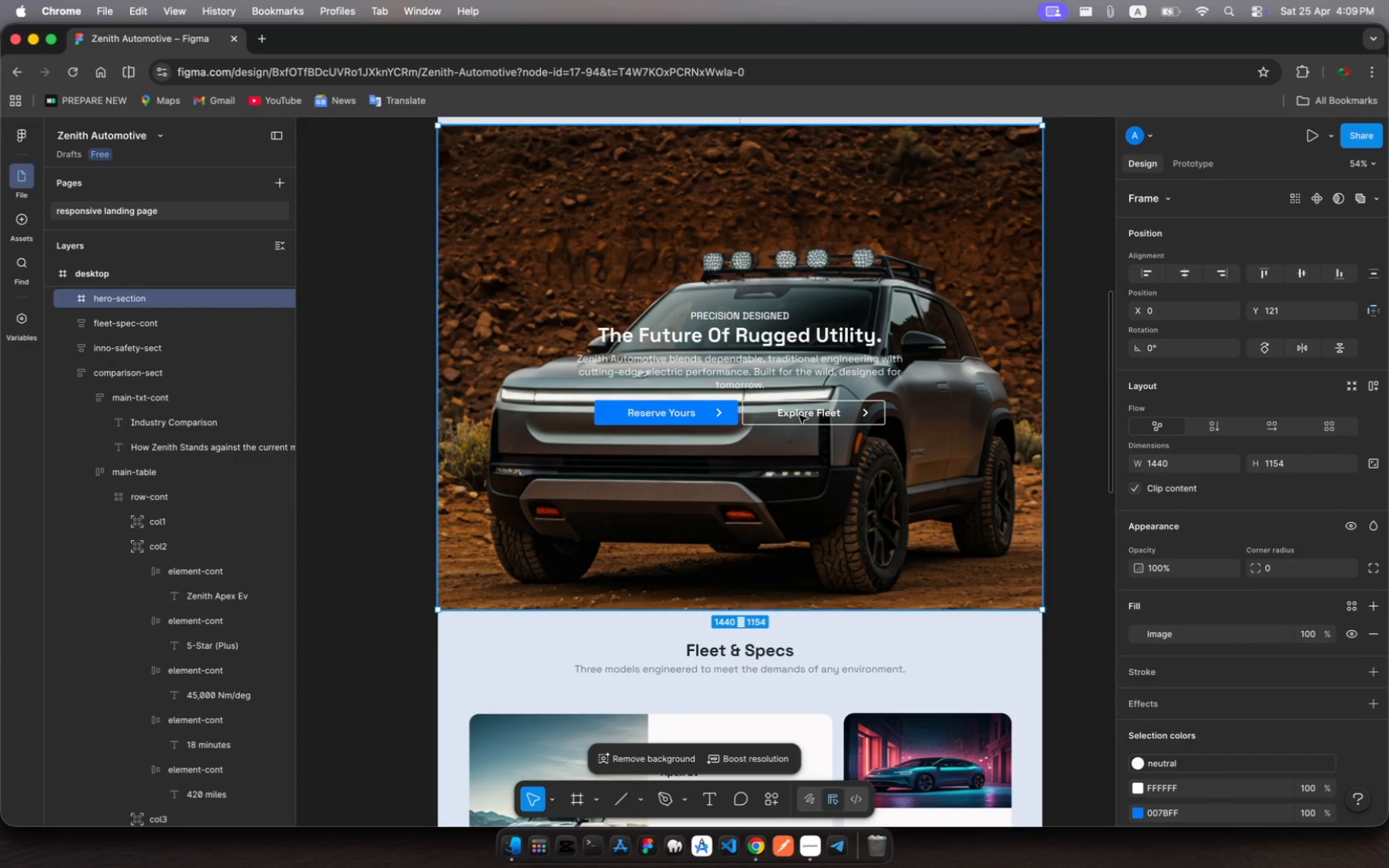 
double_click([799, 415])
 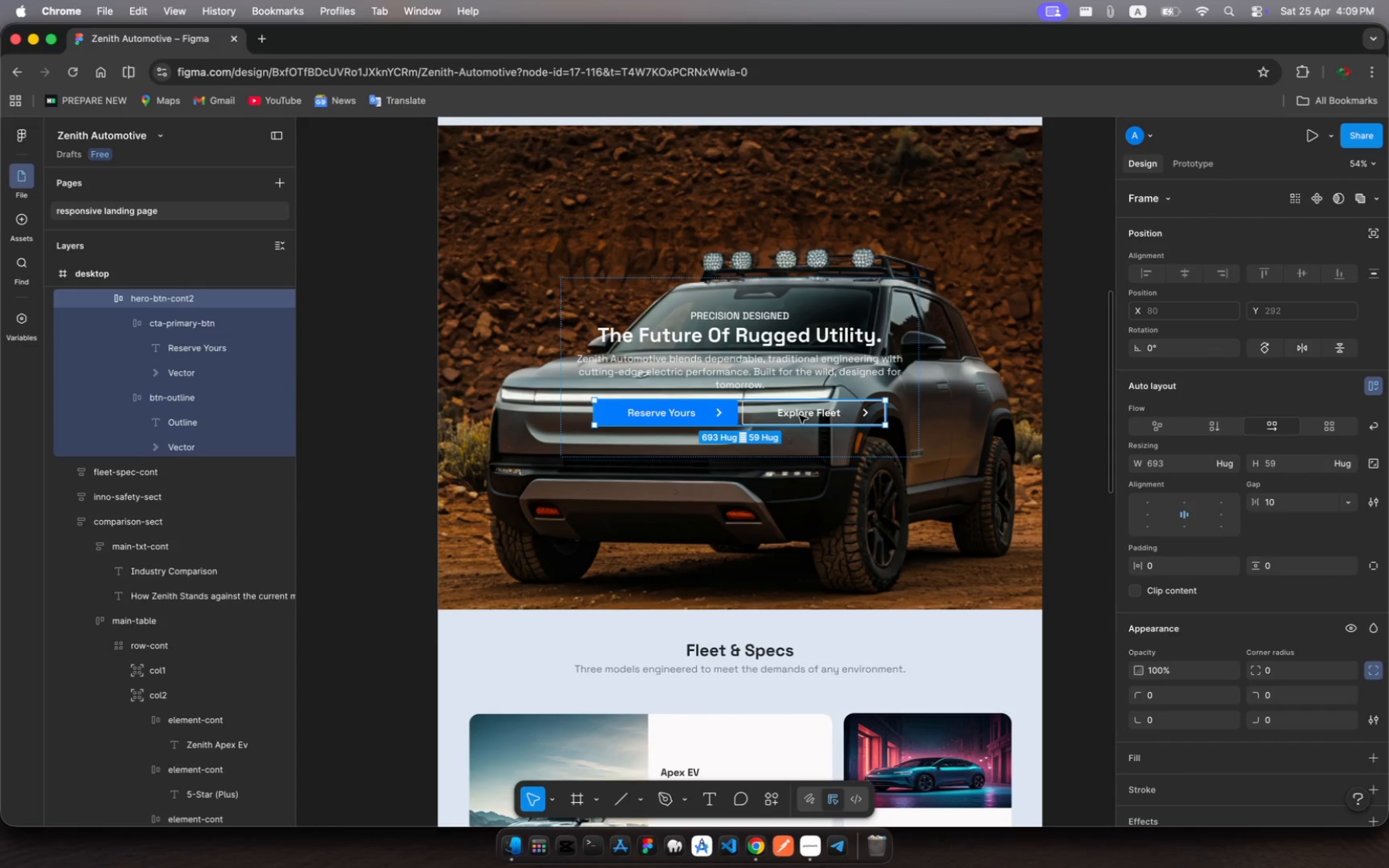 
key(Meta+C)
 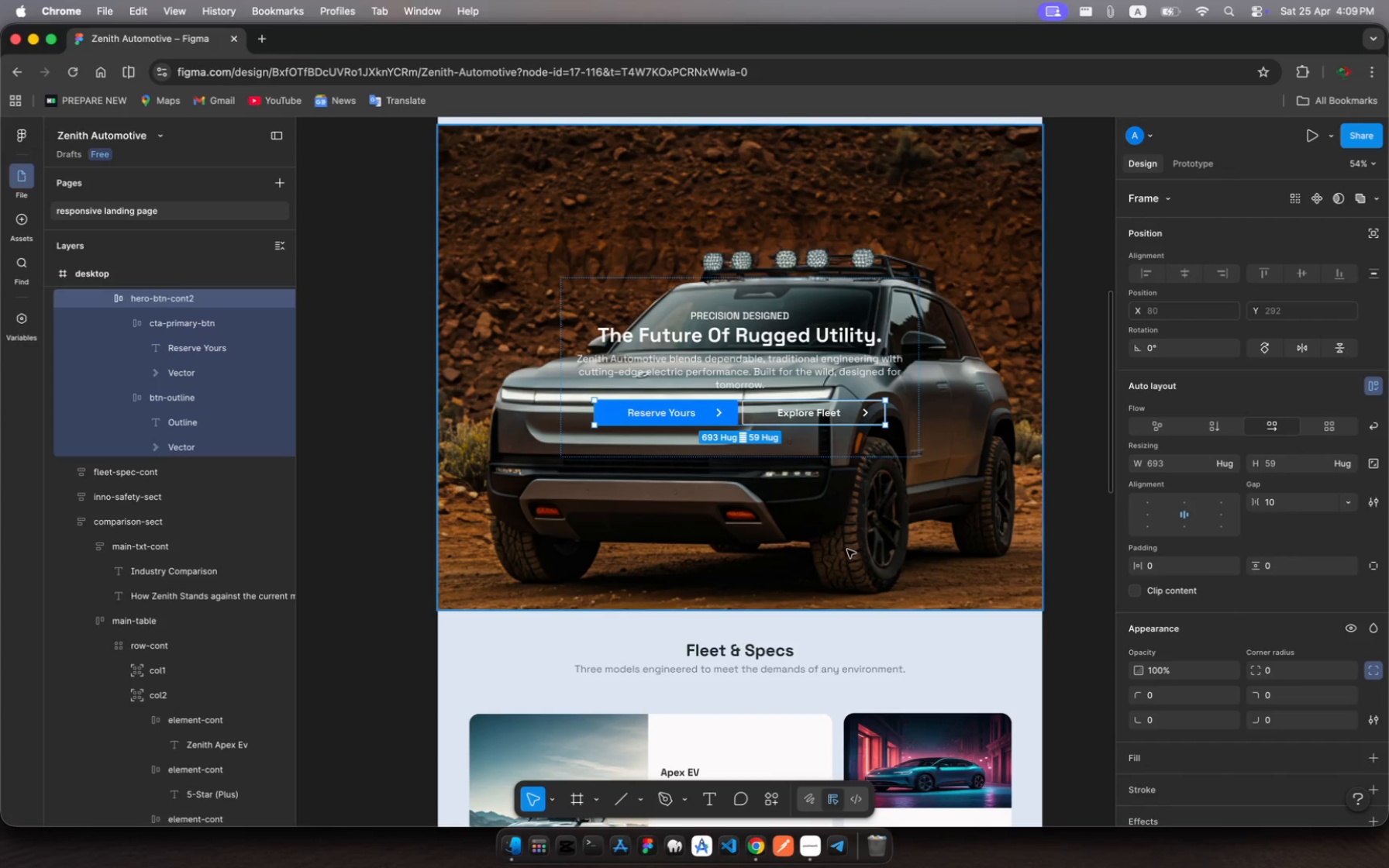 
scroll: coordinate [847, 549], scroll_direction: down, amount: 88.0
 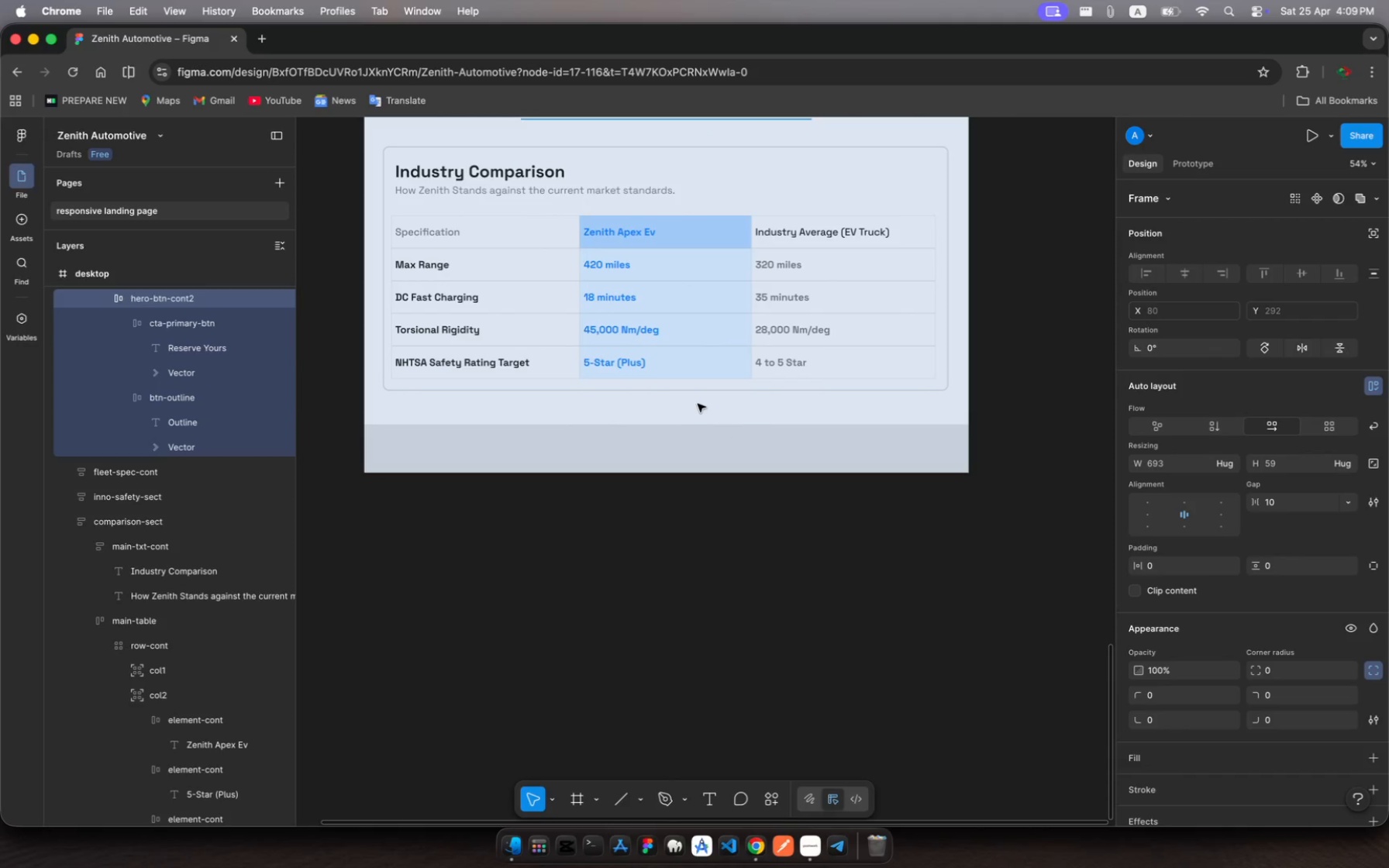 
left_click([698, 405])
 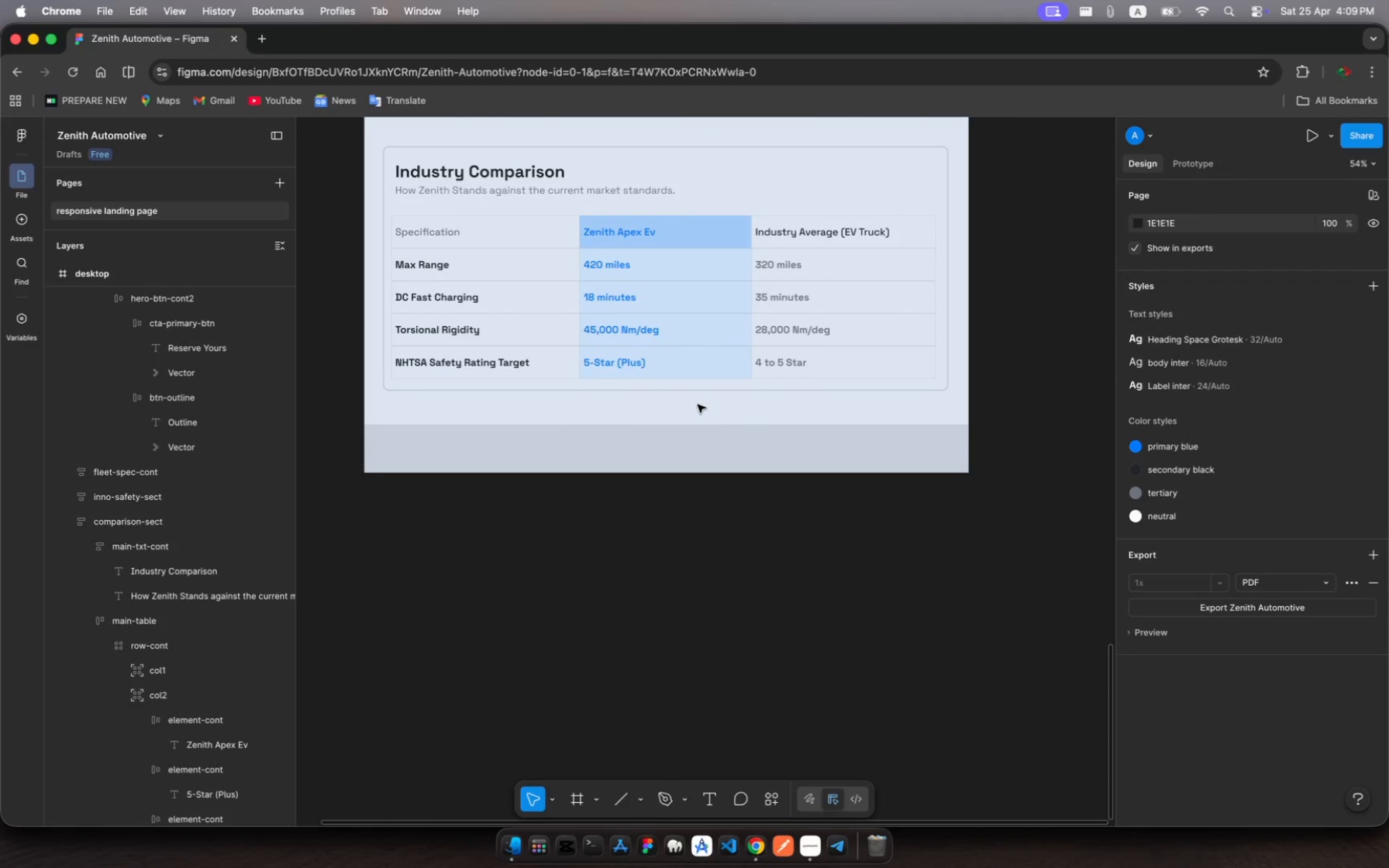 
left_click([698, 405])
 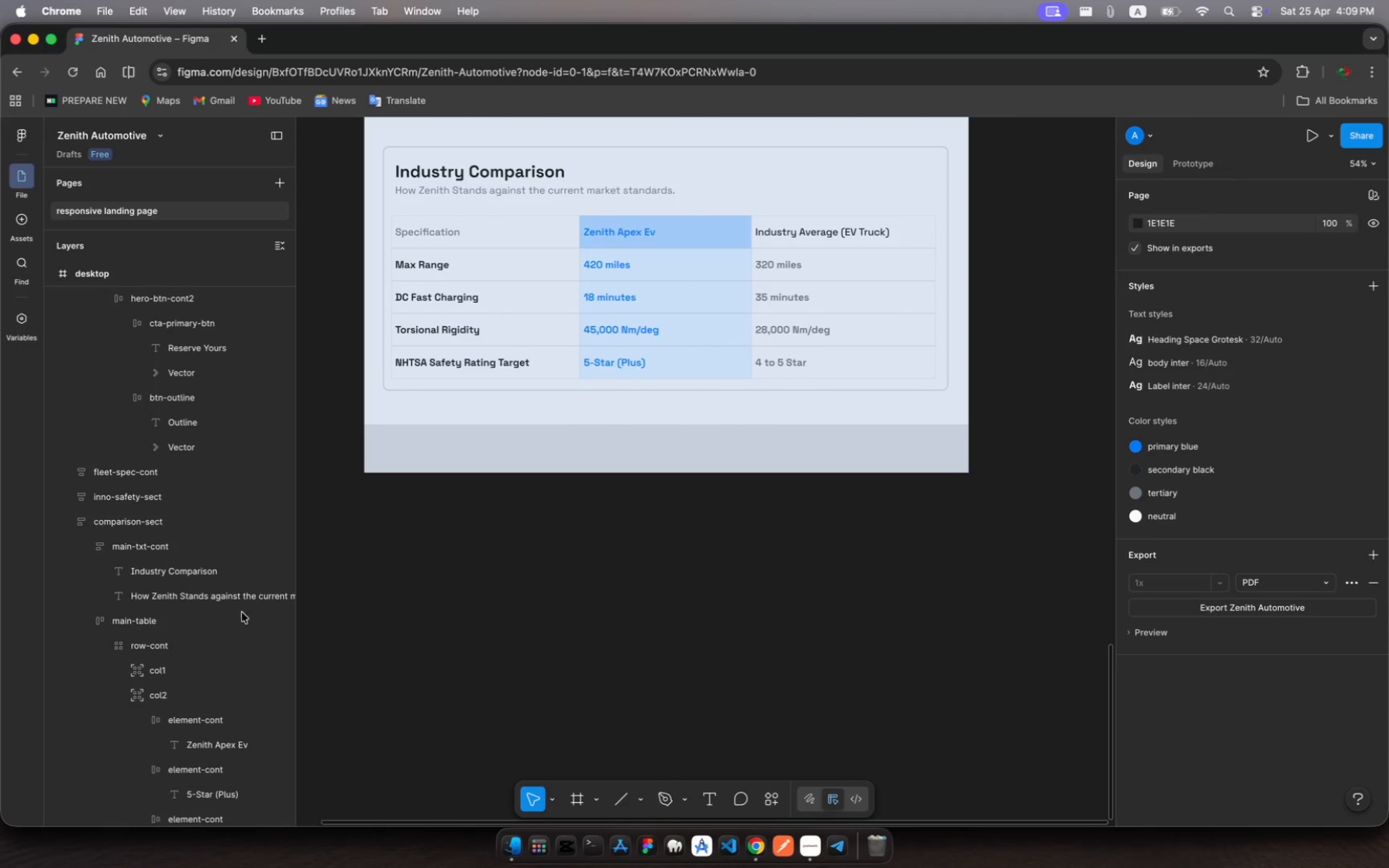 
scroll: coordinate [208, 595], scroll_direction: down, amount: 127.0
 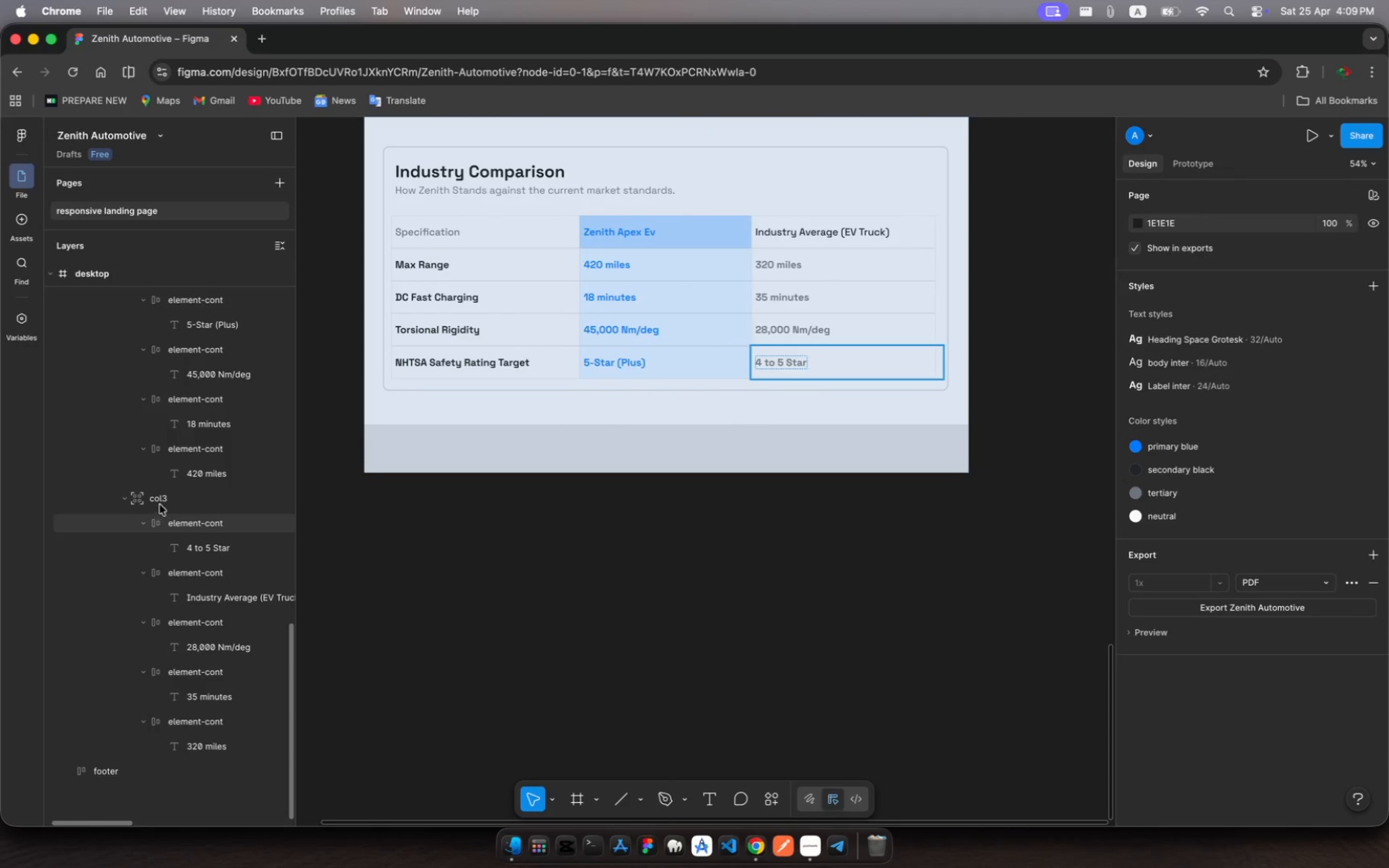 
scroll: coordinate [156, 444], scroll_direction: up, amount: 29.0
 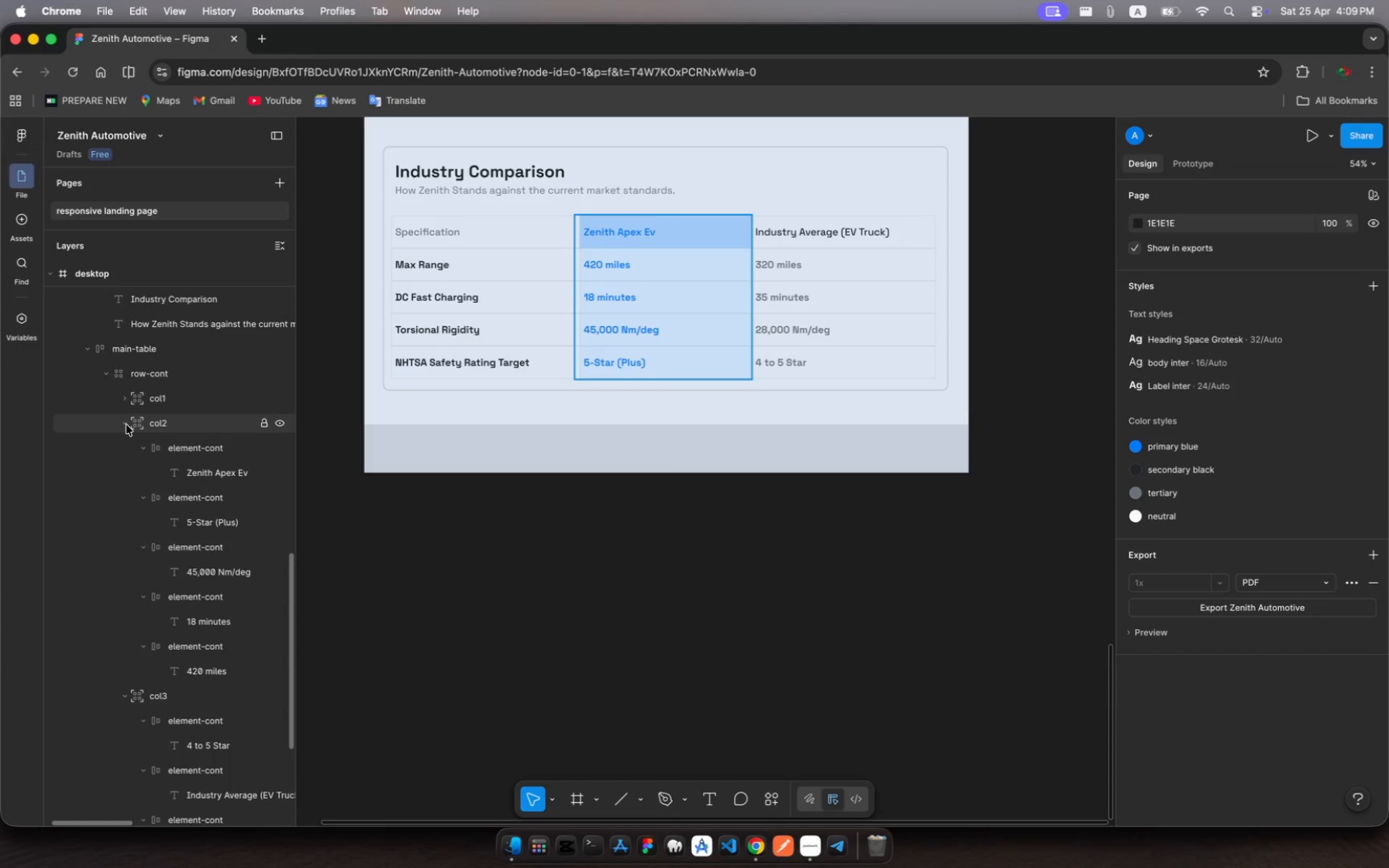 
left_click([126, 424])
 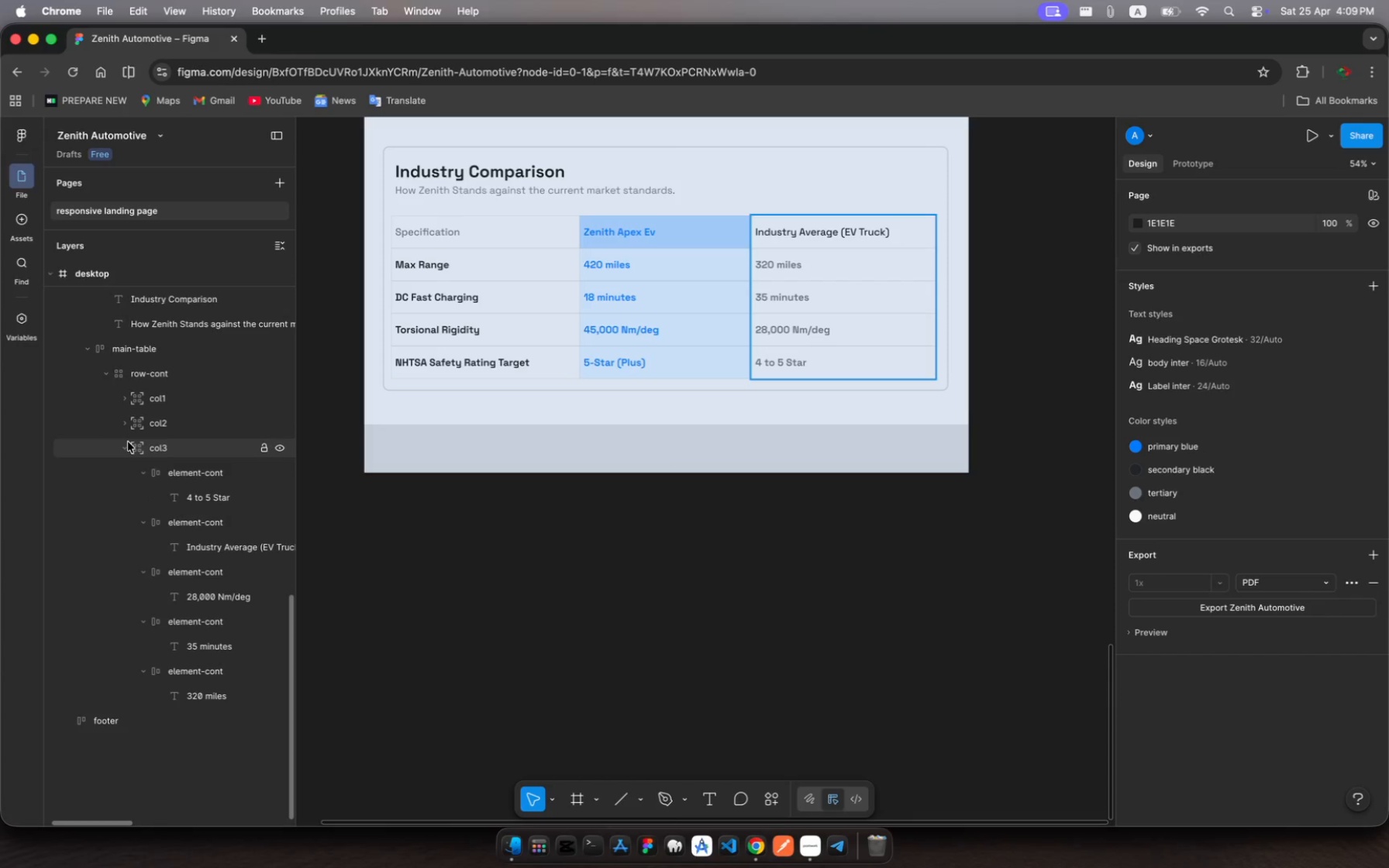 
left_click([128, 442])
 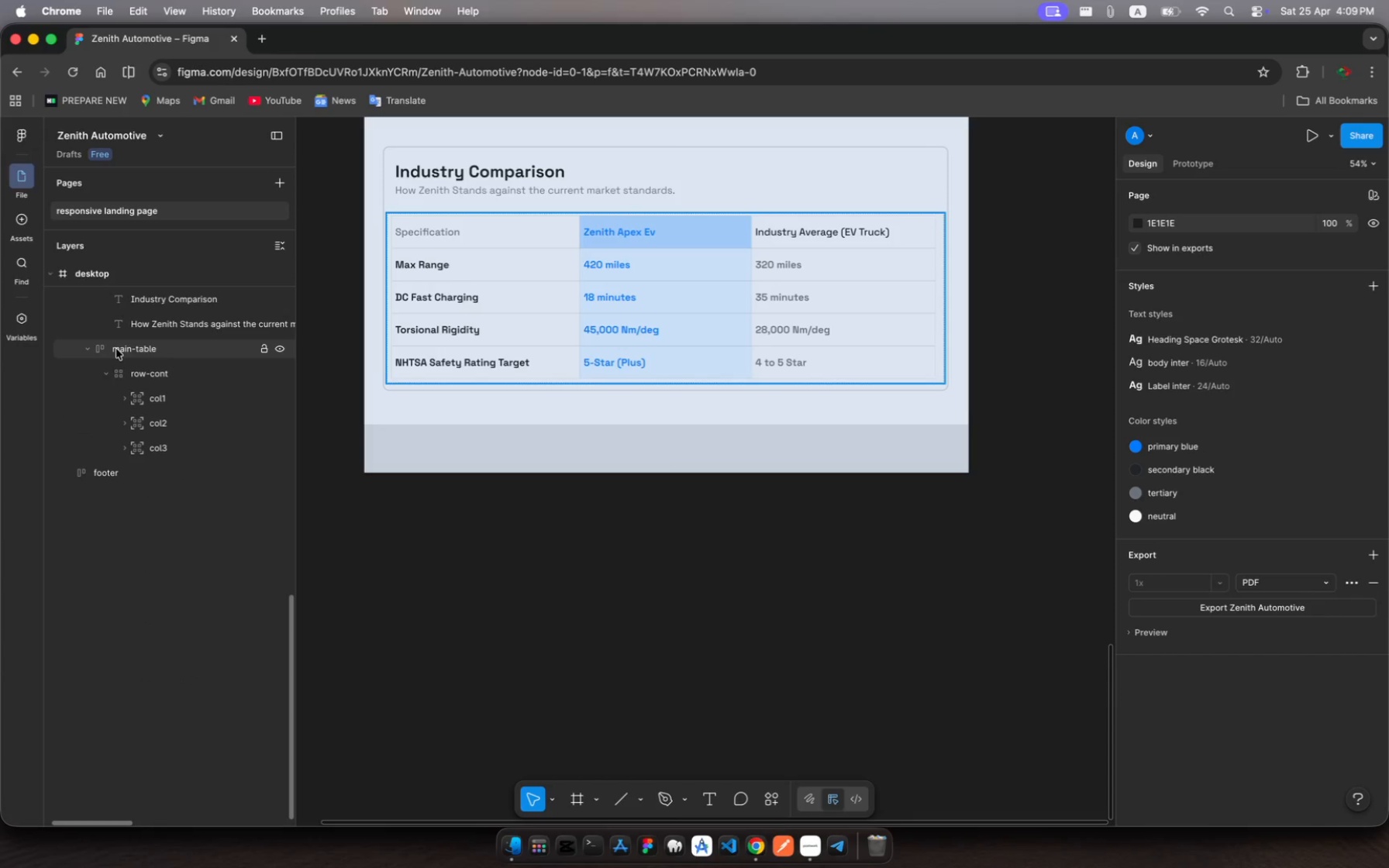 
left_click([116, 349])
 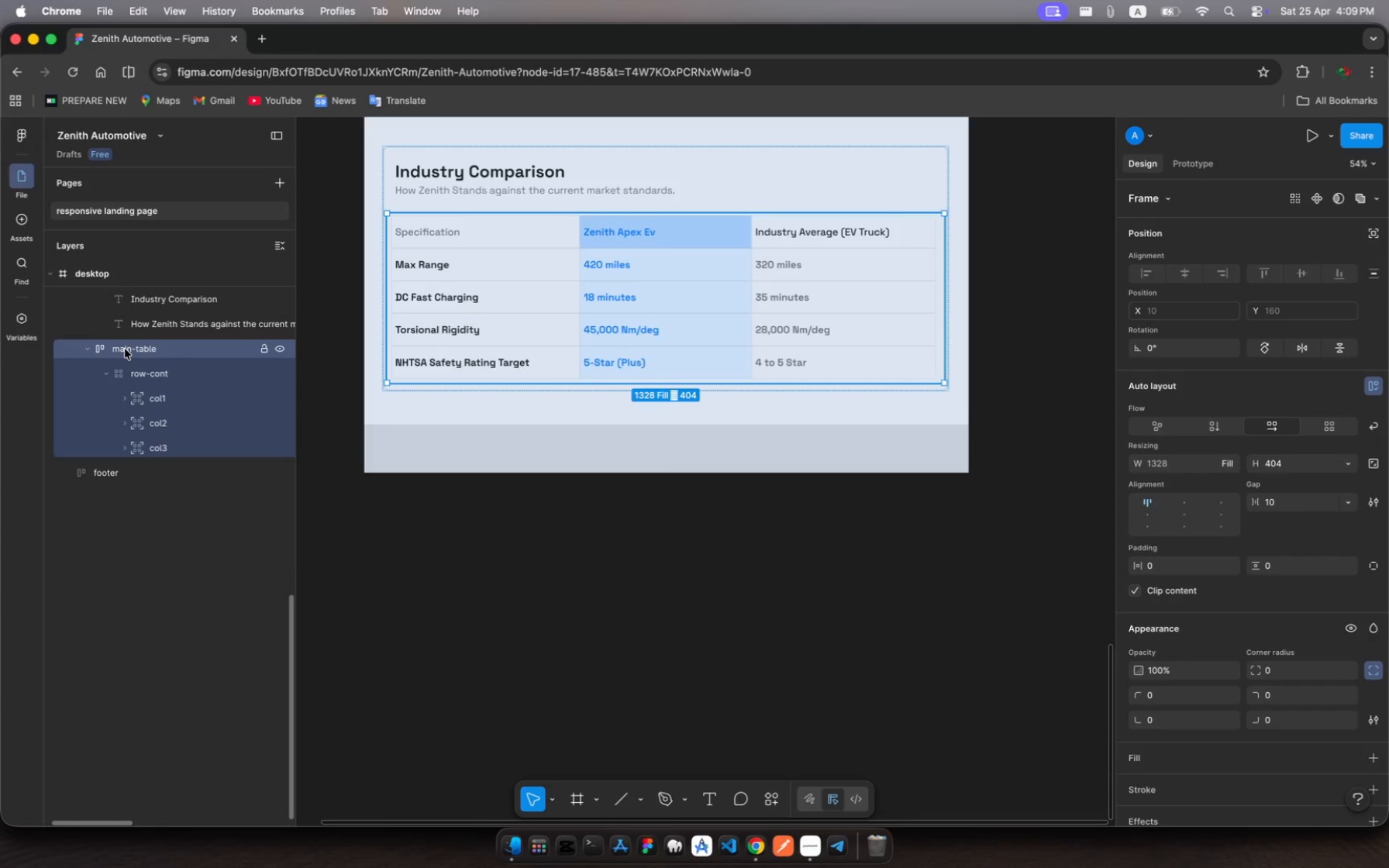 
left_click([125, 349])
 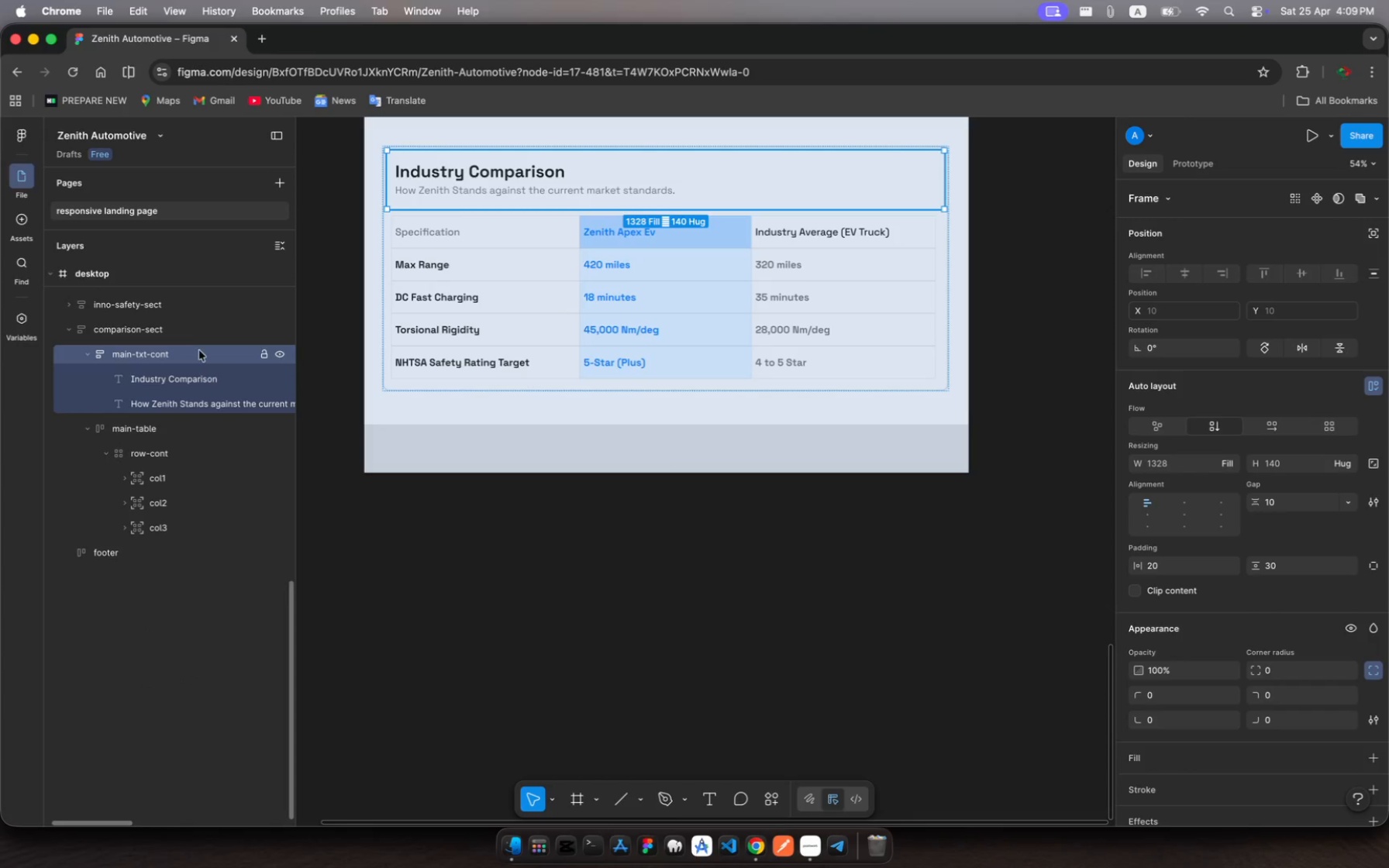 
scroll: coordinate [125, 349], scroll_direction: up, amount: 10.0
 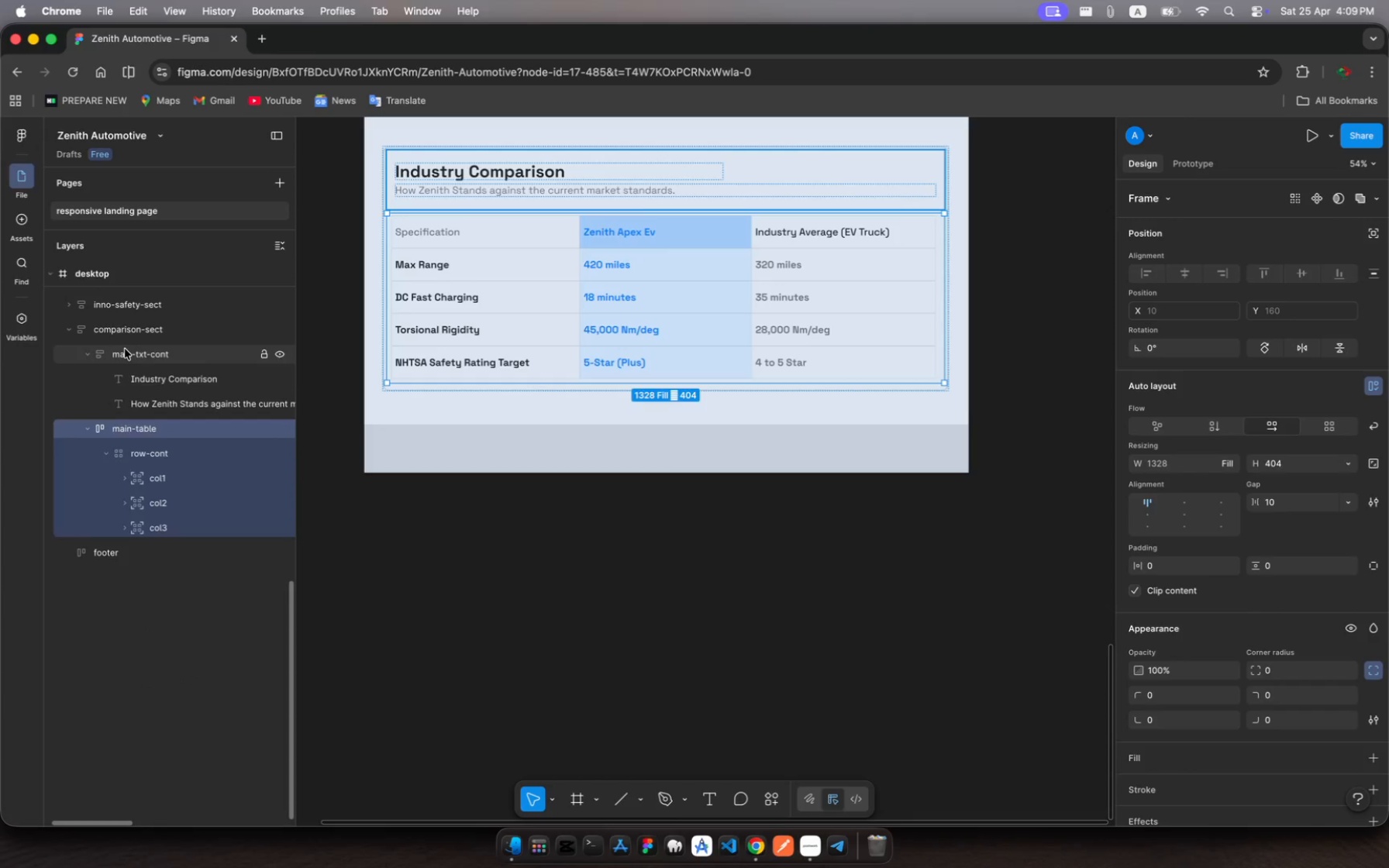 
left_click([168, 329])
 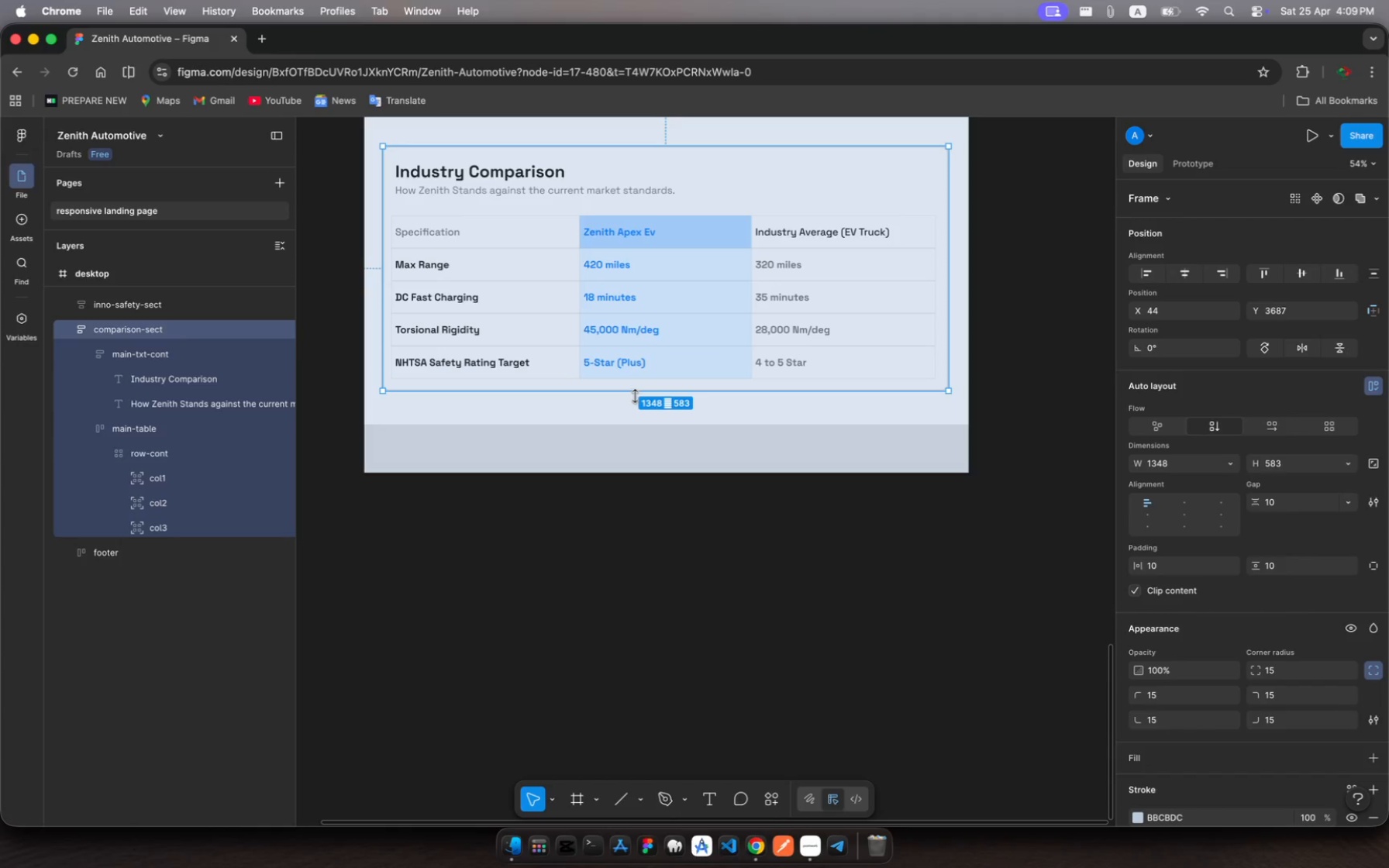 
left_click_drag(start_coordinate=[634, 395], to_coordinate=[657, 415])
 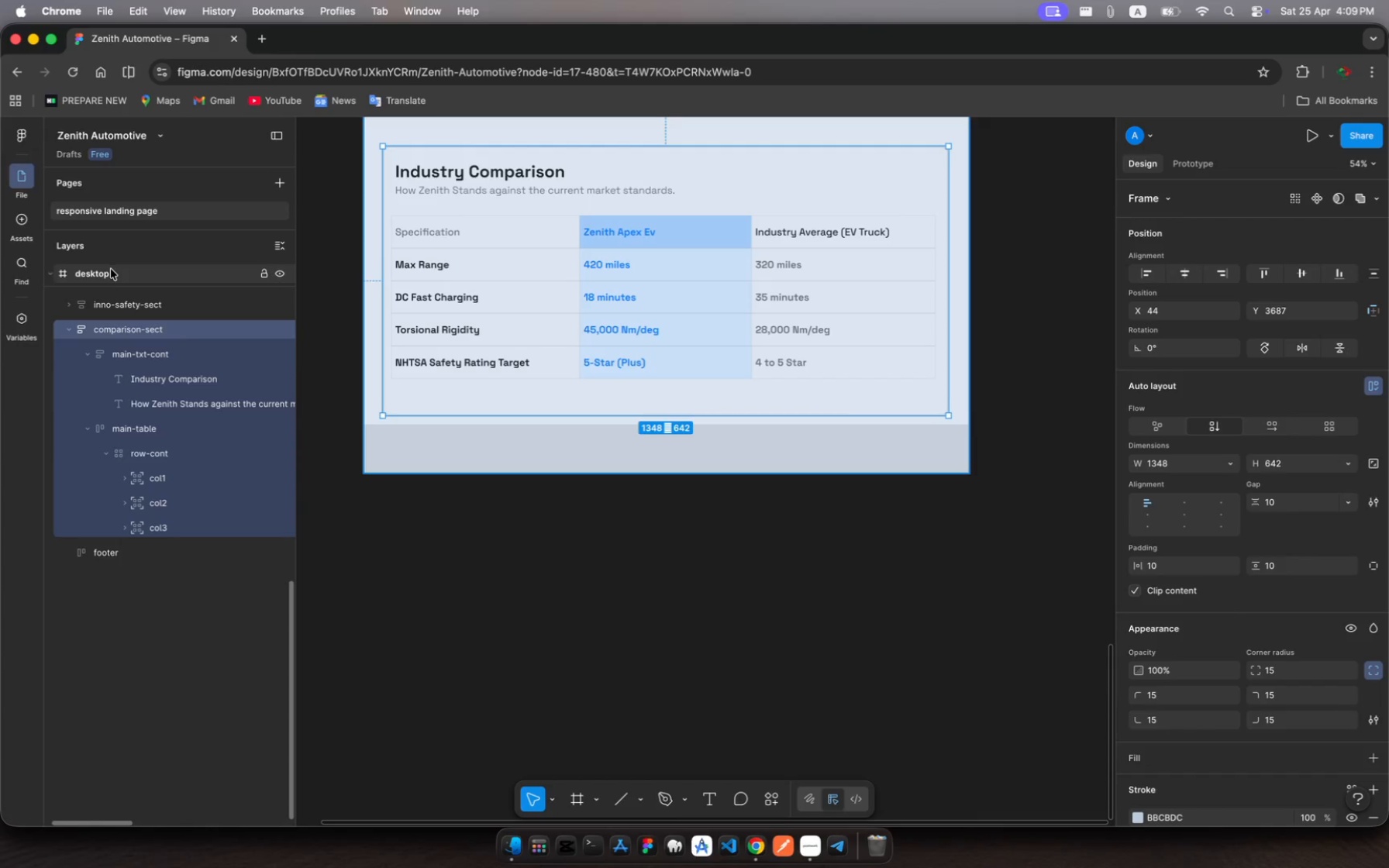 
left_click([111, 272])
 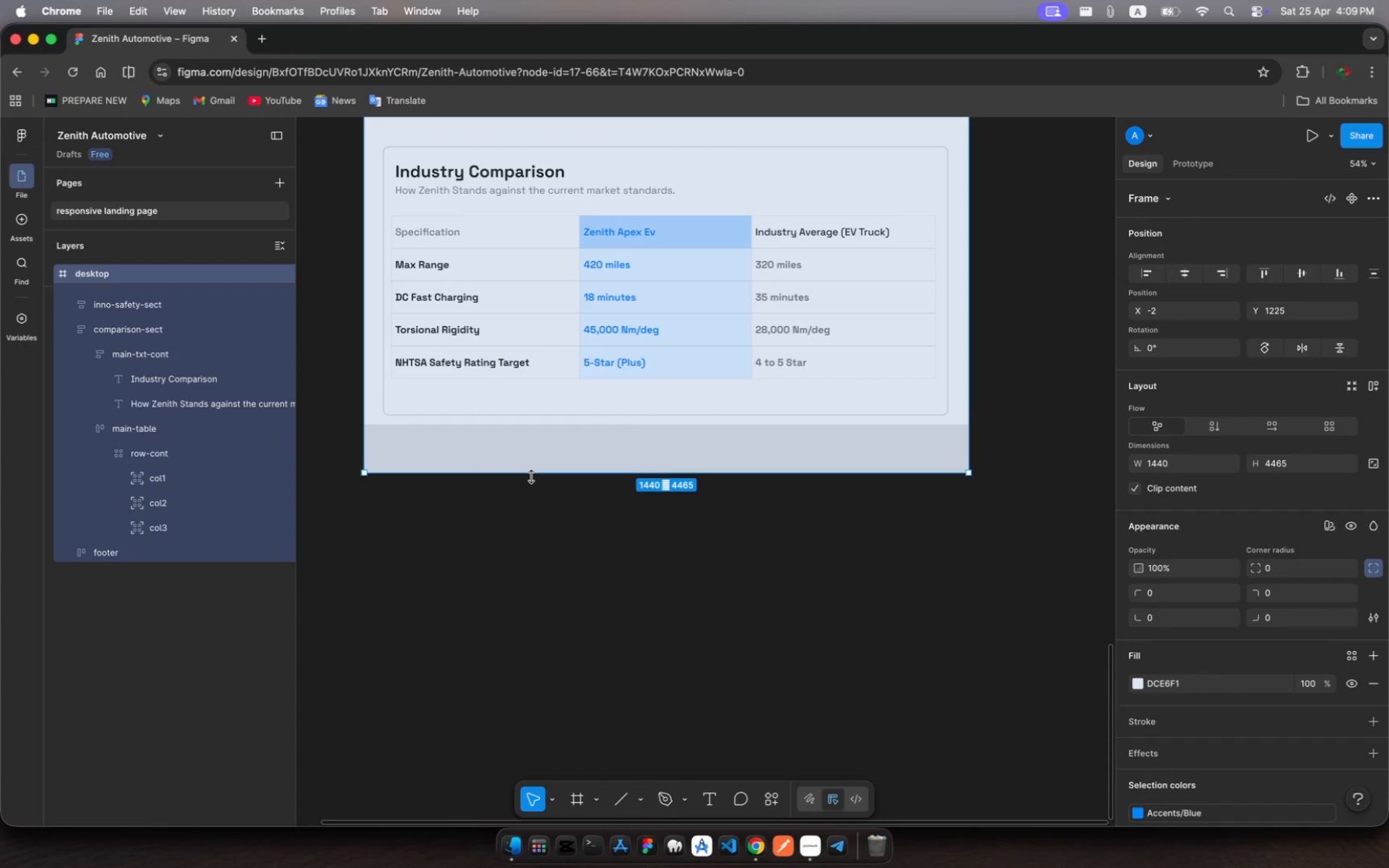 
left_click_drag(start_coordinate=[531, 477], to_coordinate=[583, 703])
 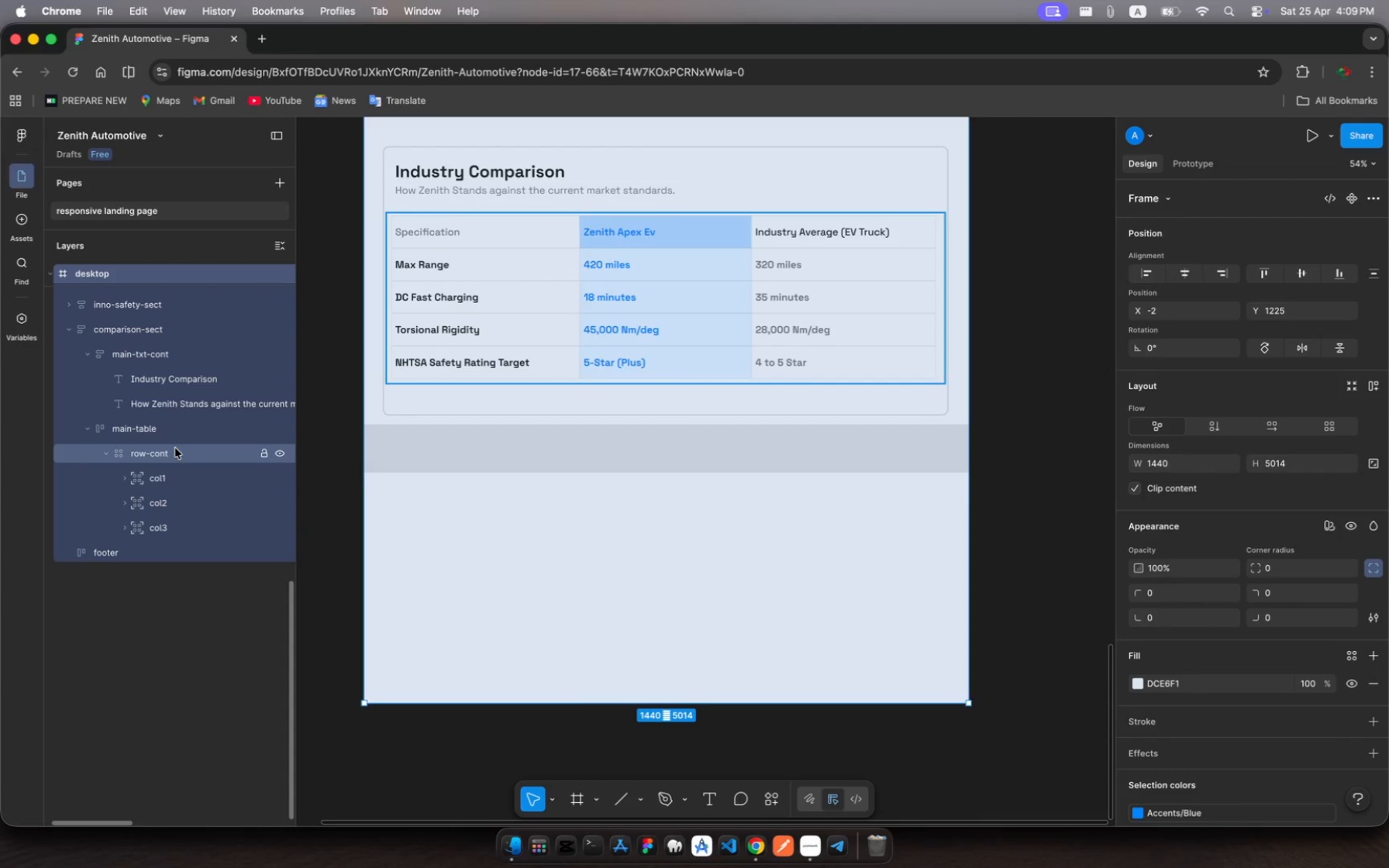 
left_click([175, 448])
 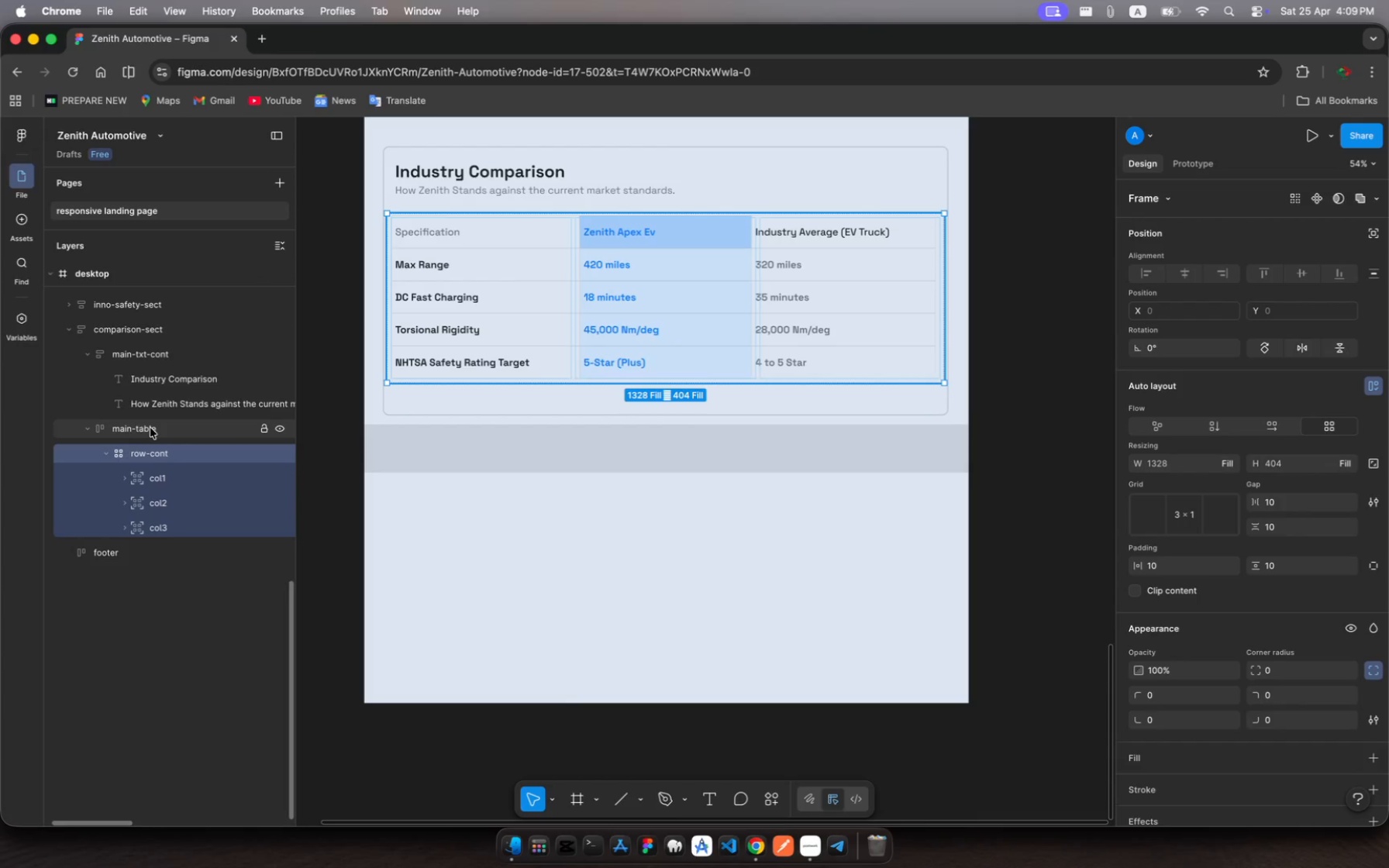 
left_click([150, 428])
 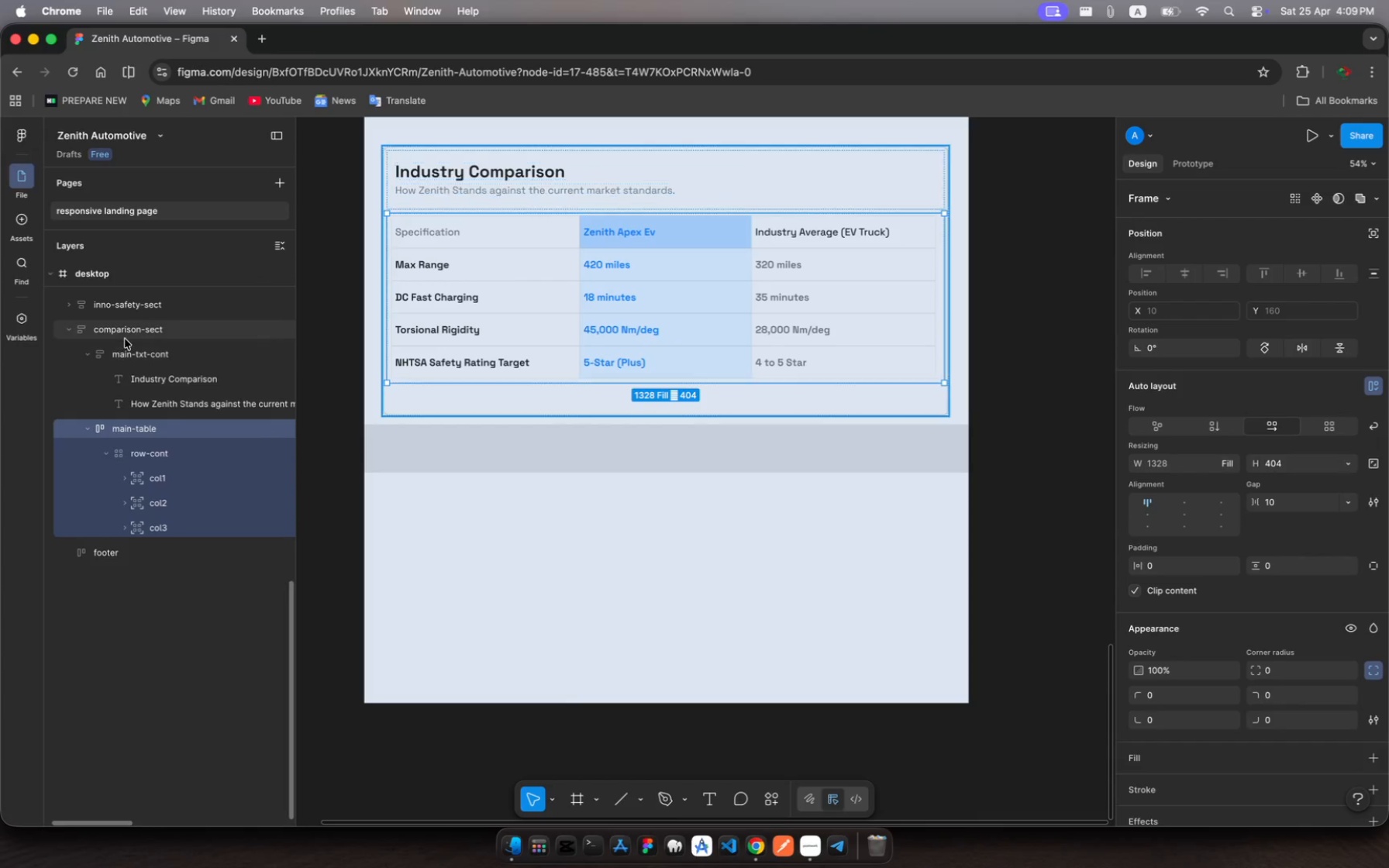 
left_click([126, 336])
 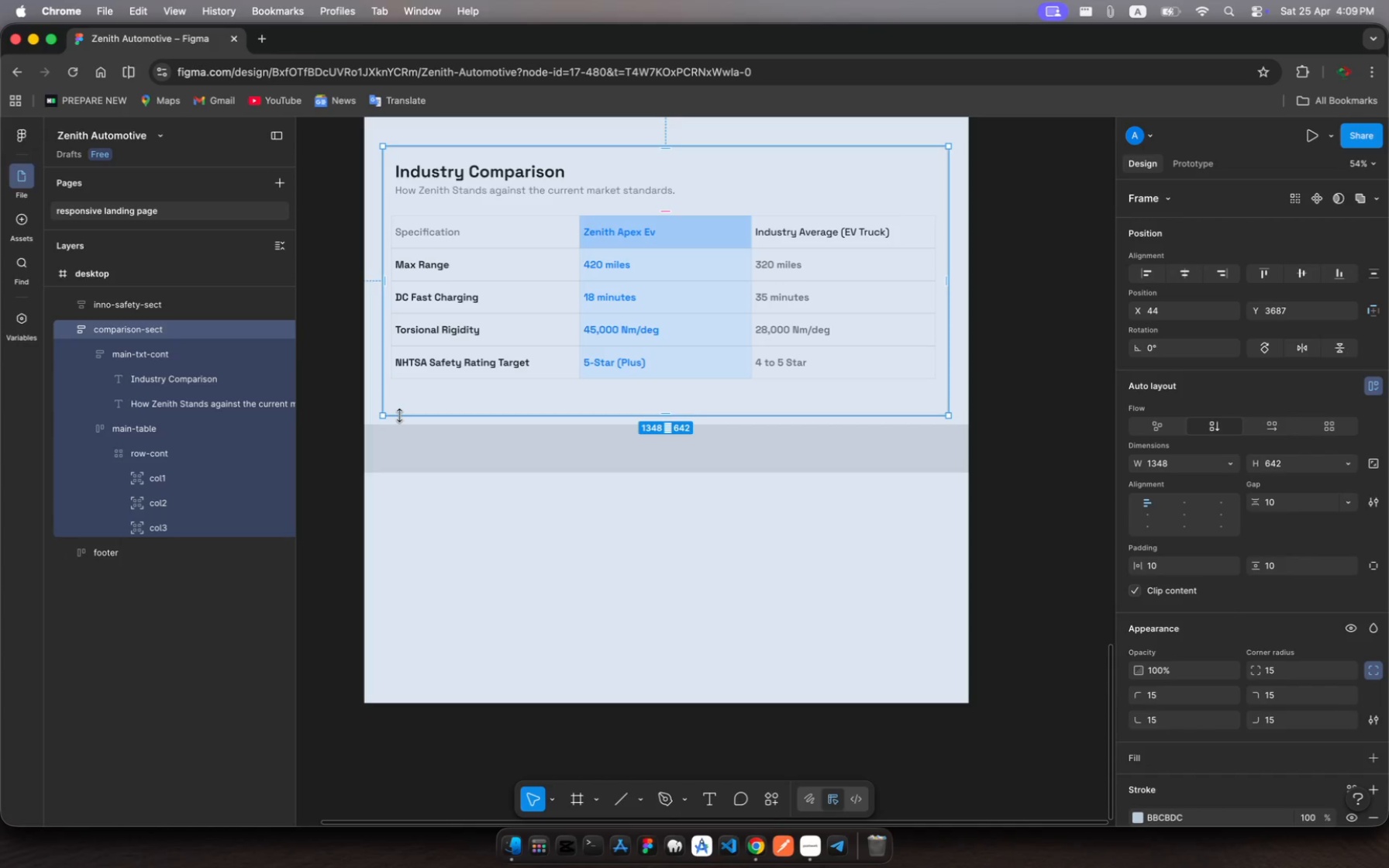 
left_click_drag(start_coordinate=[399, 415], to_coordinate=[430, 467])
 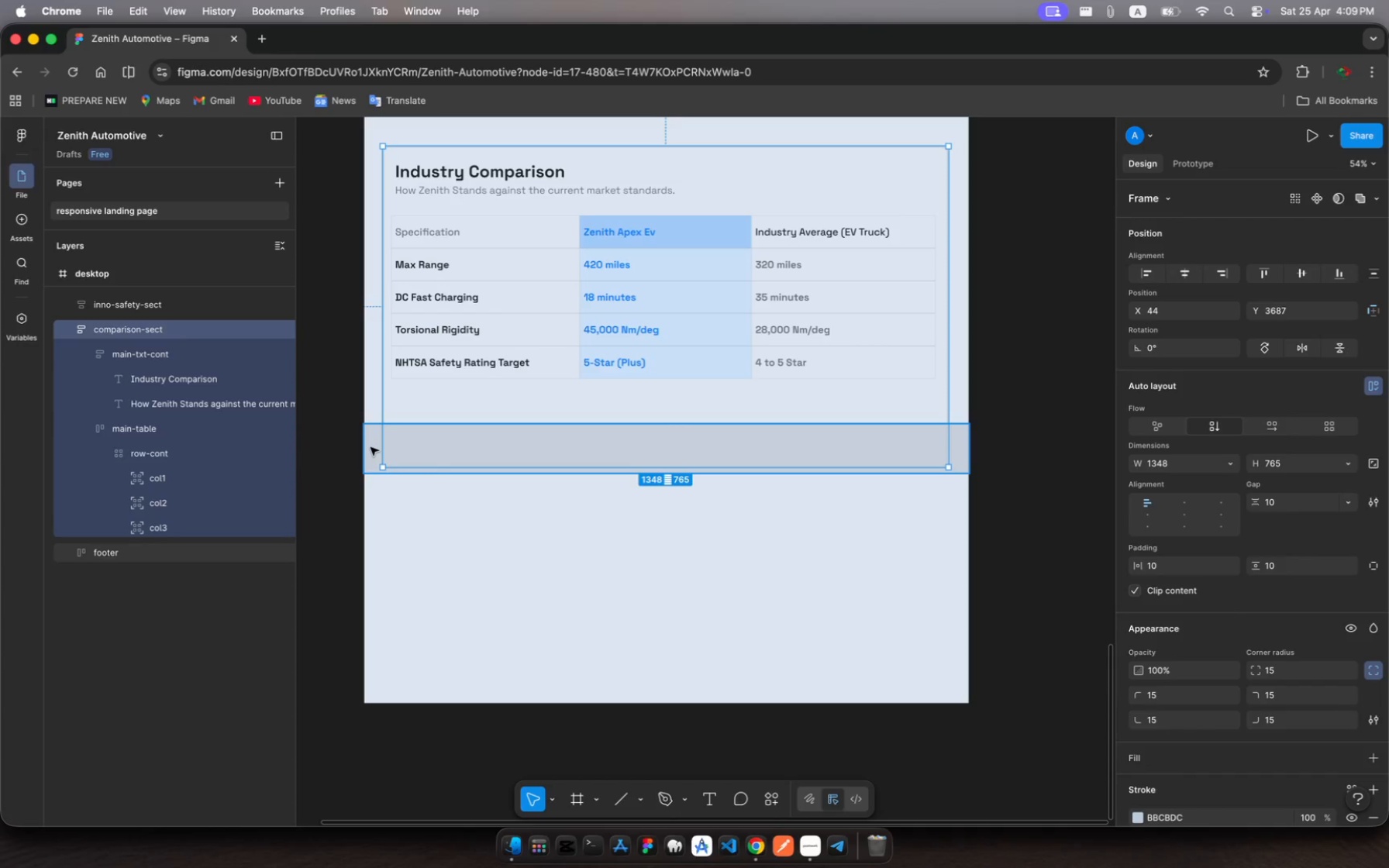 
left_click([371, 447])
 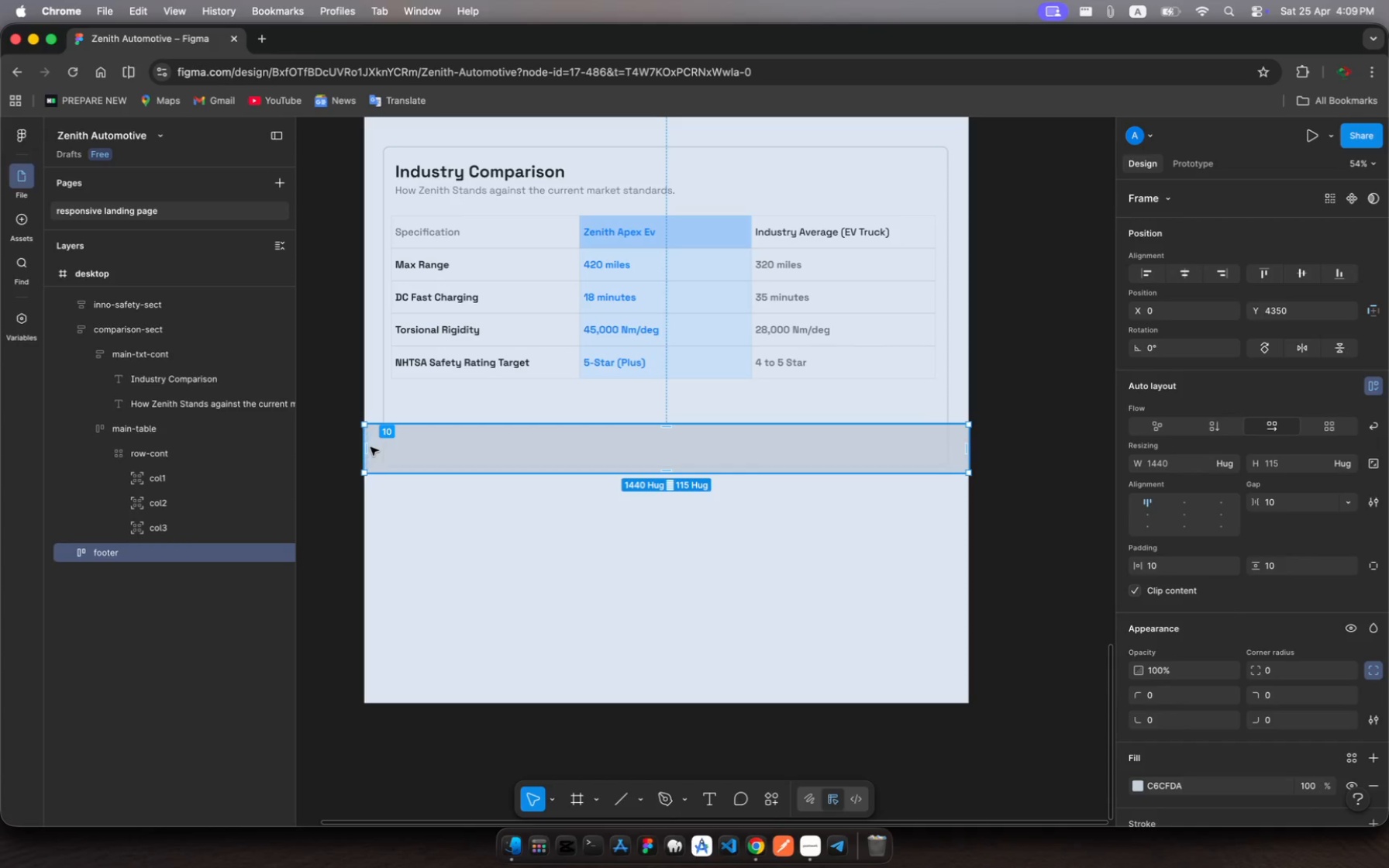 
left_click_drag(start_coordinate=[371, 447], to_coordinate=[376, 485])
 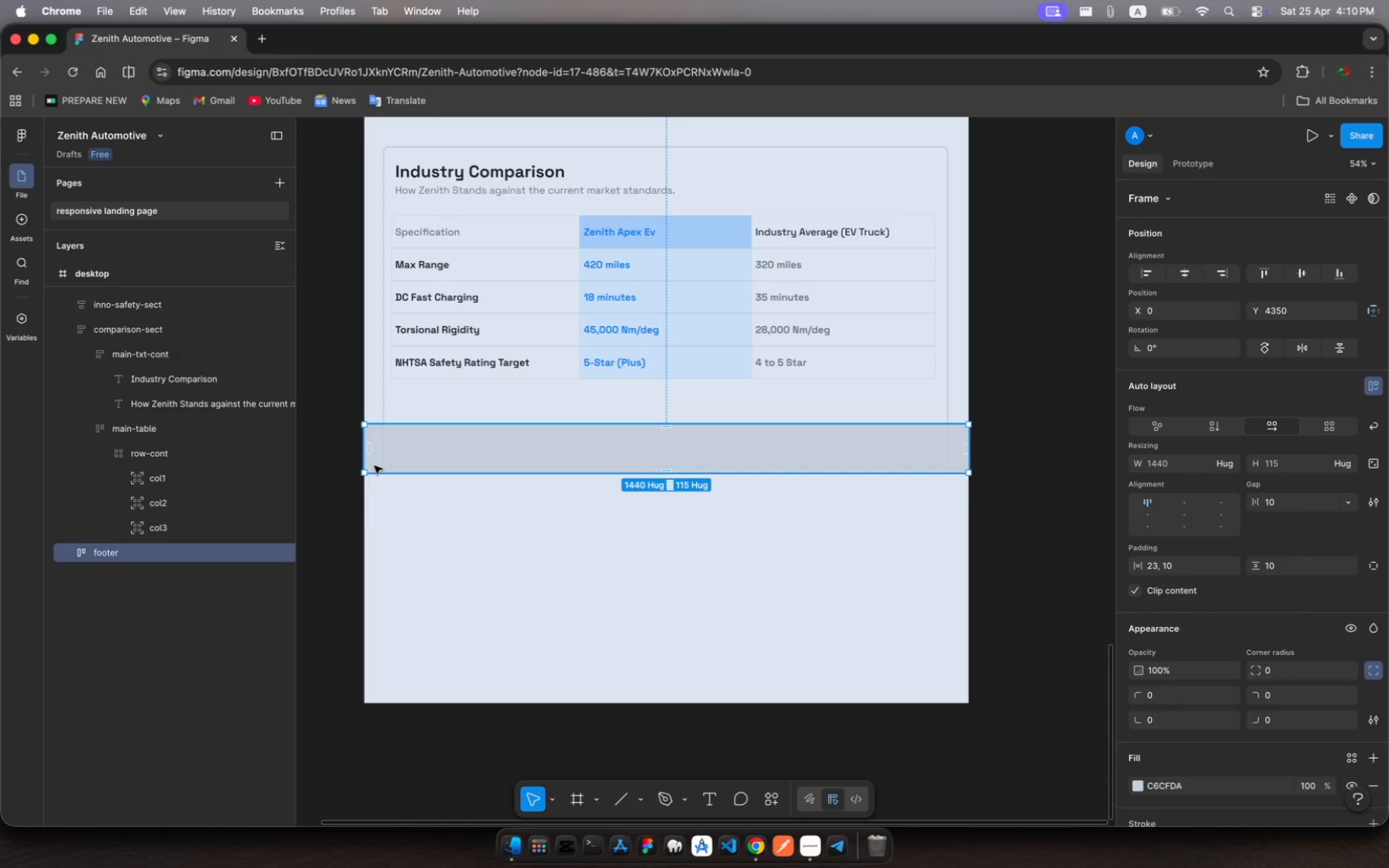 
left_click_drag(start_coordinate=[374, 466], to_coordinate=[377, 657])
 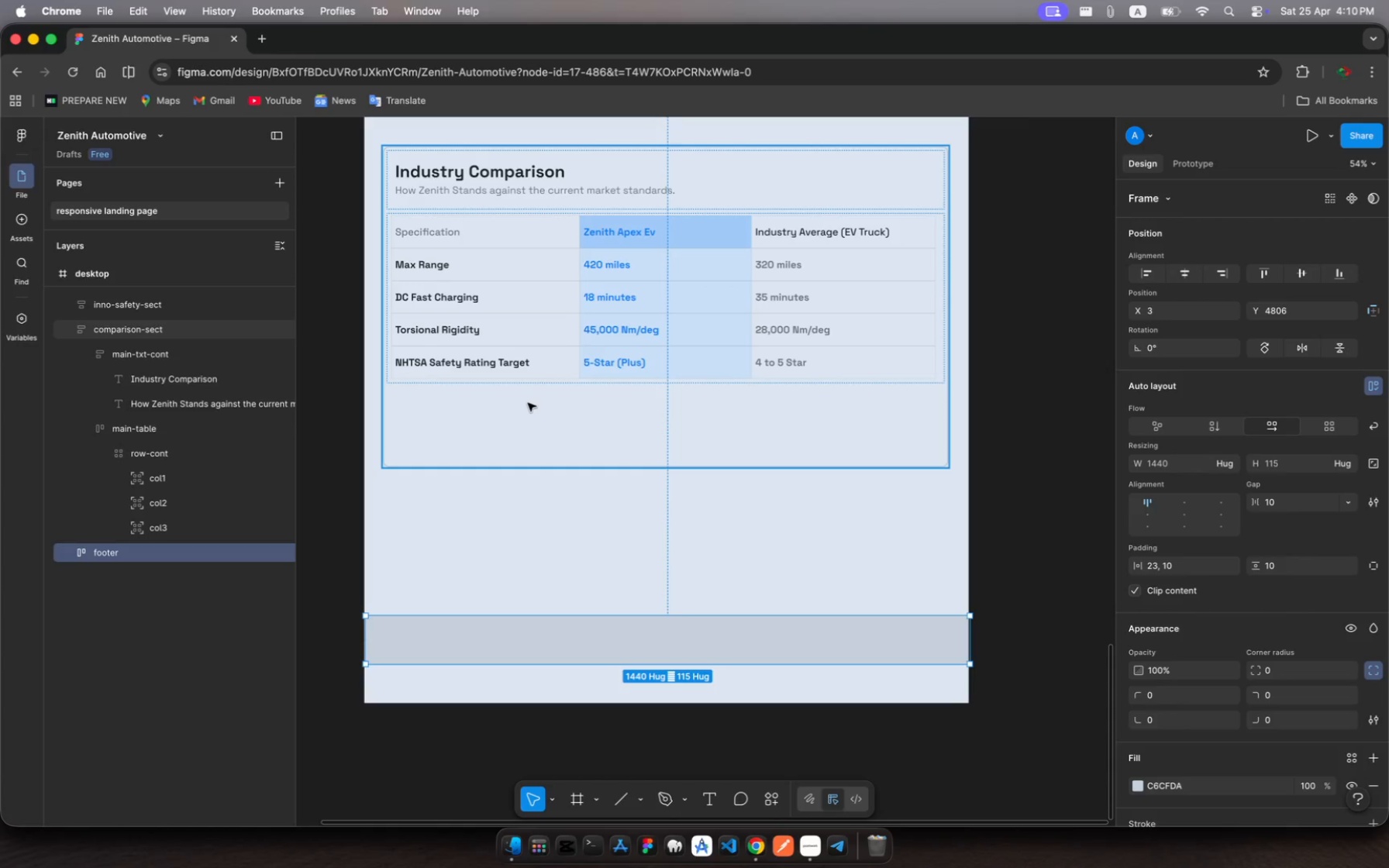 
left_click([528, 403])
 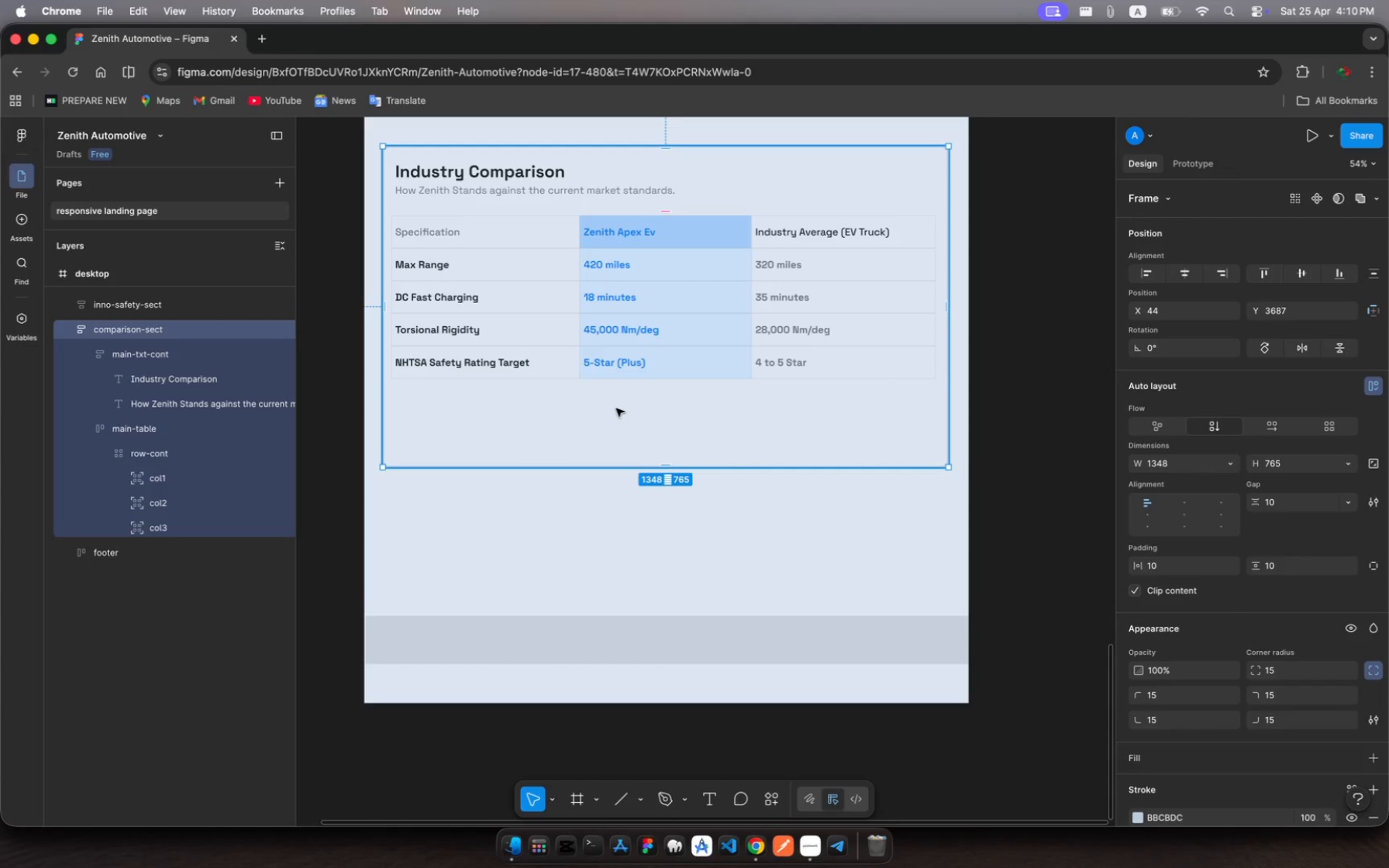 
left_click([616, 408])
 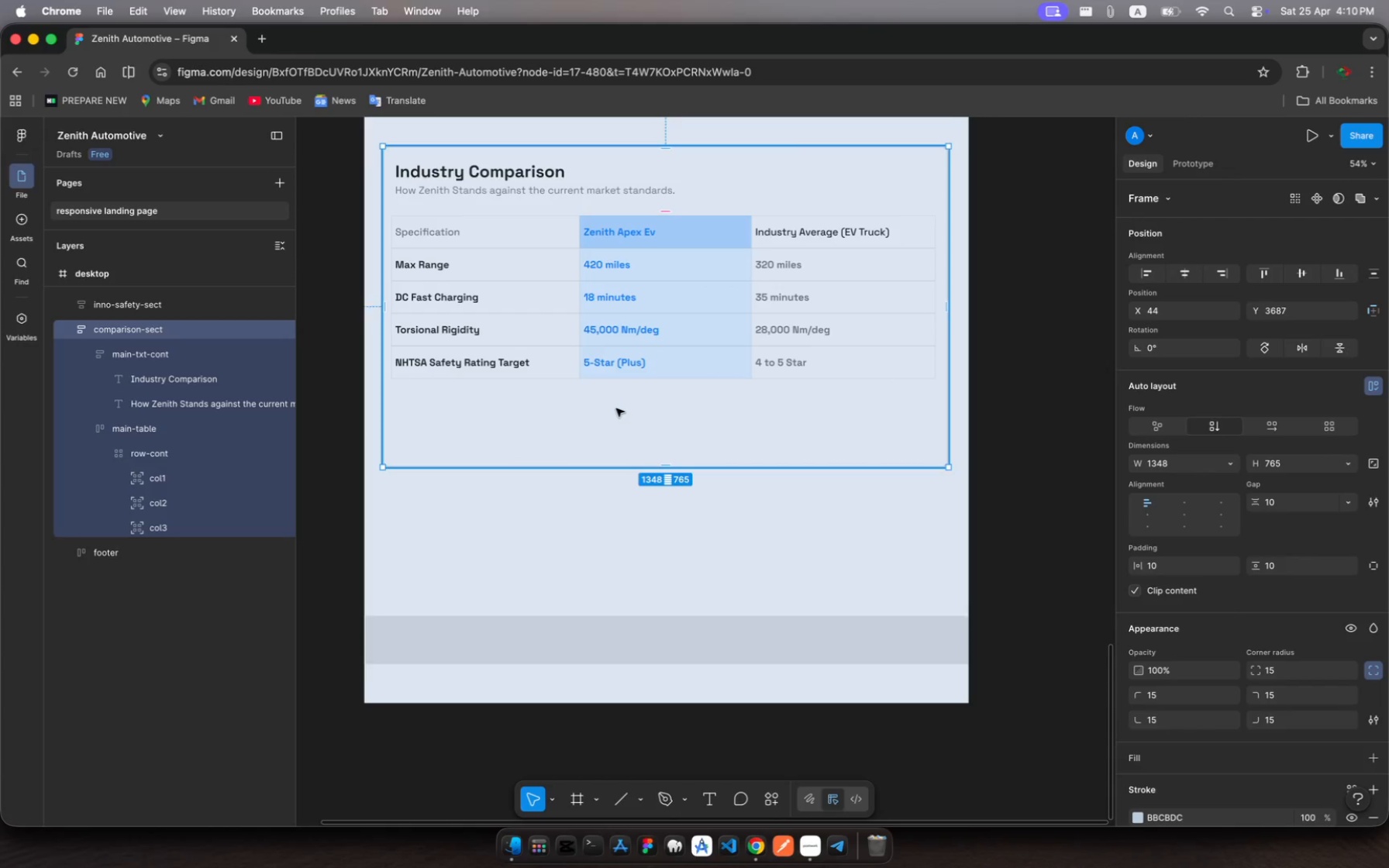 
key(Meta+V)
 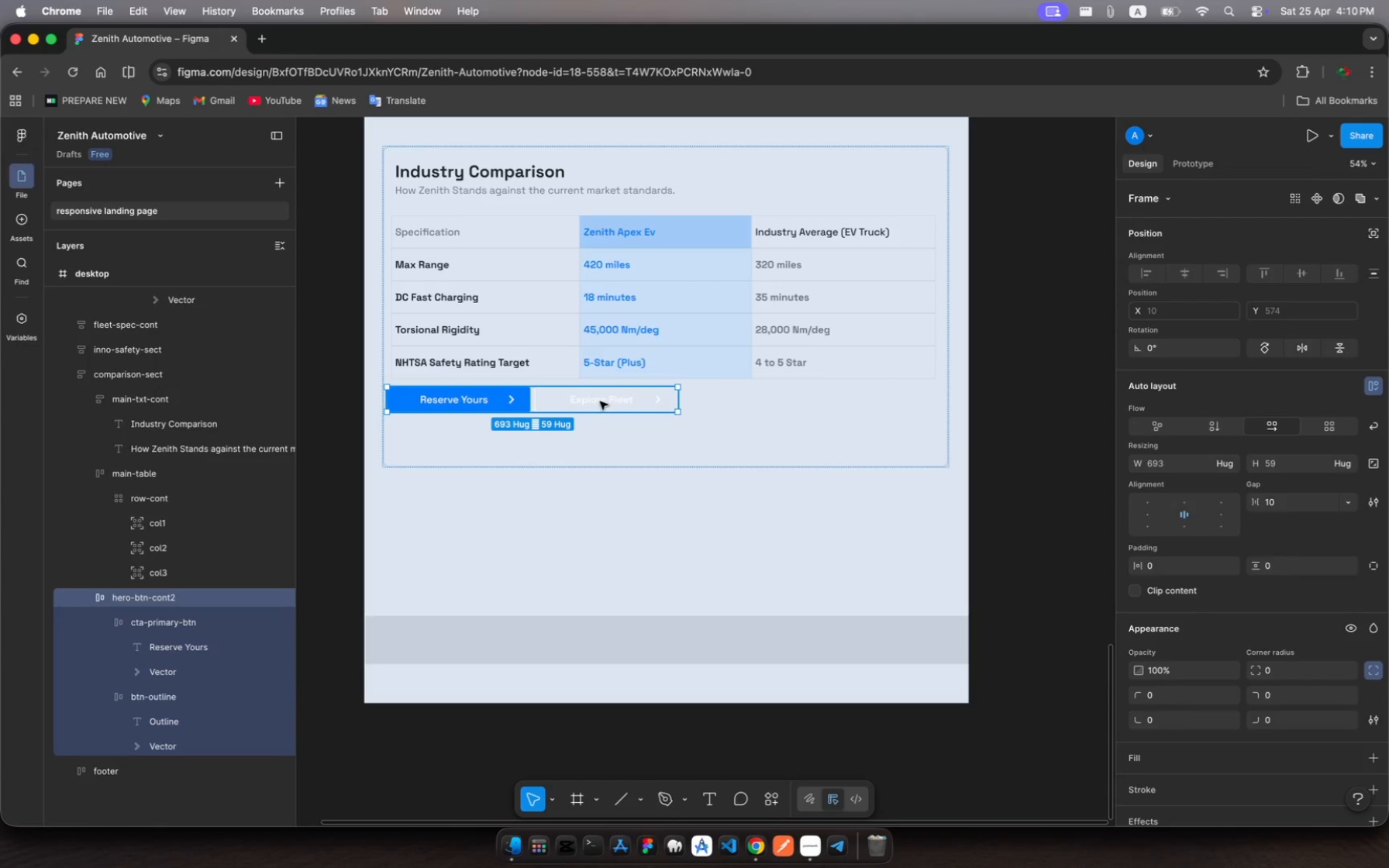 
left_click_drag(start_coordinate=[600, 401], to_coordinate=[706, 426])
 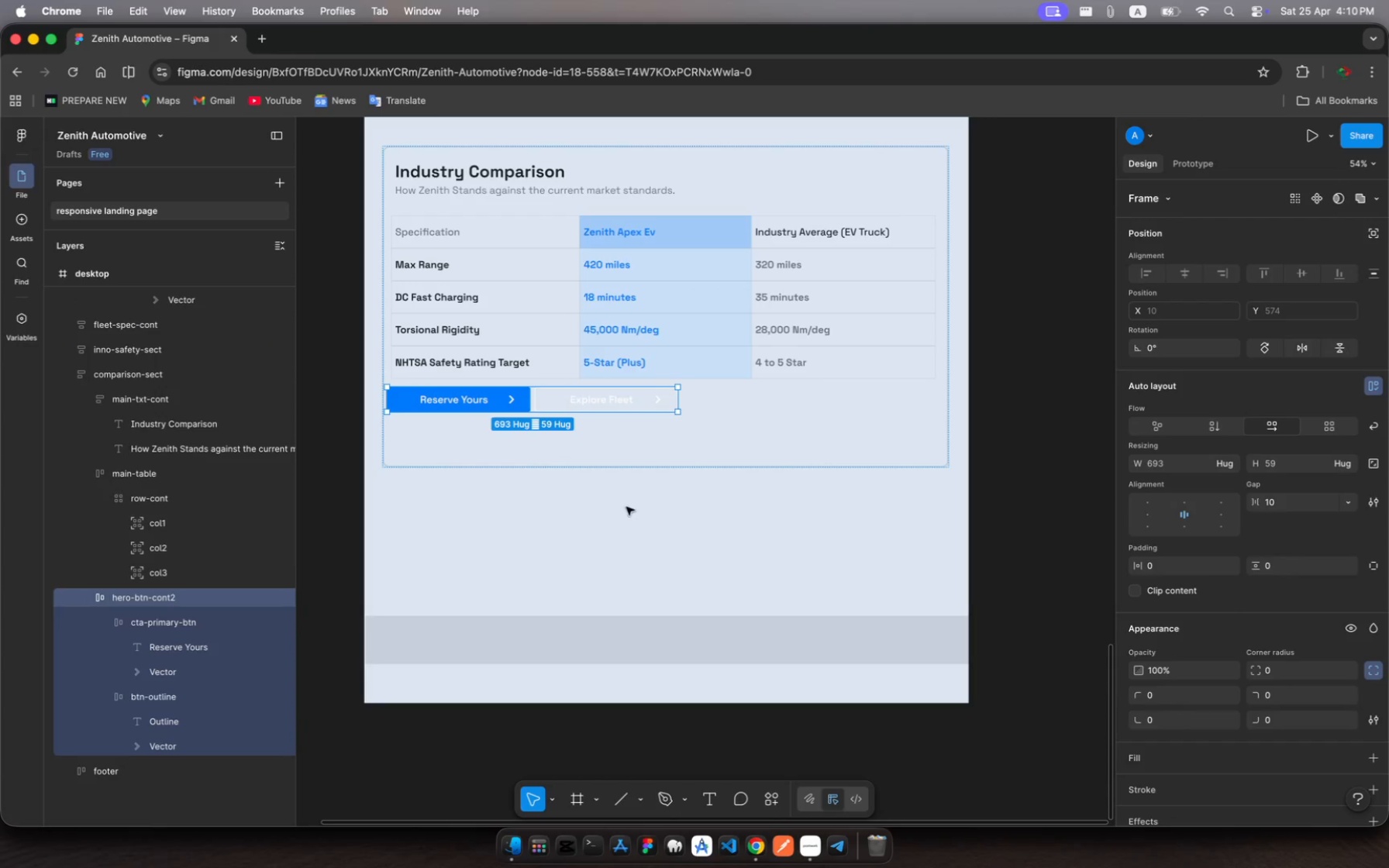 
scroll: coordinate [874, 534], scroll_direction: up, amount: 14.0
 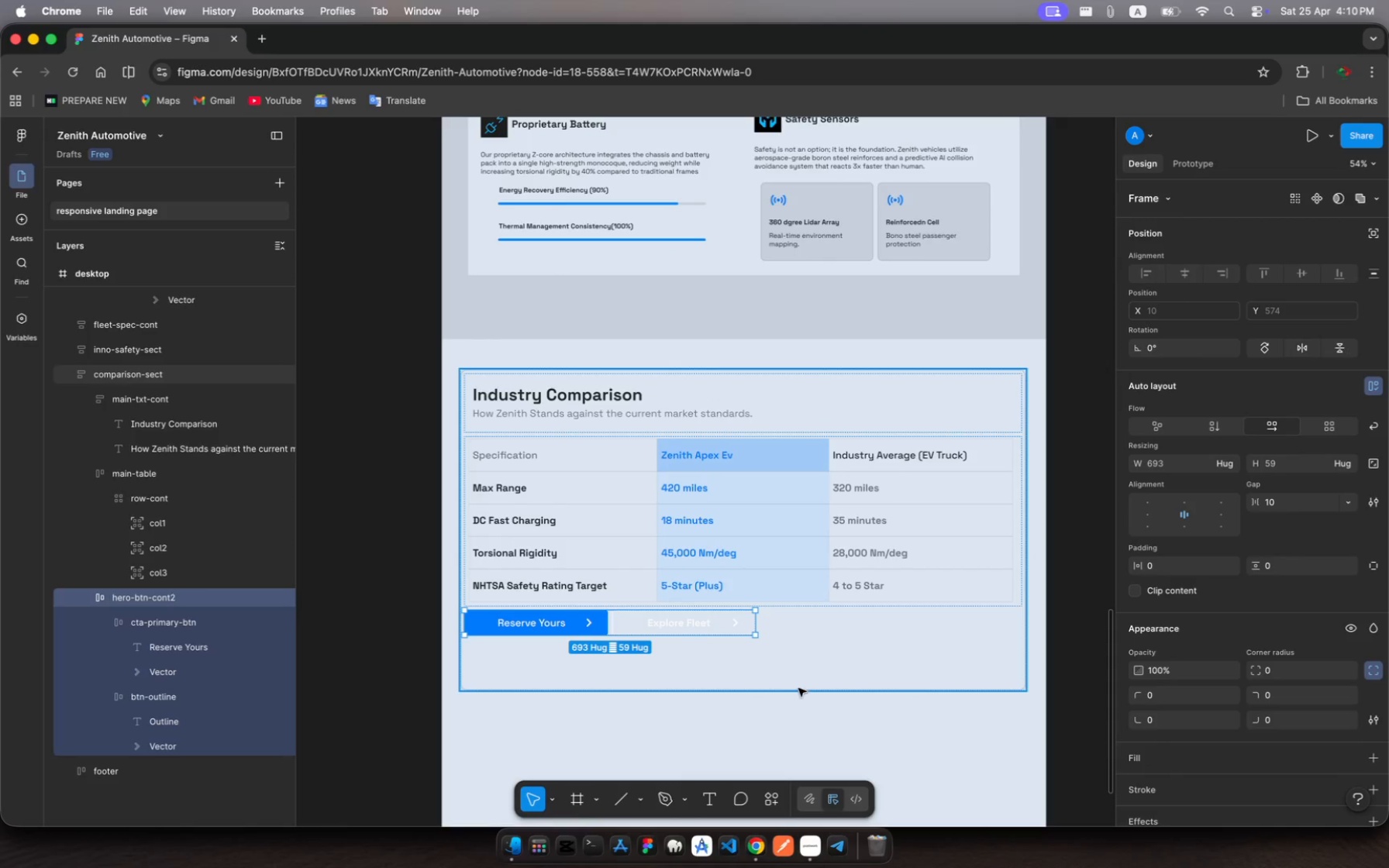 
left_click([798, 658])
 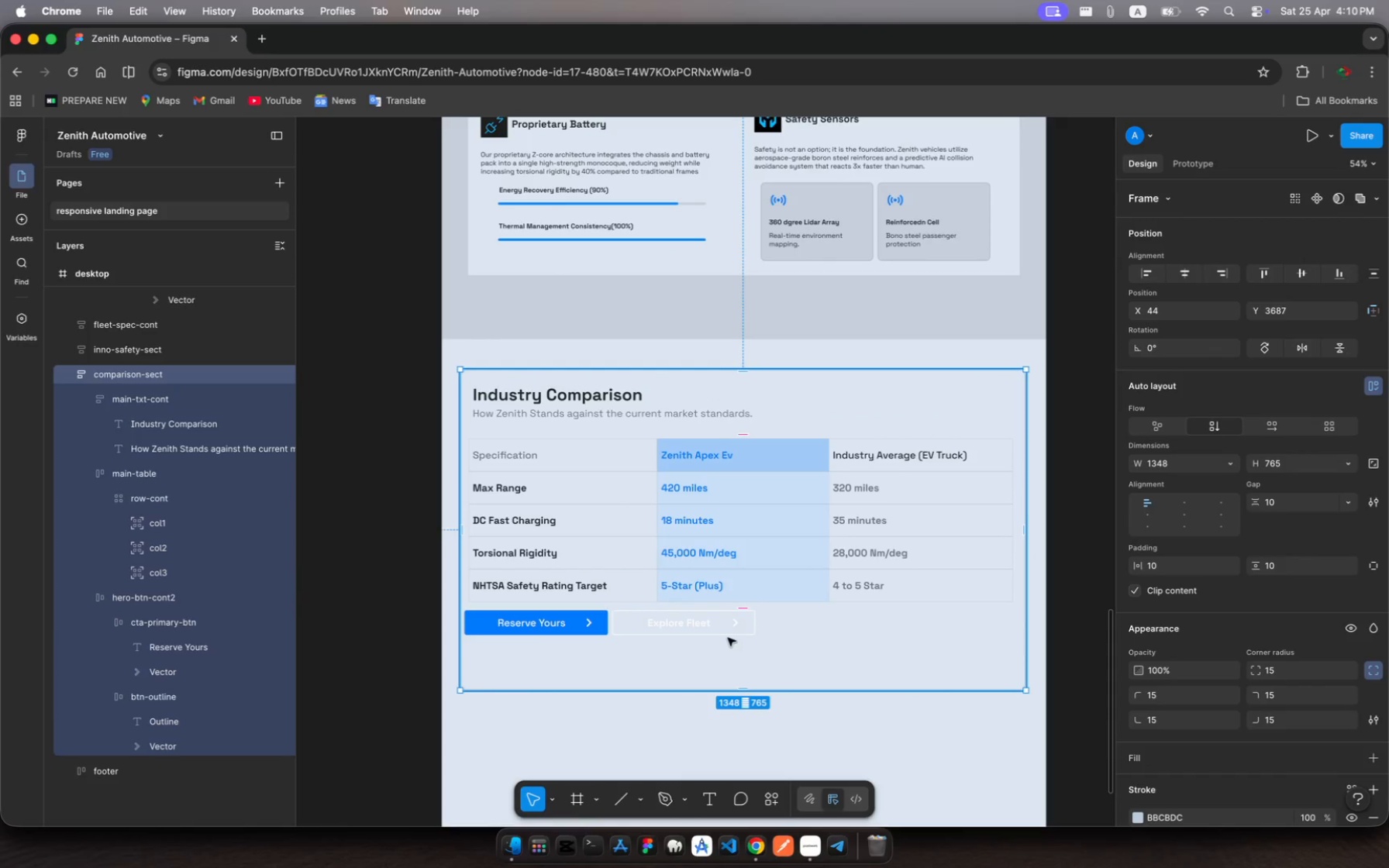 
left_click([718, 629])
 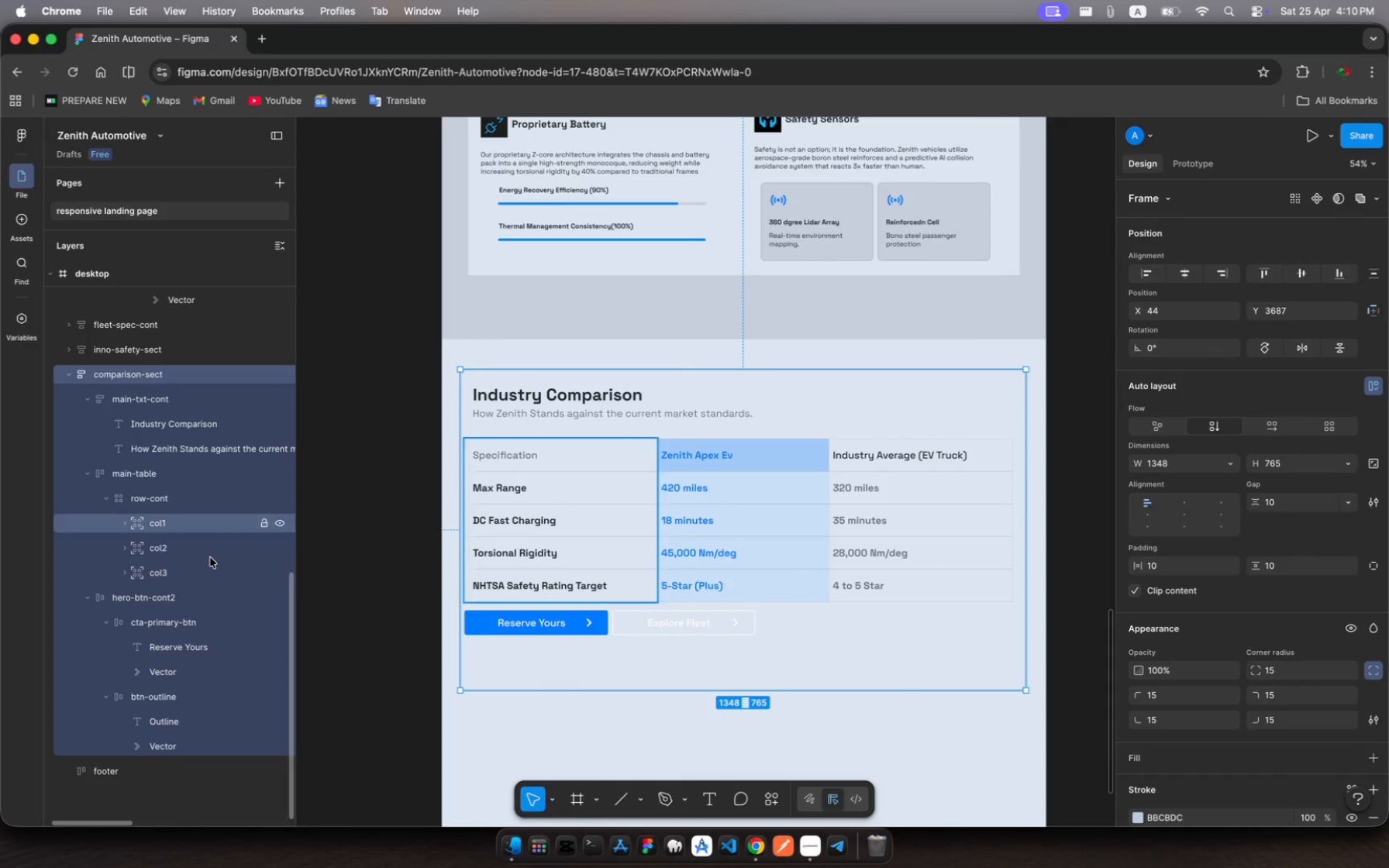 
scroll: coordinate [197, 607], scroll_direction: down, amount: 7.0
 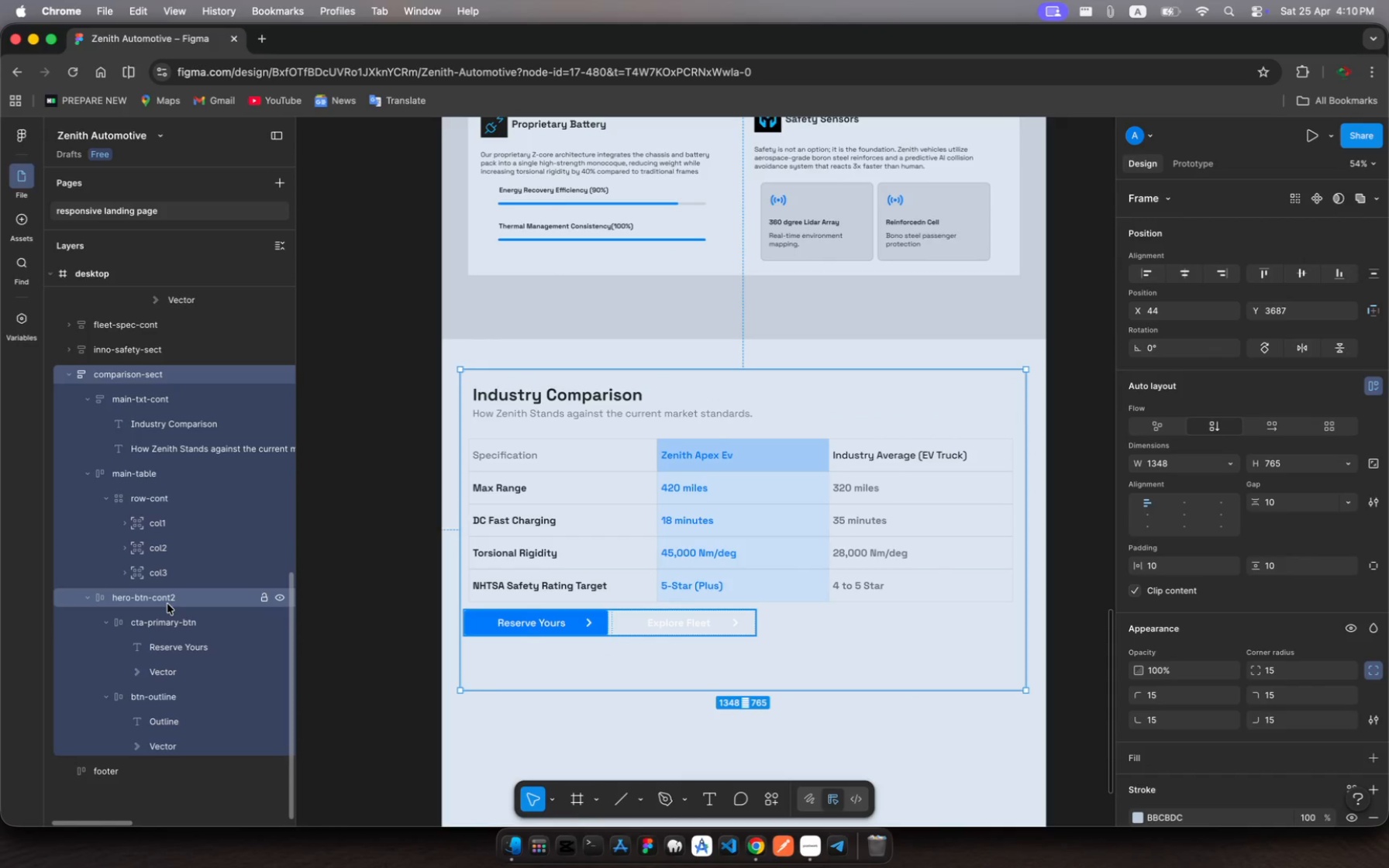 
left_click([167, 604])
 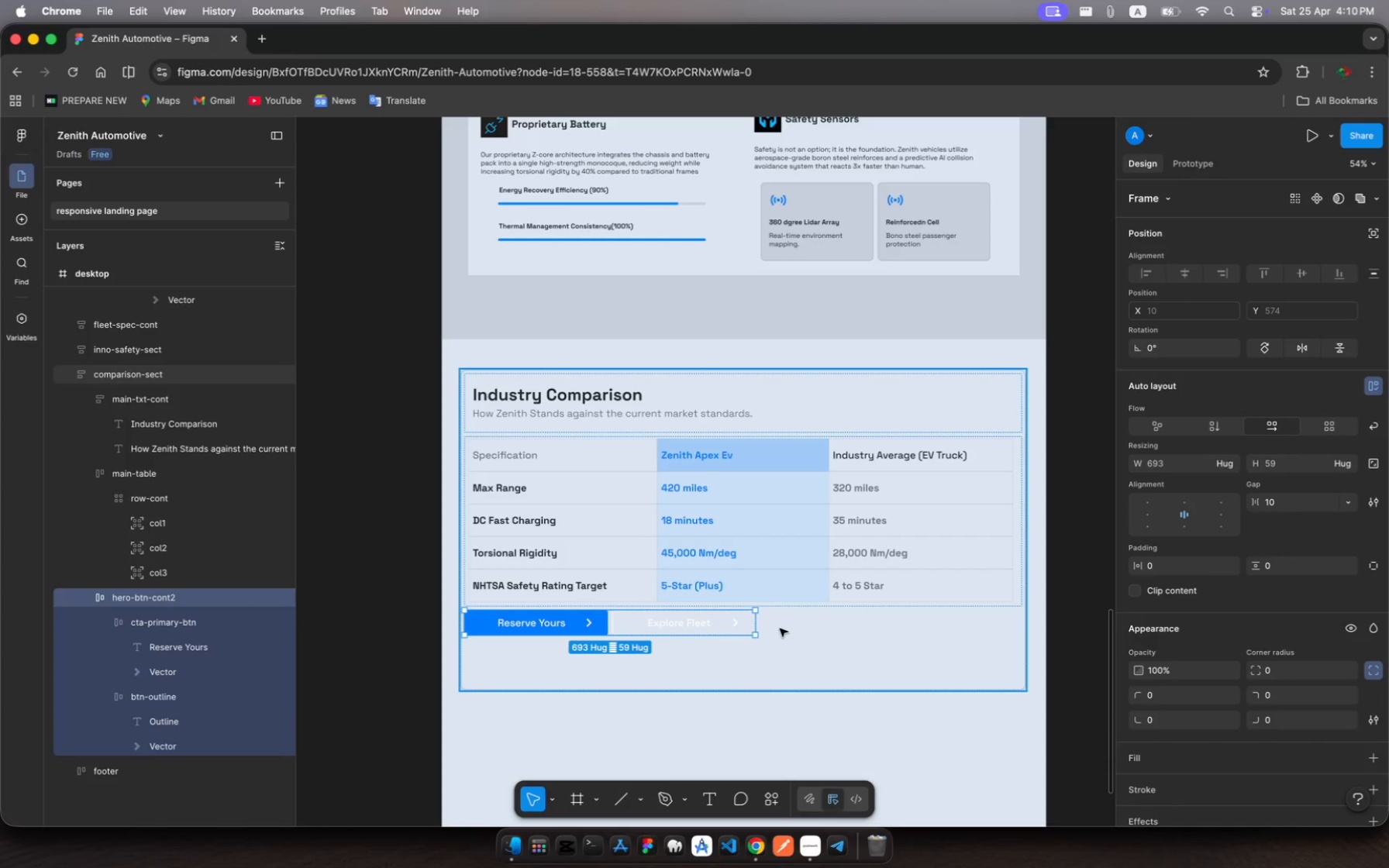 
left_click_drag(start_coordinate=[755, 624], to_coordinate=[1025, 642])
 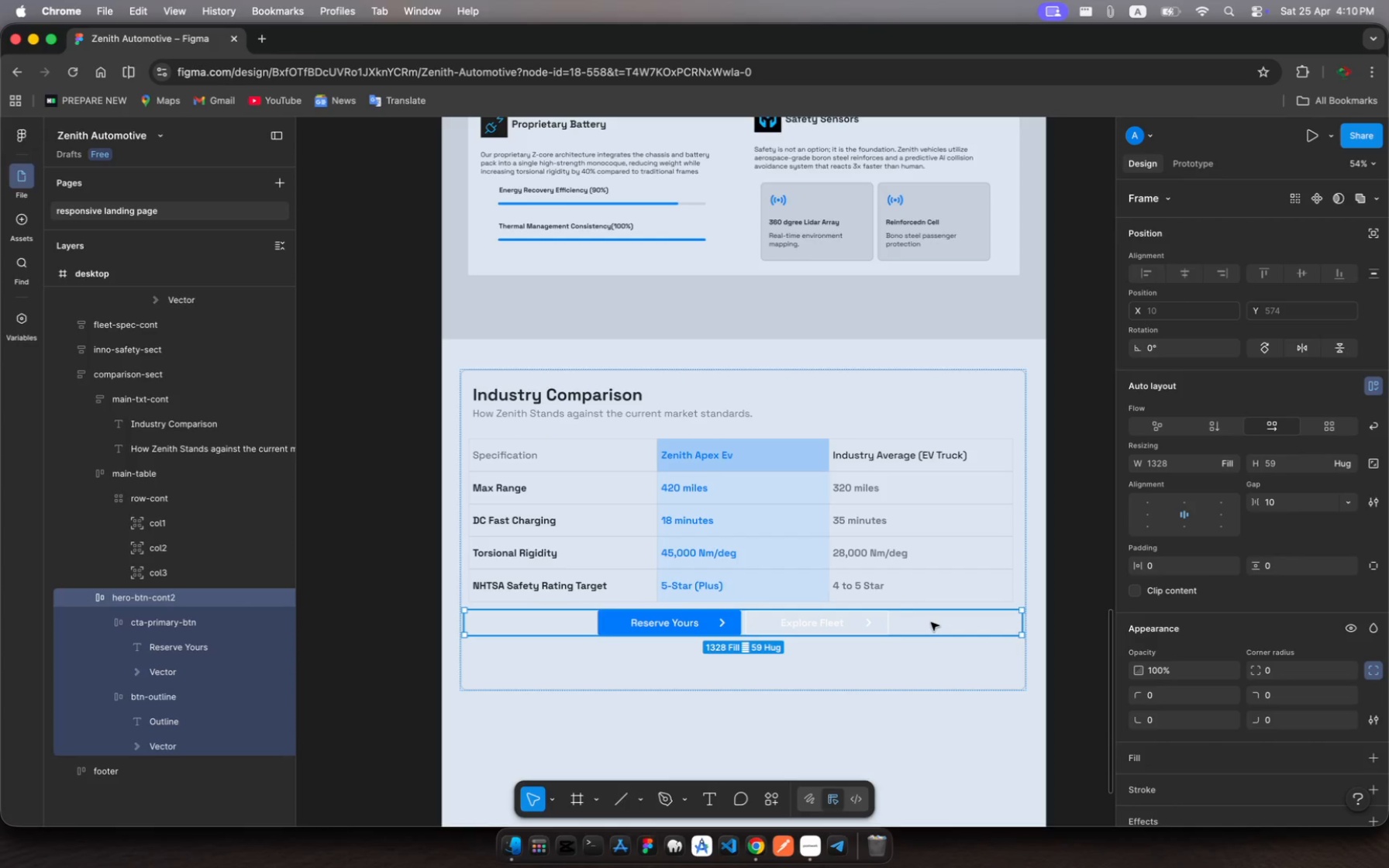 
left_click_drag(start_coordinate=[931, 622], to_coordinate=[931, 651])
 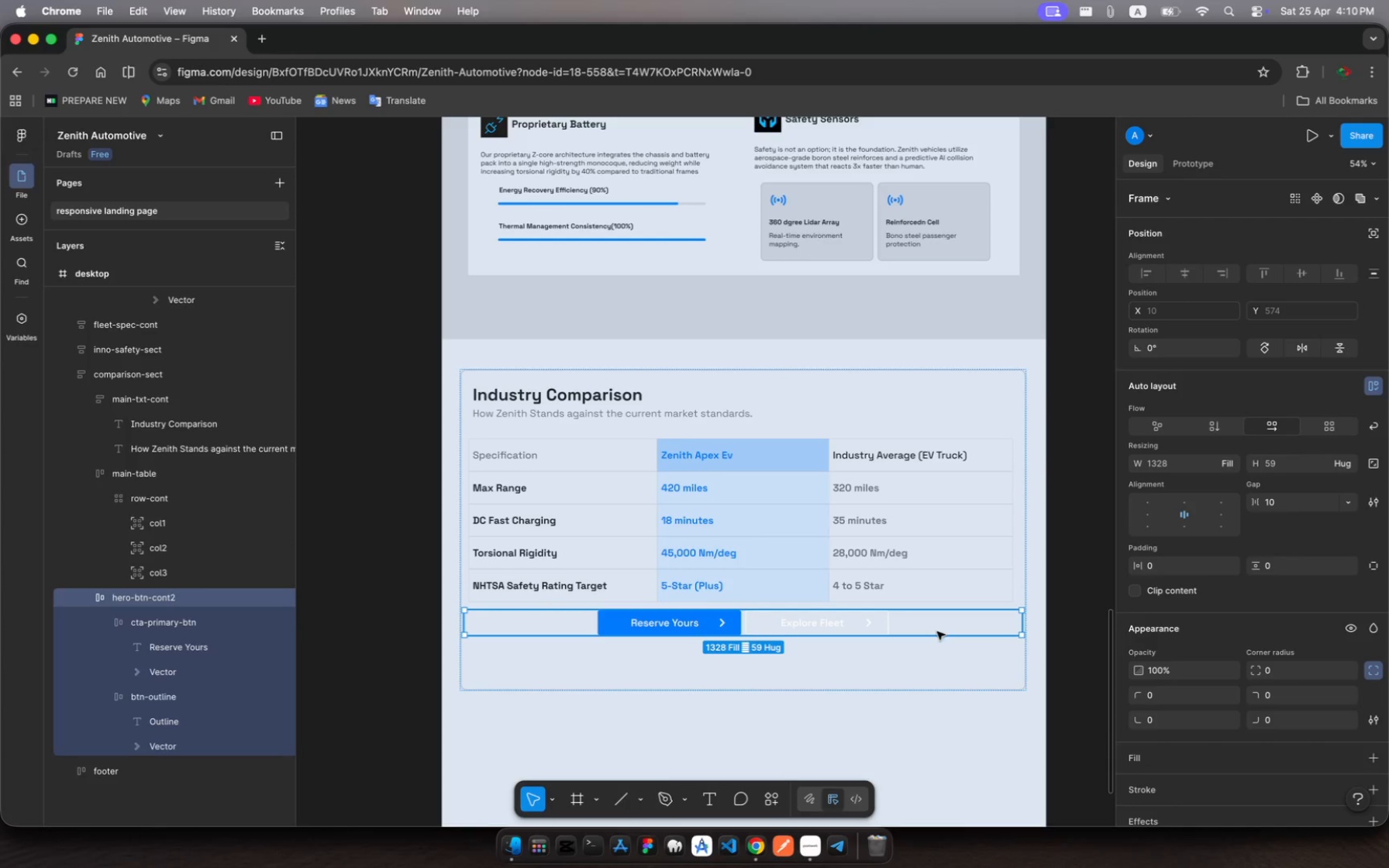 
left_click_drag(start_coordinate=[937, 635], to_coordinate=[952, 694])
 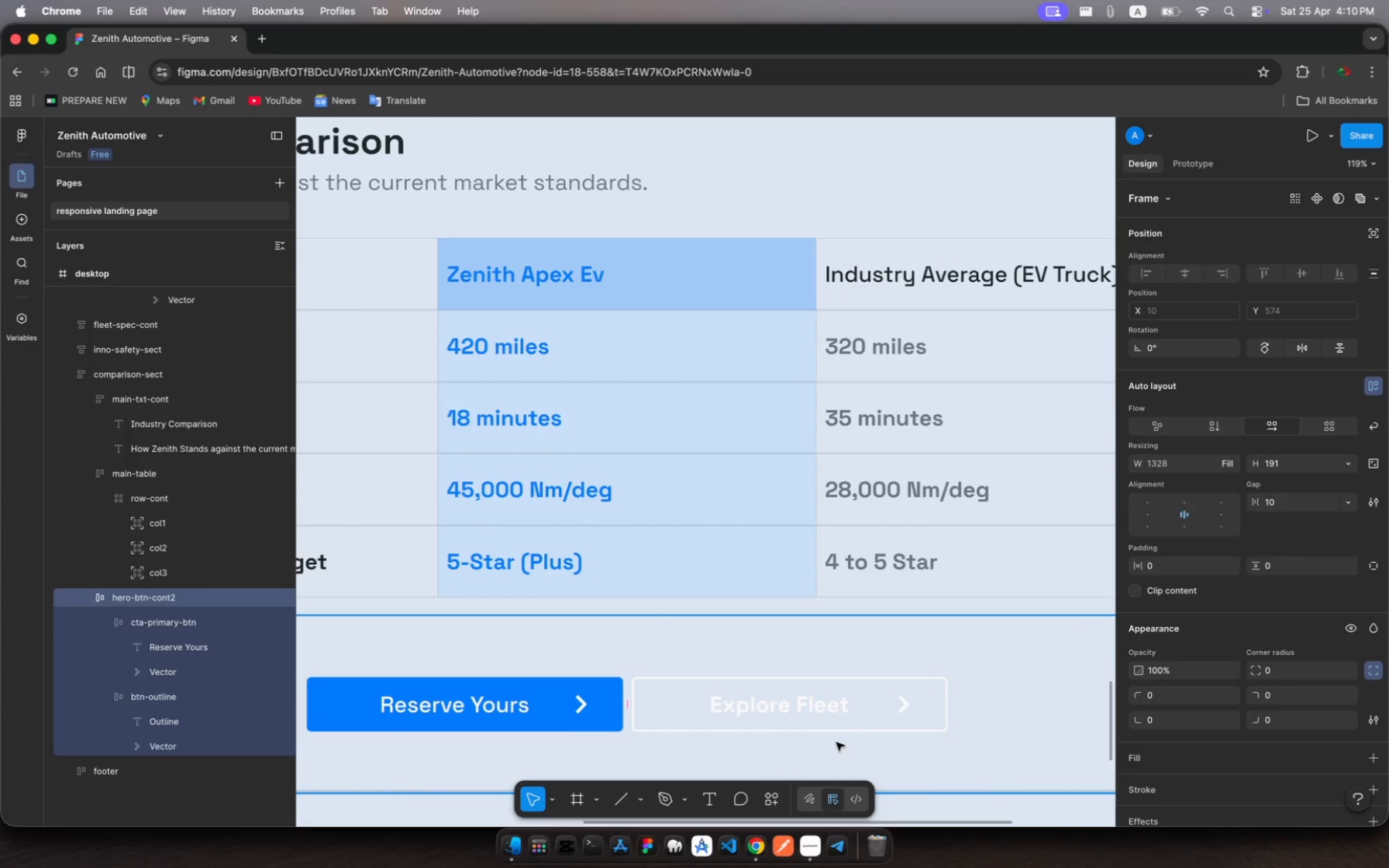 
left_click([847, 715])
 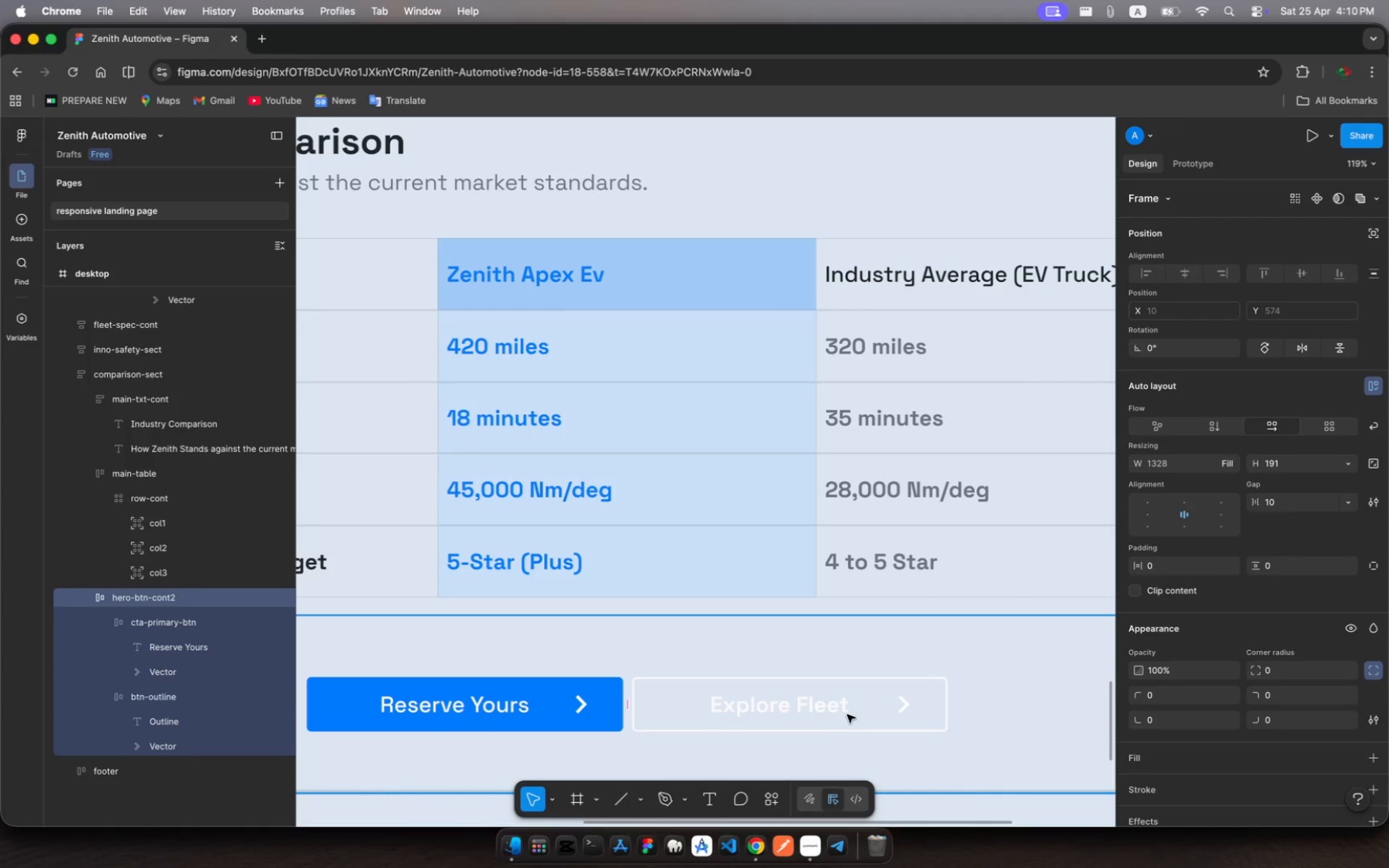 
left_click([847, 715])
 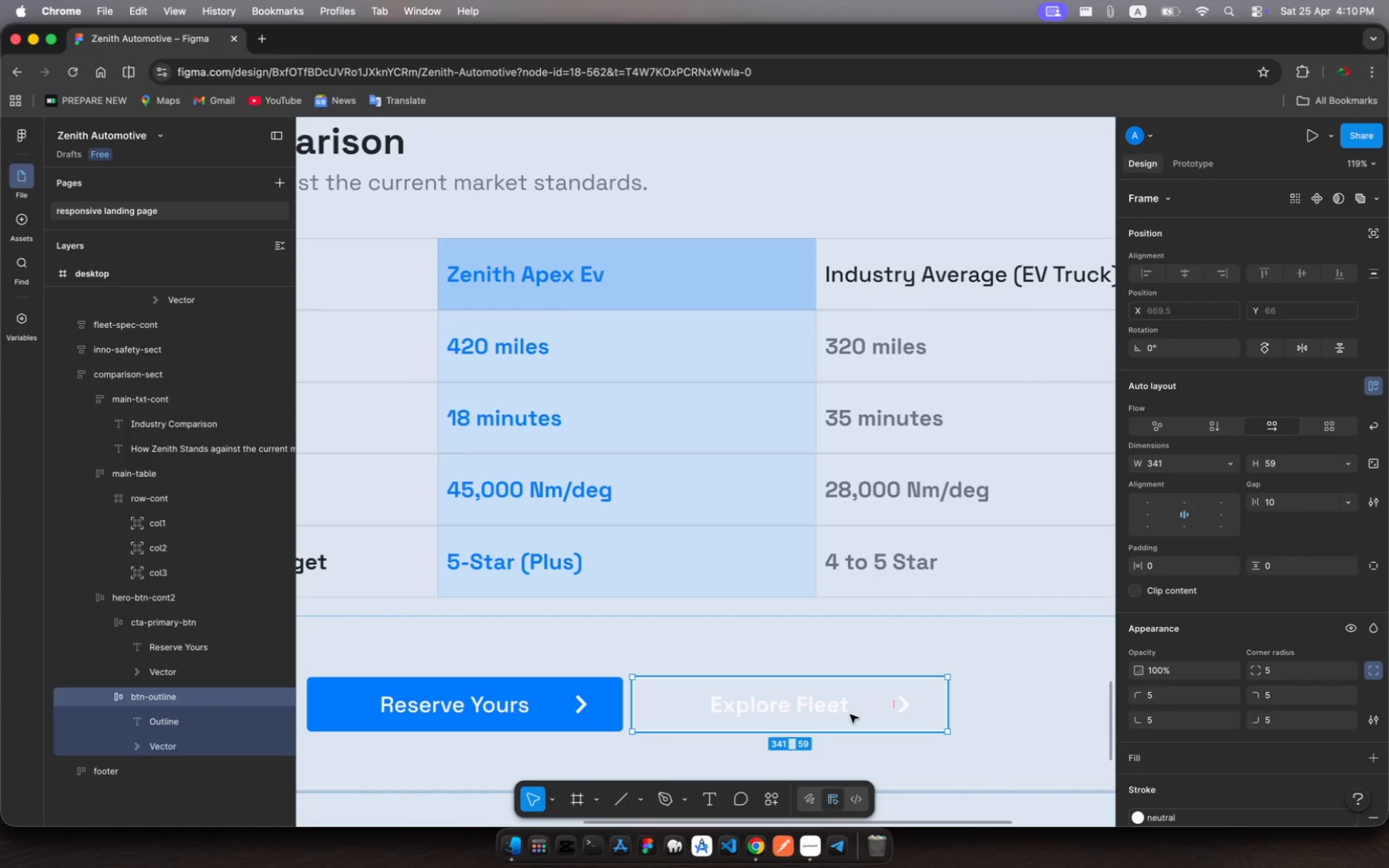 
scroll: coordinate [1260, 744], scroll_direction: down, amount: 10.0
 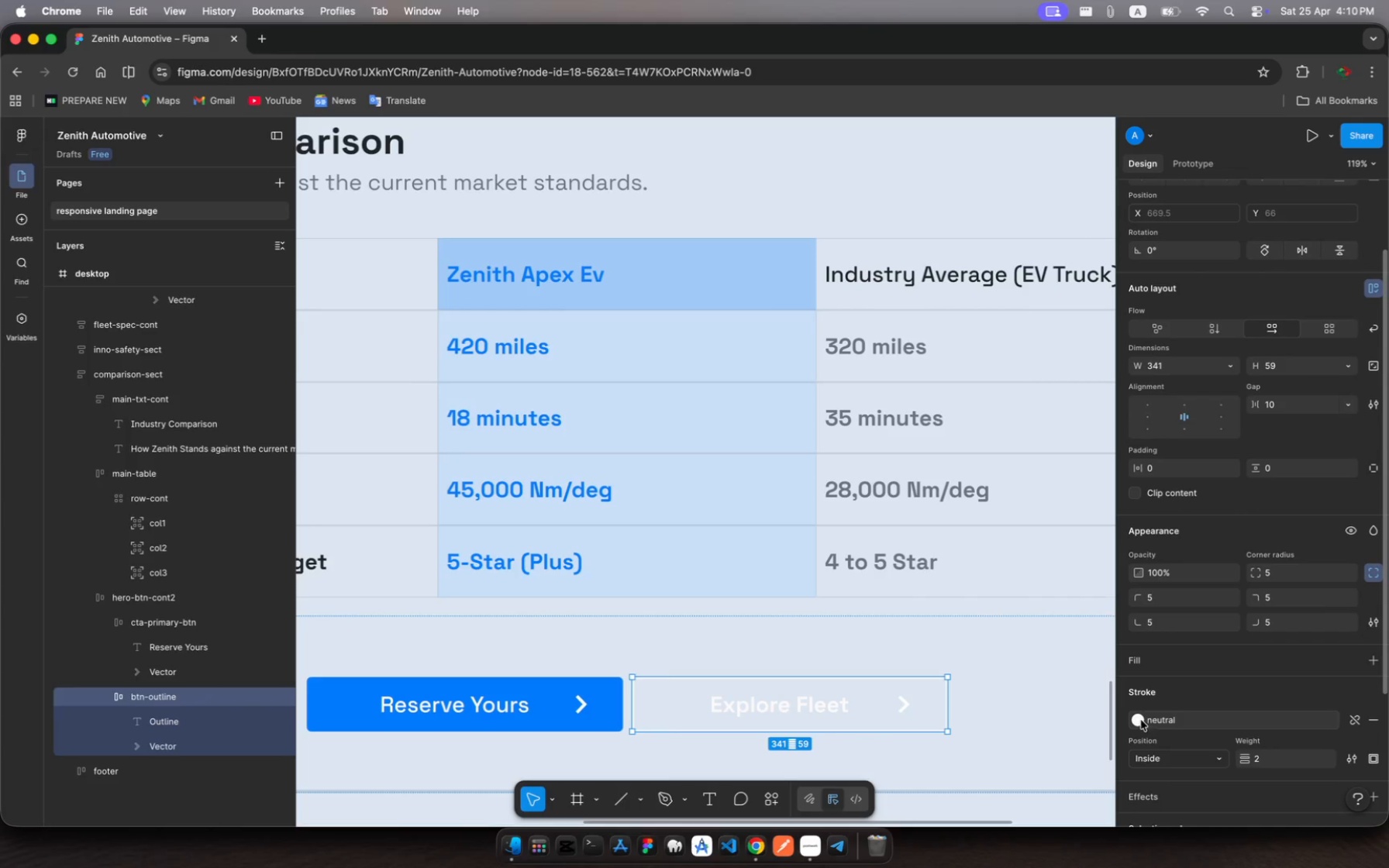 
left_click([1141, 720])
 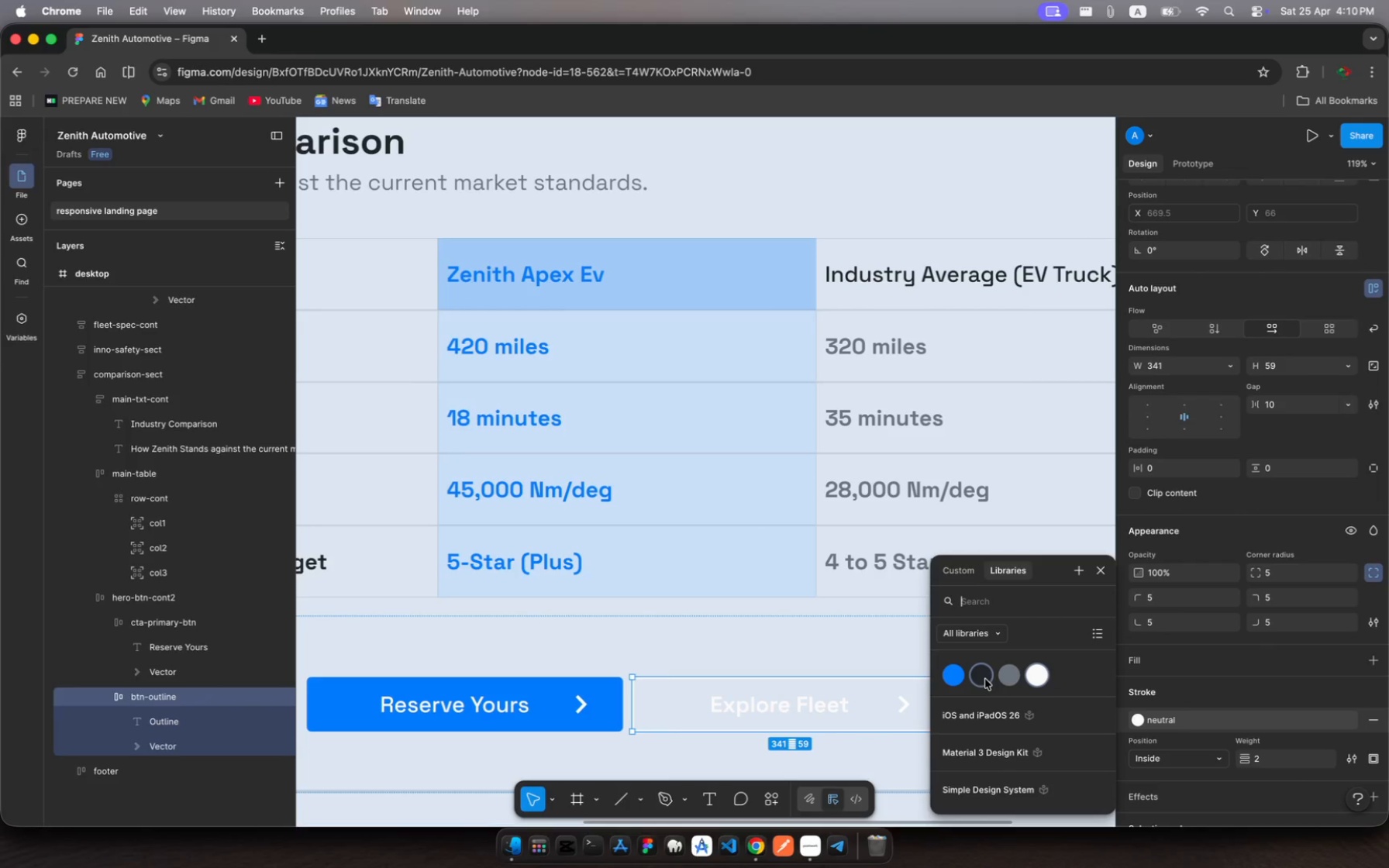 
left_click([985, 679])
 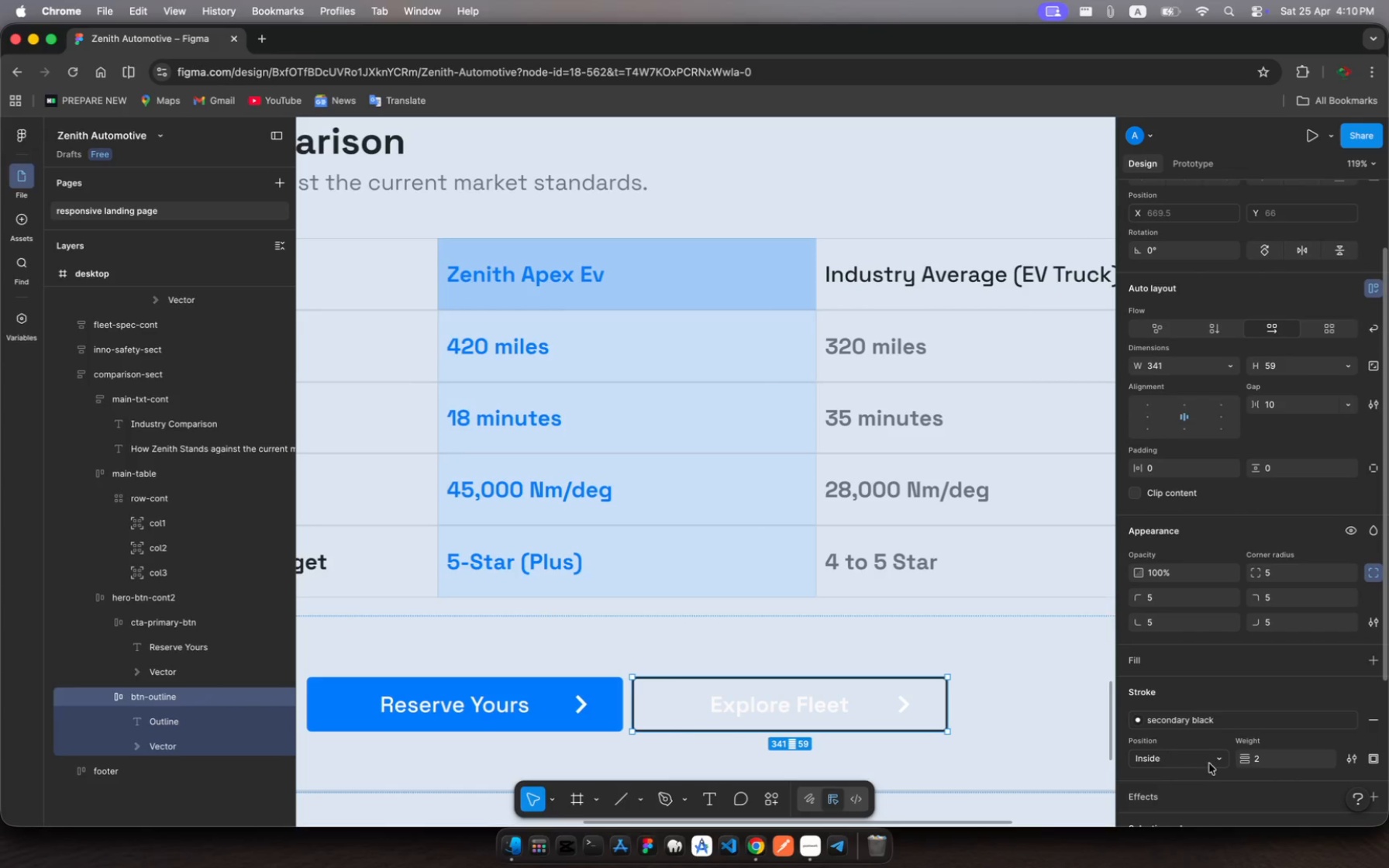 
scroll: coordinate [1198, 718], scroll_direction: down, amount: 6.0
 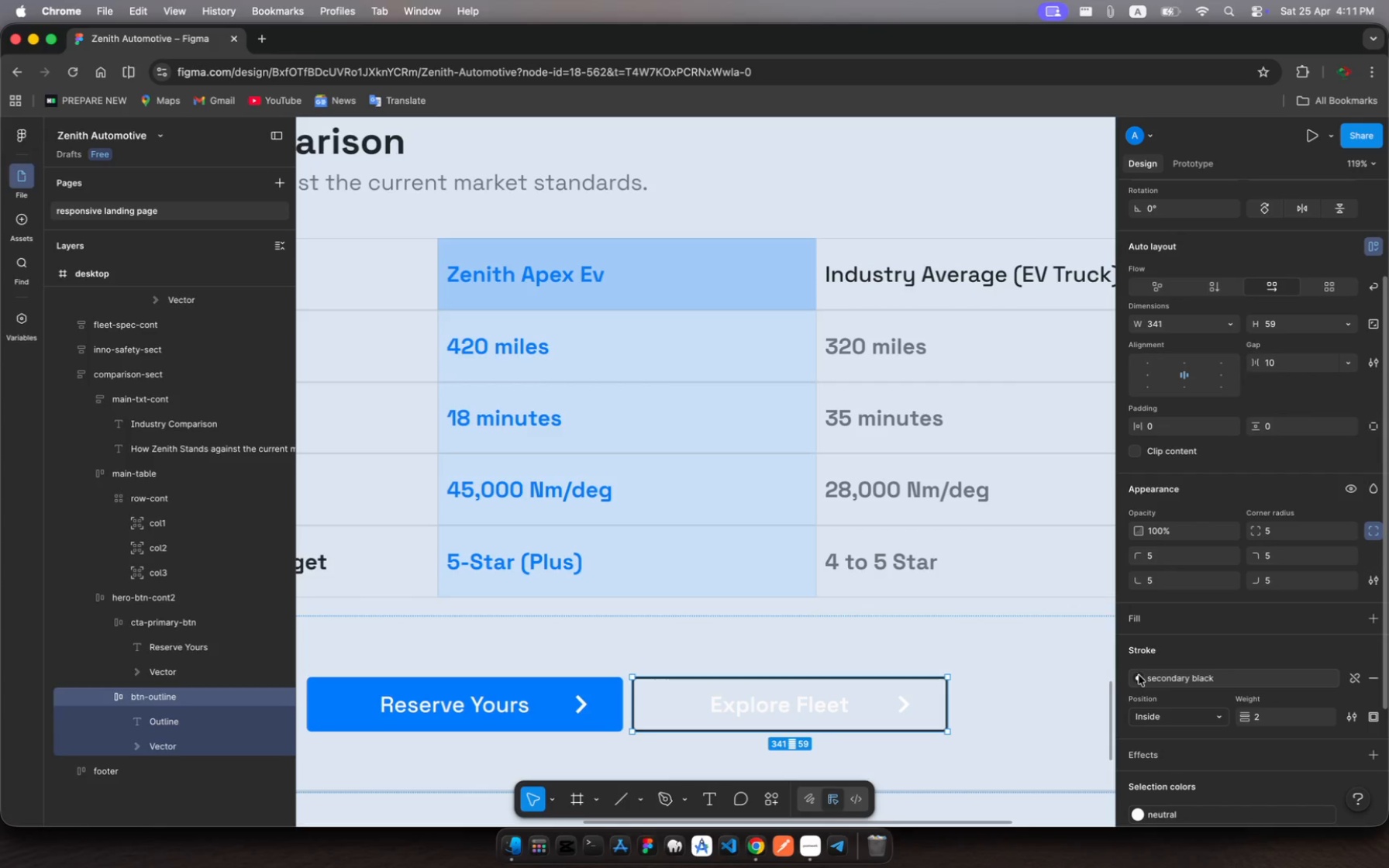 
left_click([1139, 675])
 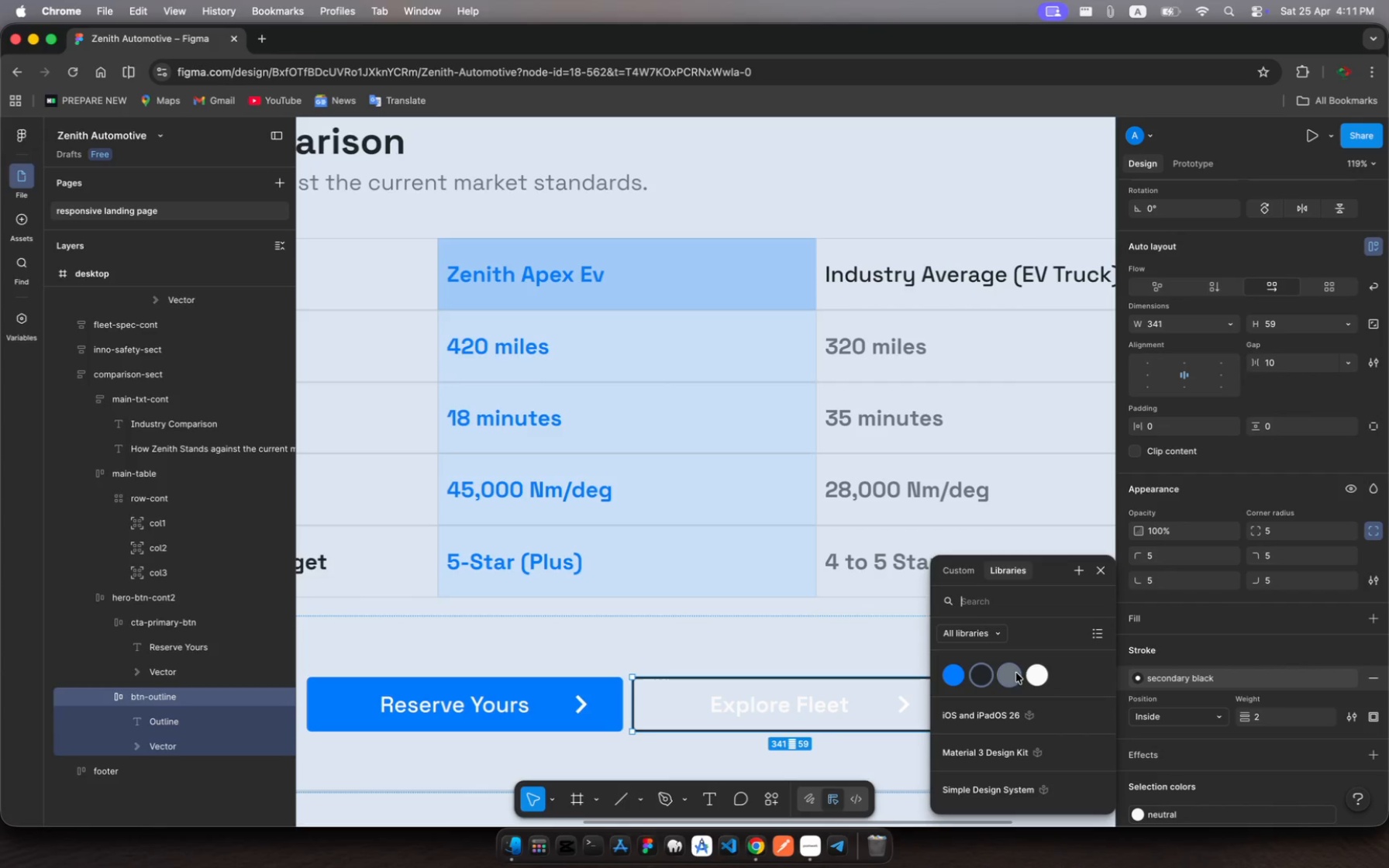 
left_click([1014, 674])
 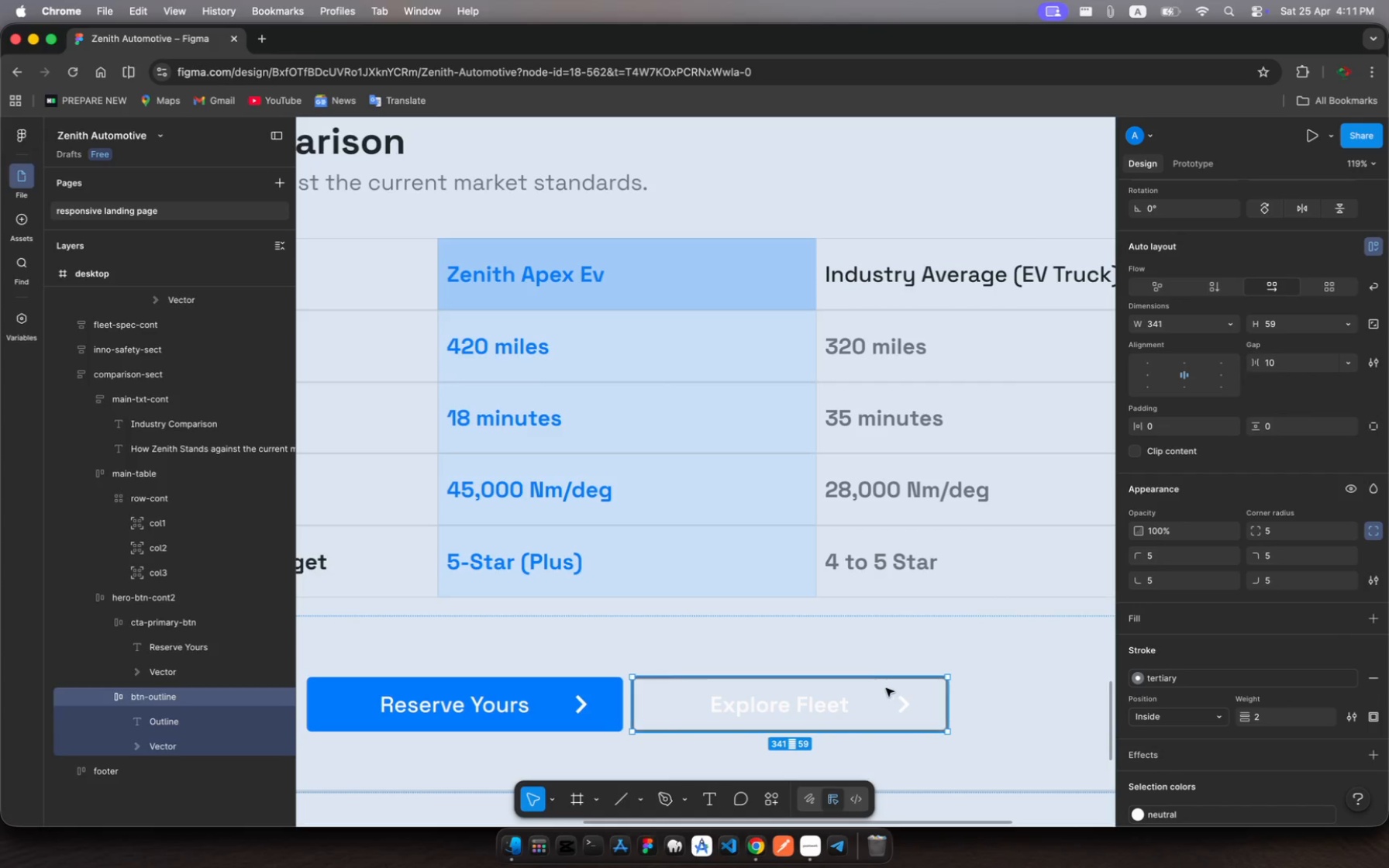 
scroll: coordinate [1256, 741], scroll_direction: down, amount: 11.0
 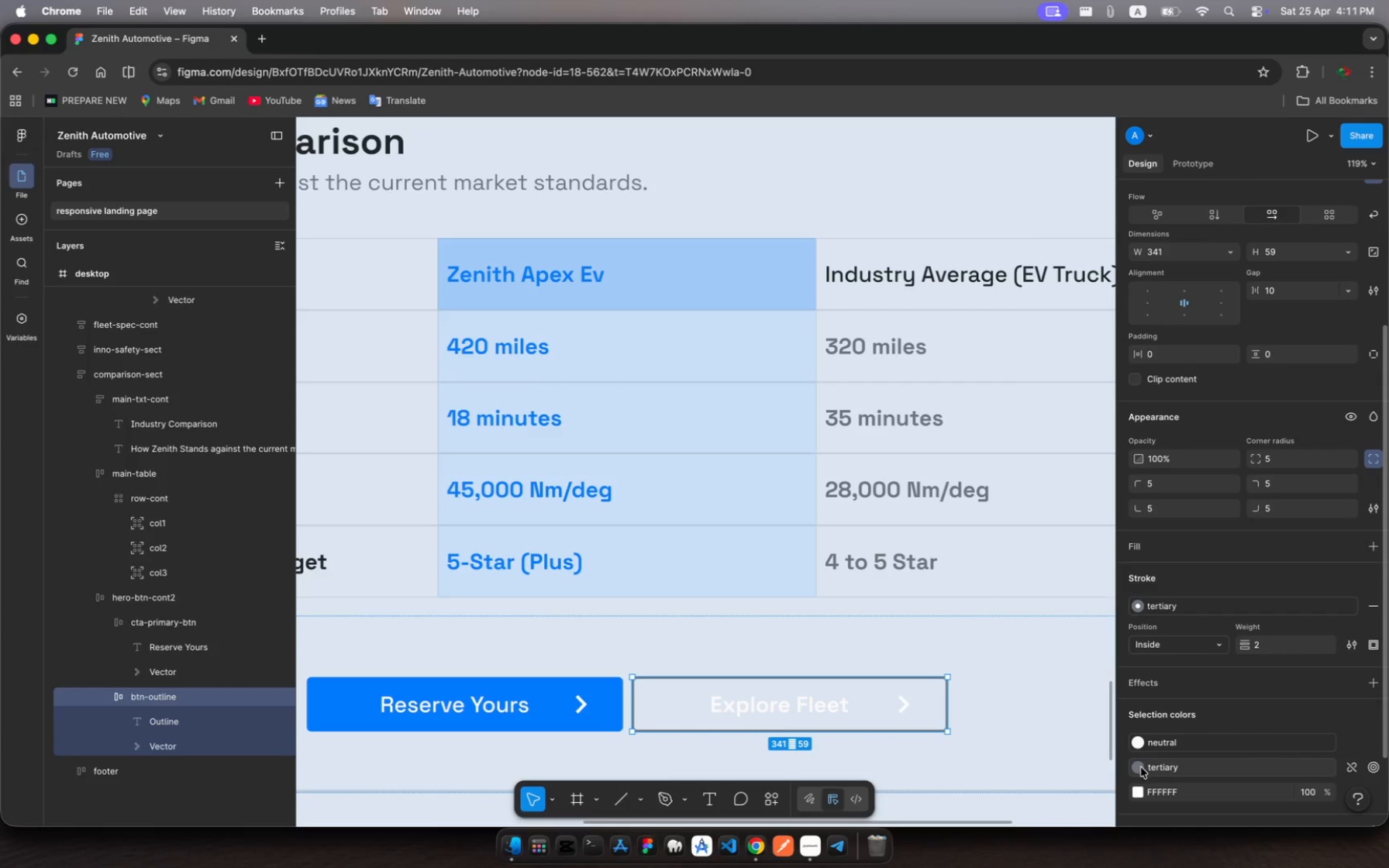 
left_click([1140, 770])
 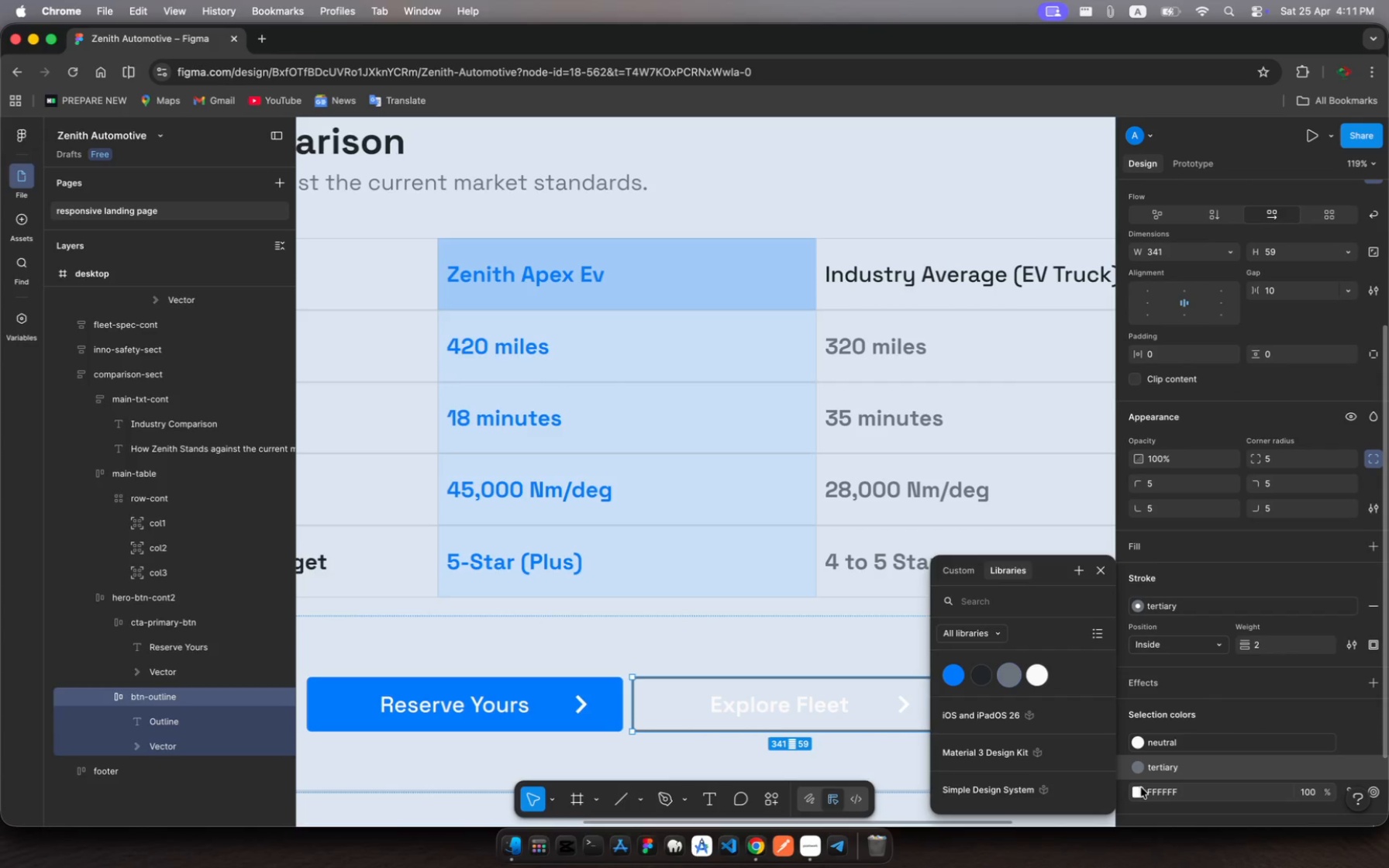 
left_click([1141, 790])
 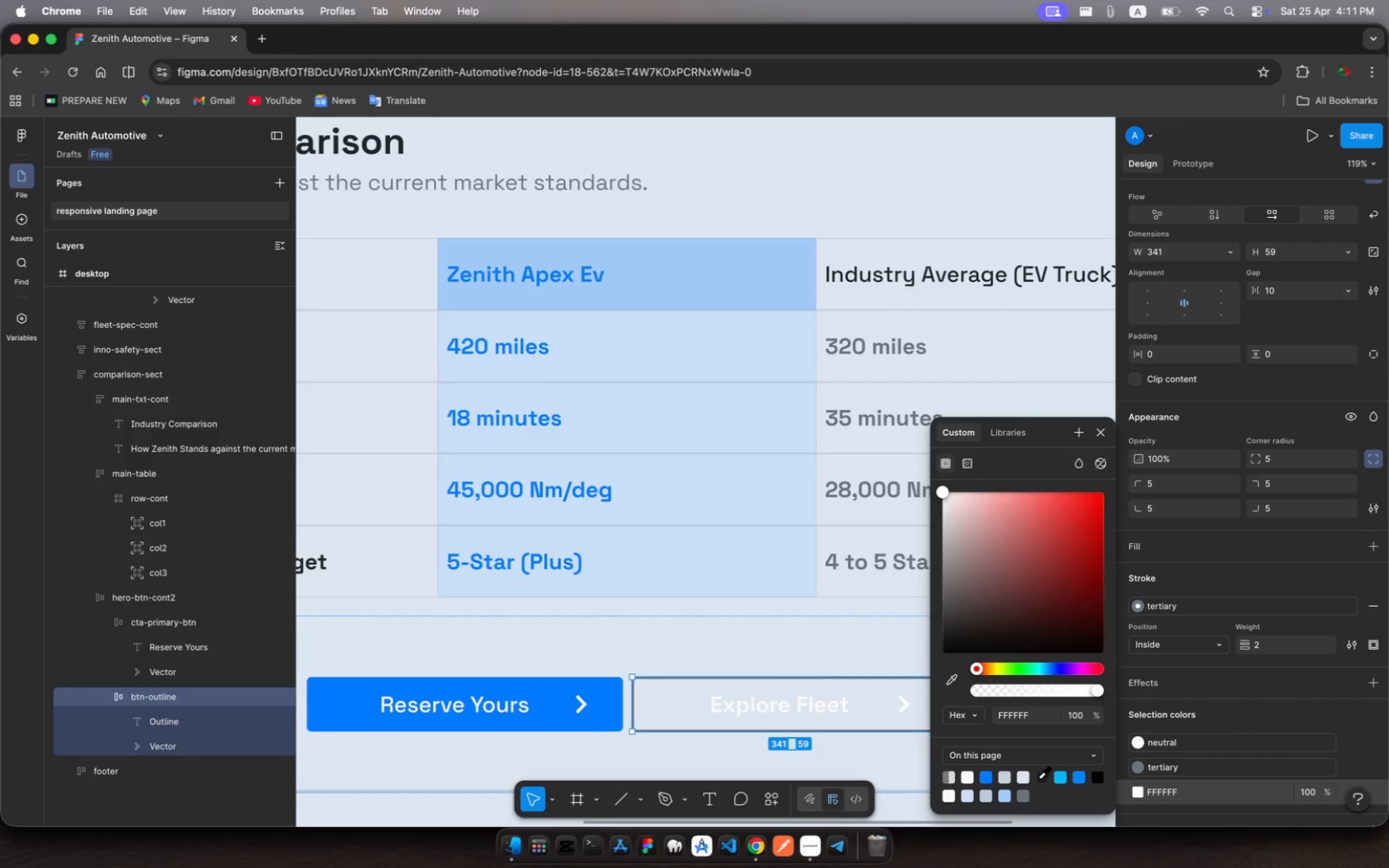 
left_click([1043, 775])
 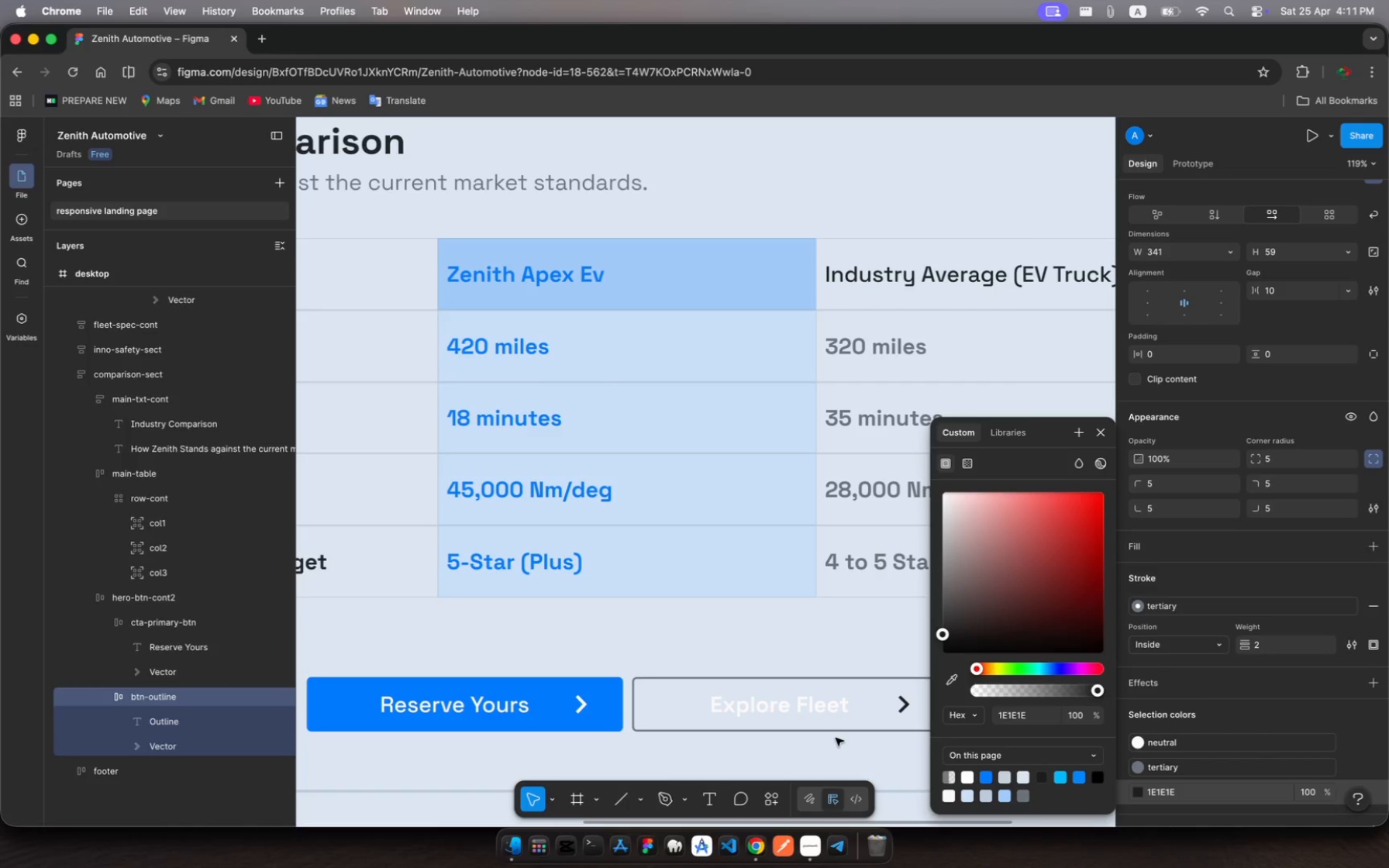 
left_click([815, 708])
 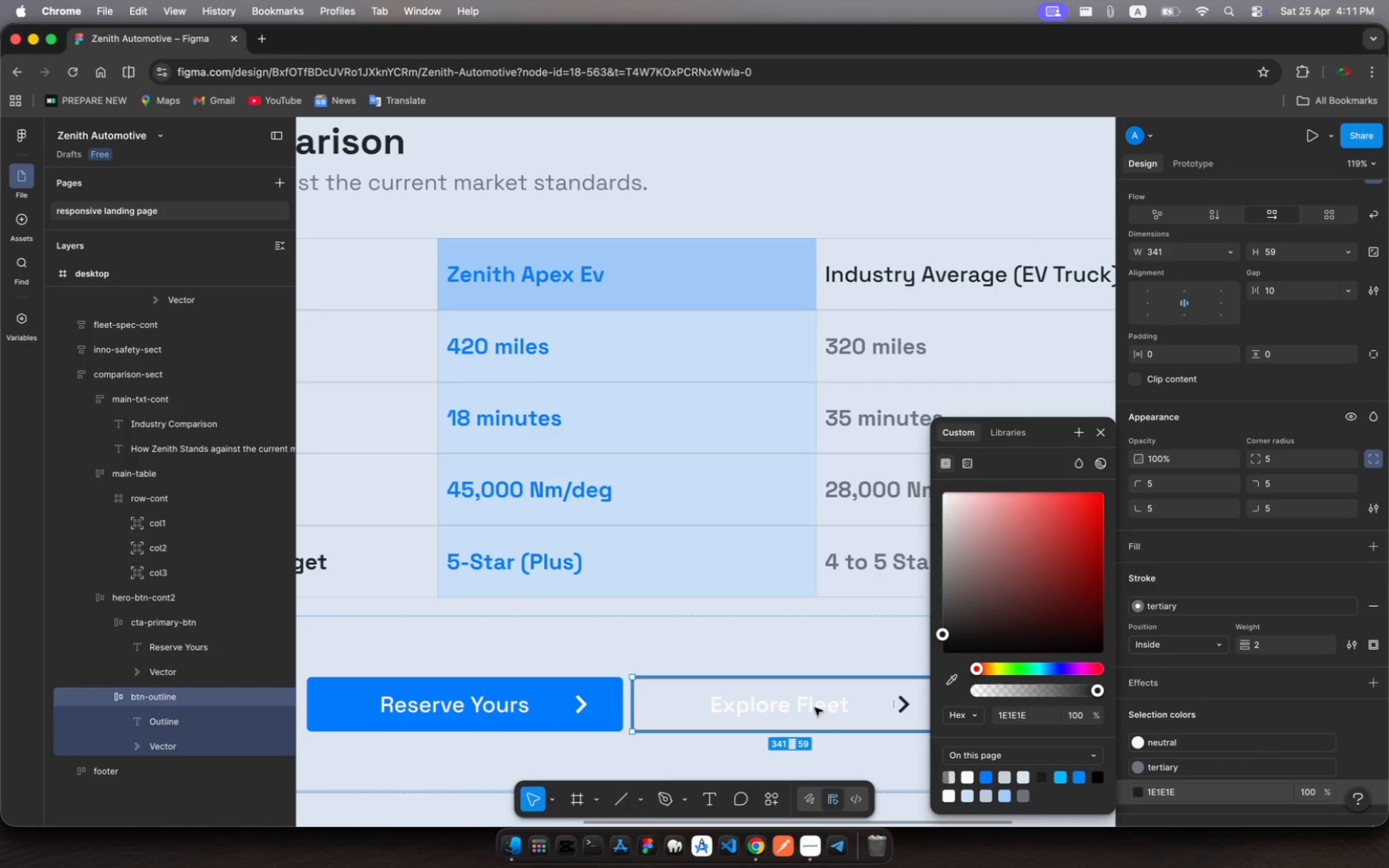 
left_click([815, 708])
 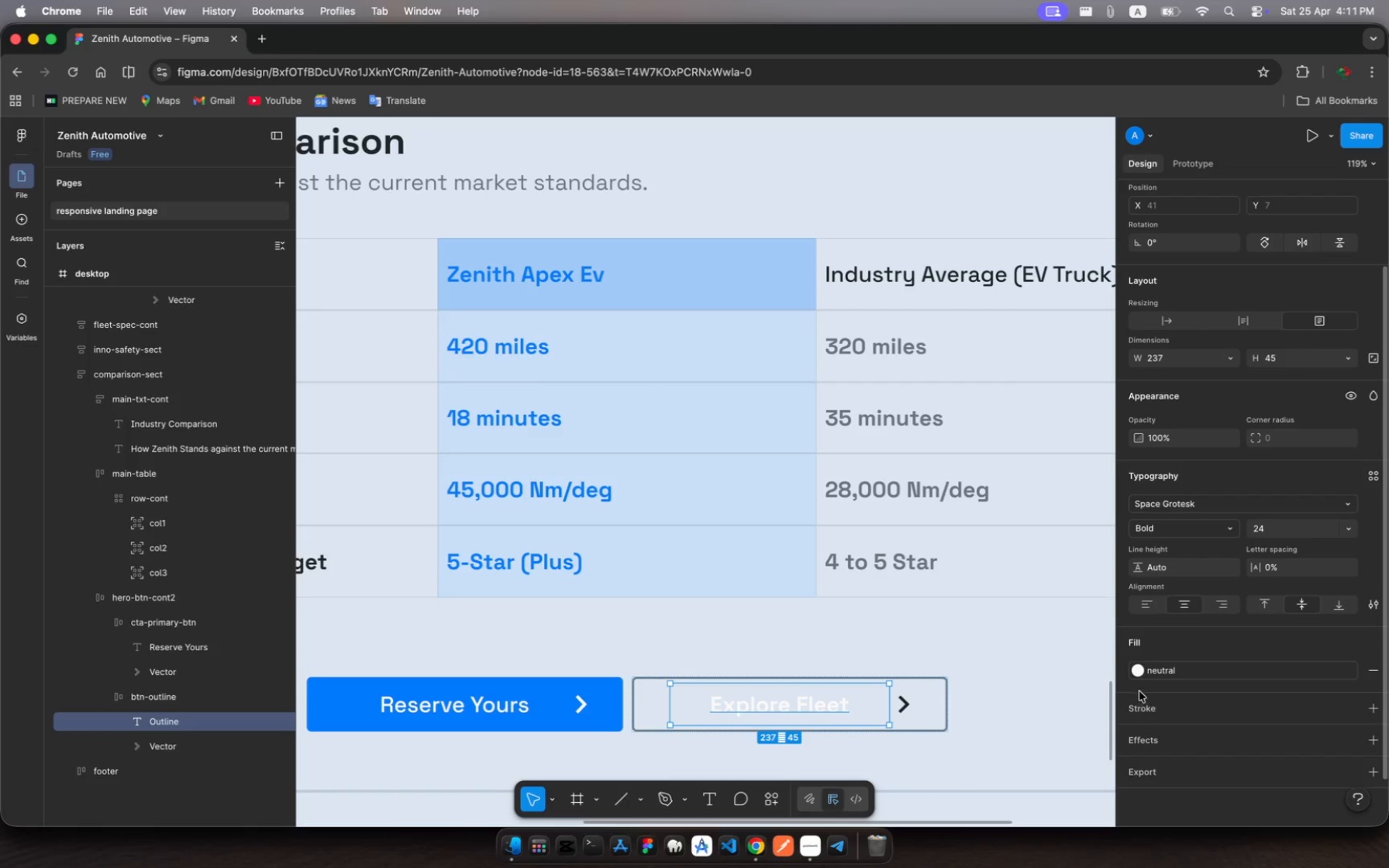 
left_click([1137, 671])
 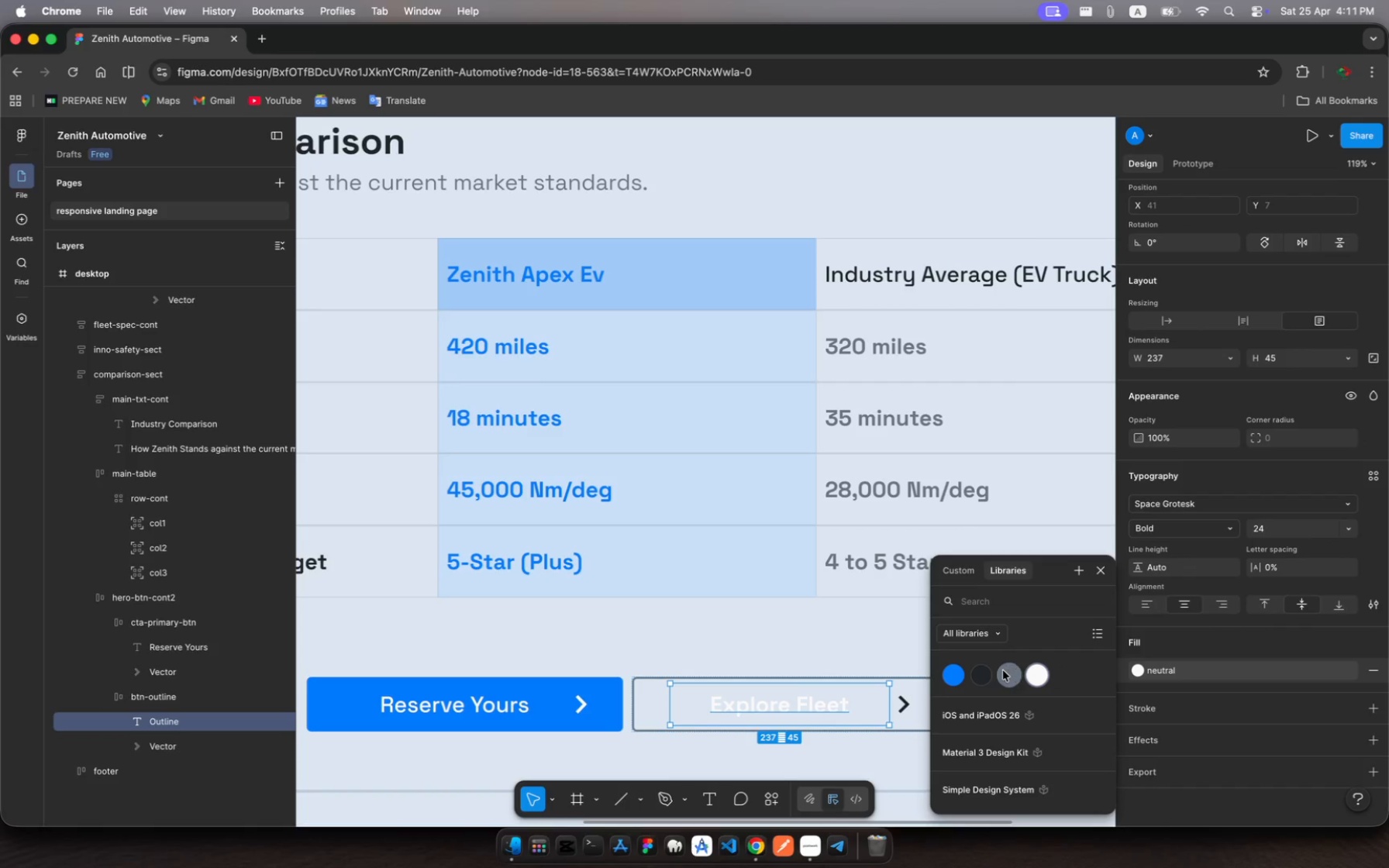 
left_click([1003, 670])
 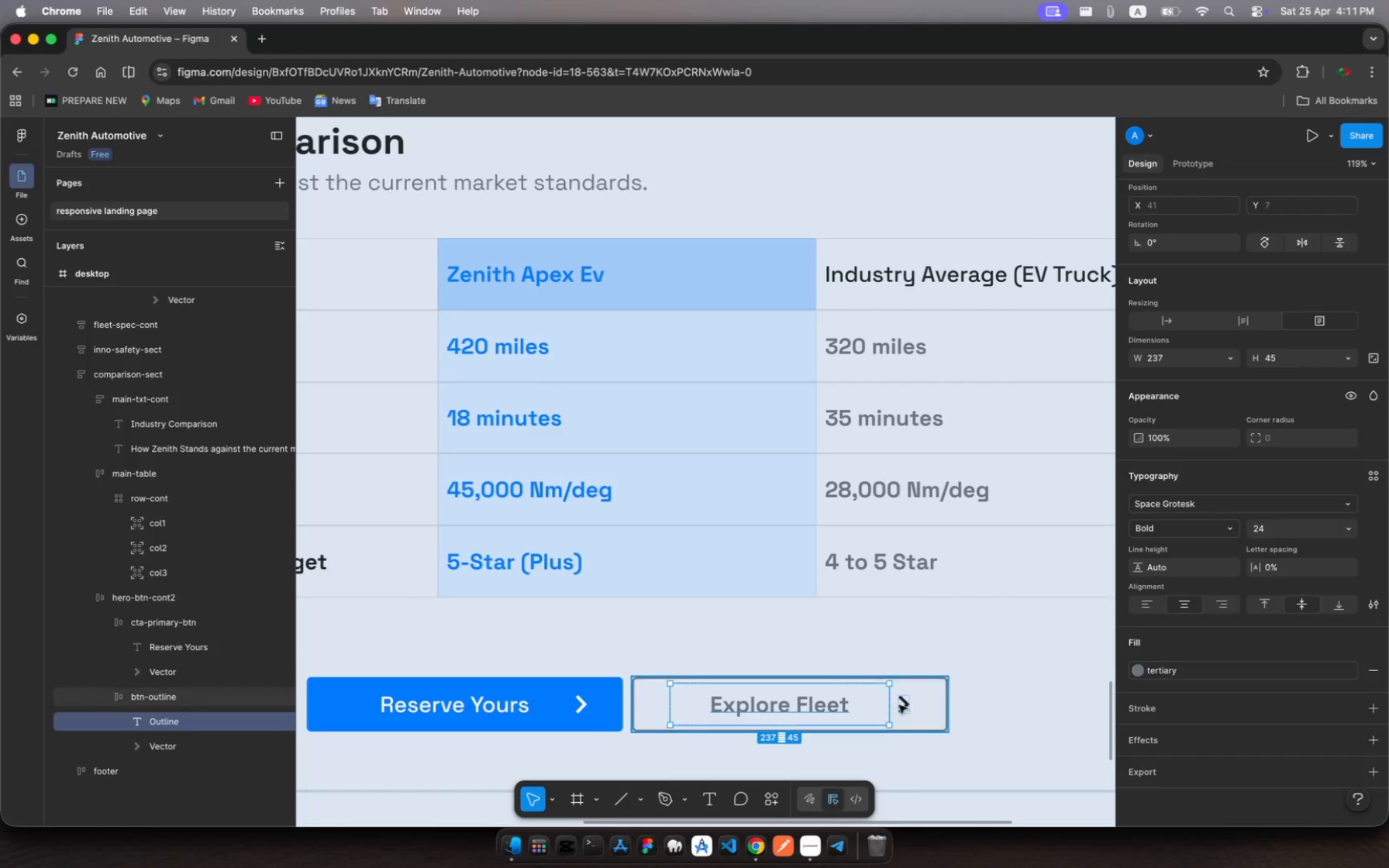 
left_click([905, 705])
 